 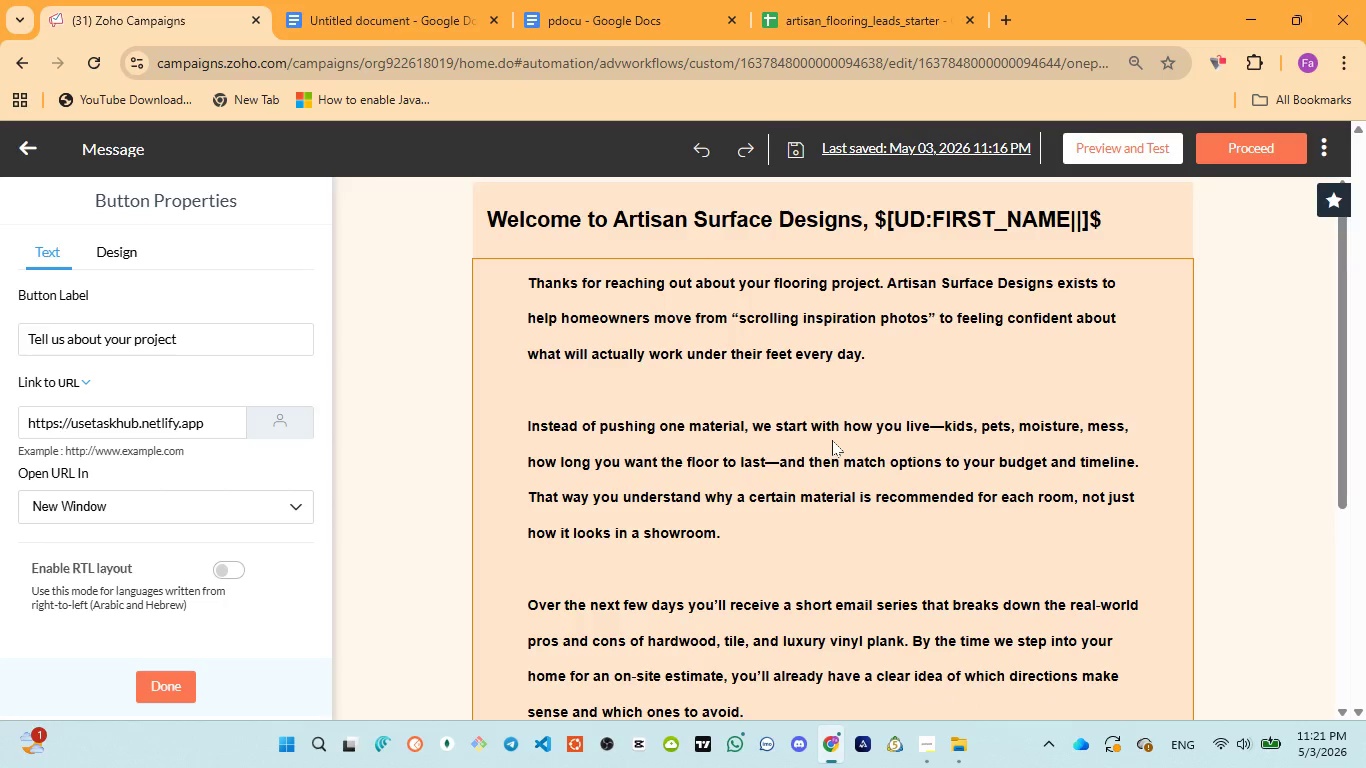 
scroll: coordinate [832, 440], scroll_direction: none, amount: 0.0
 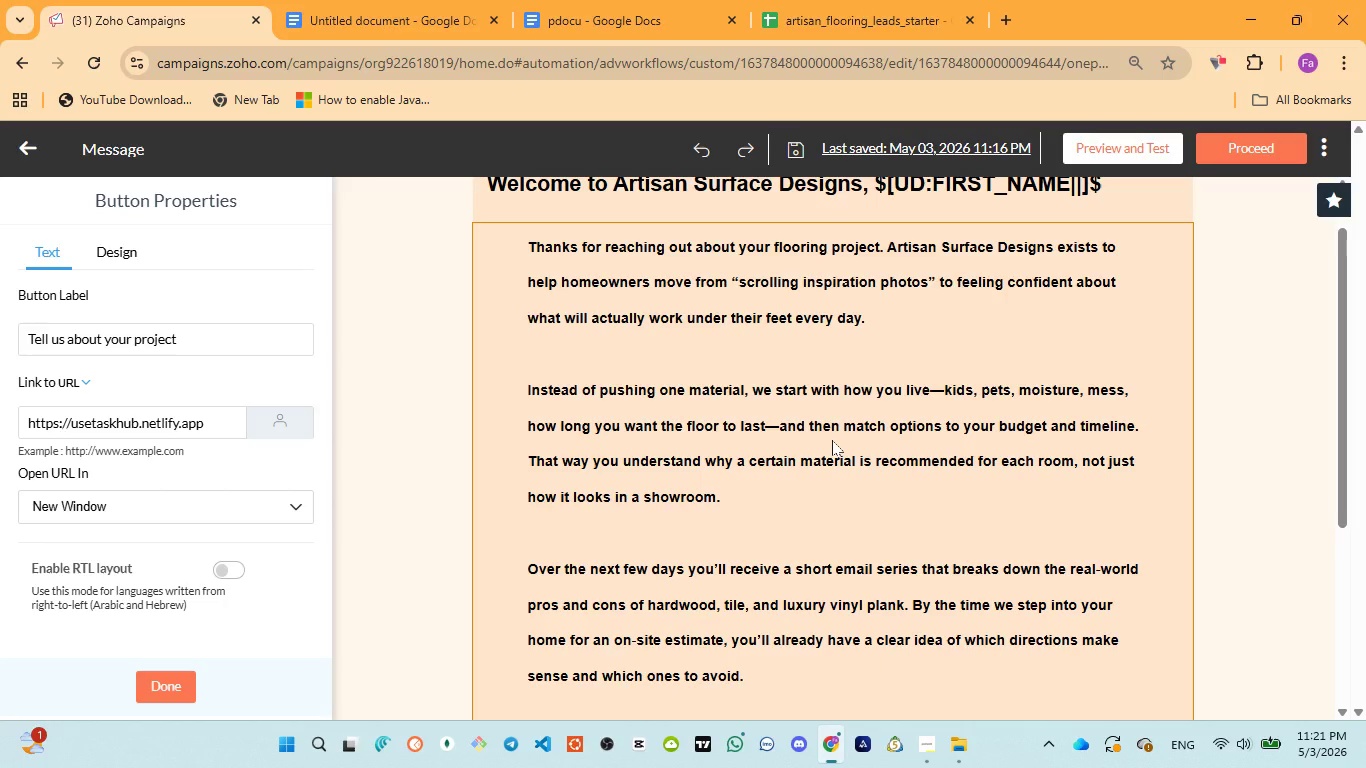 
wait(7.46)
 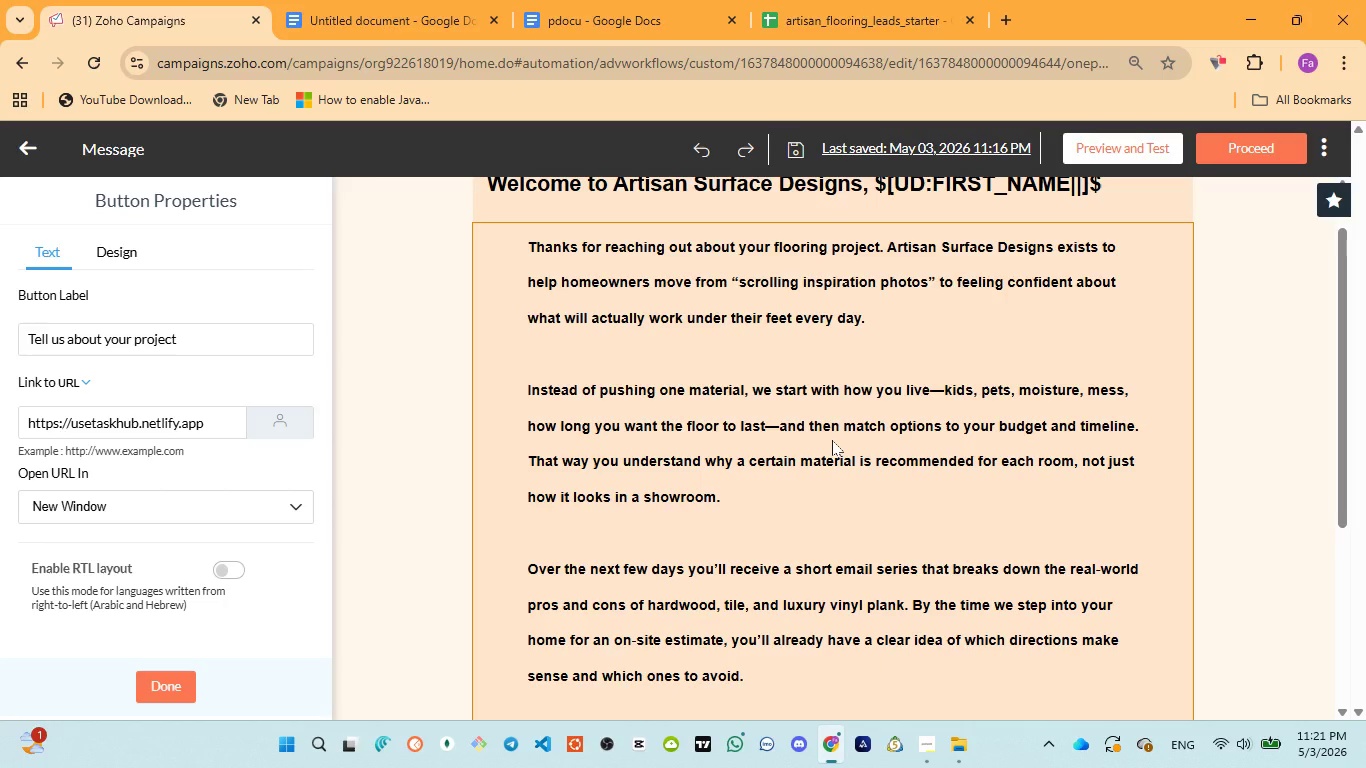 
scroll: coordinate [832, 420], scroll_direction: none, amount: 0.0
 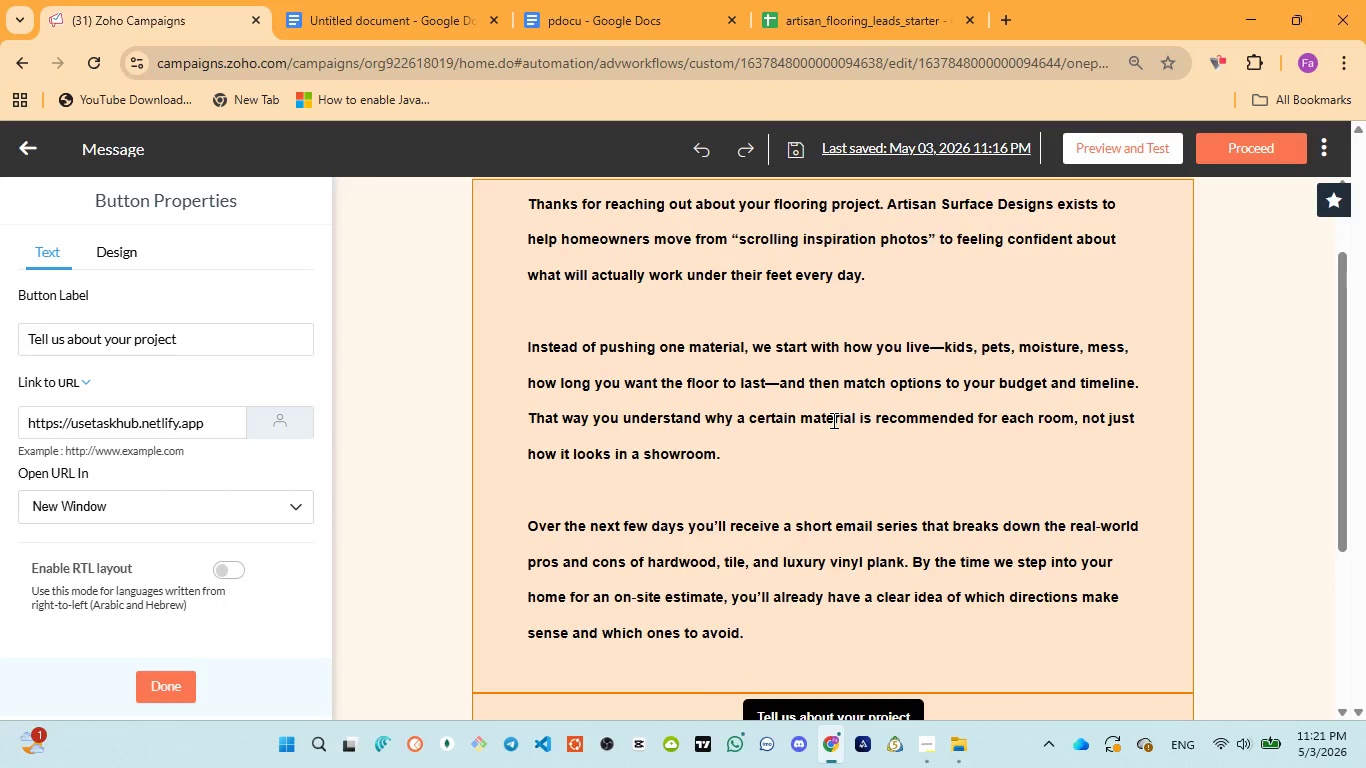 
wait(20.51)
 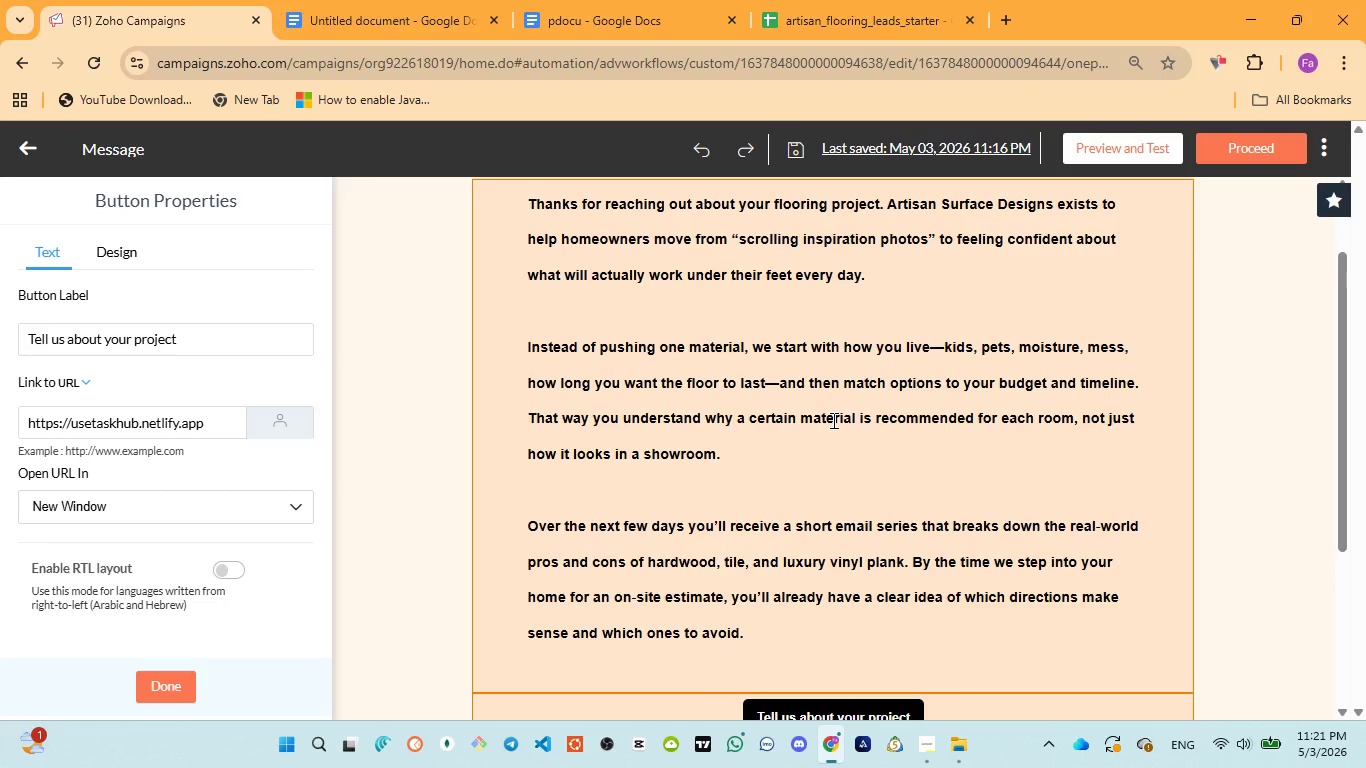 
double_click([832, 420])
 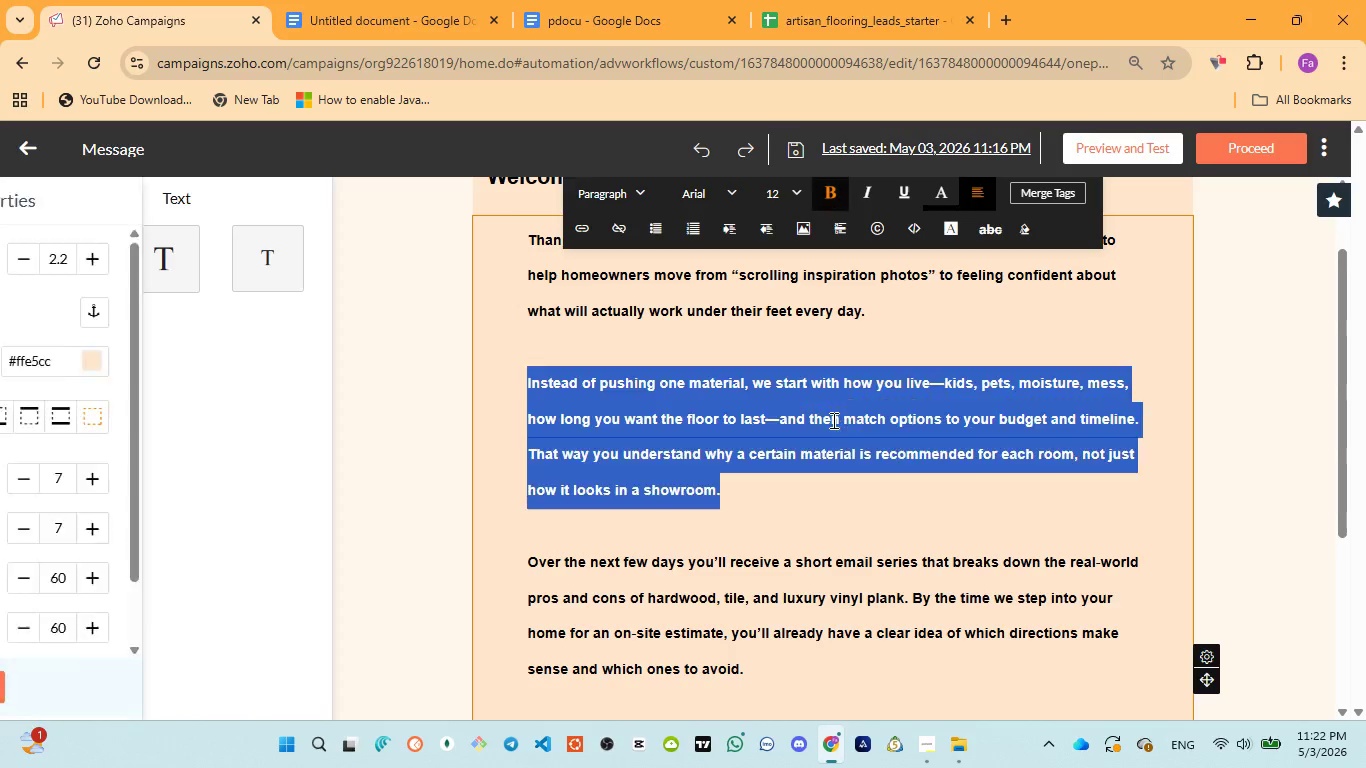 
triple_click([832, 420])
 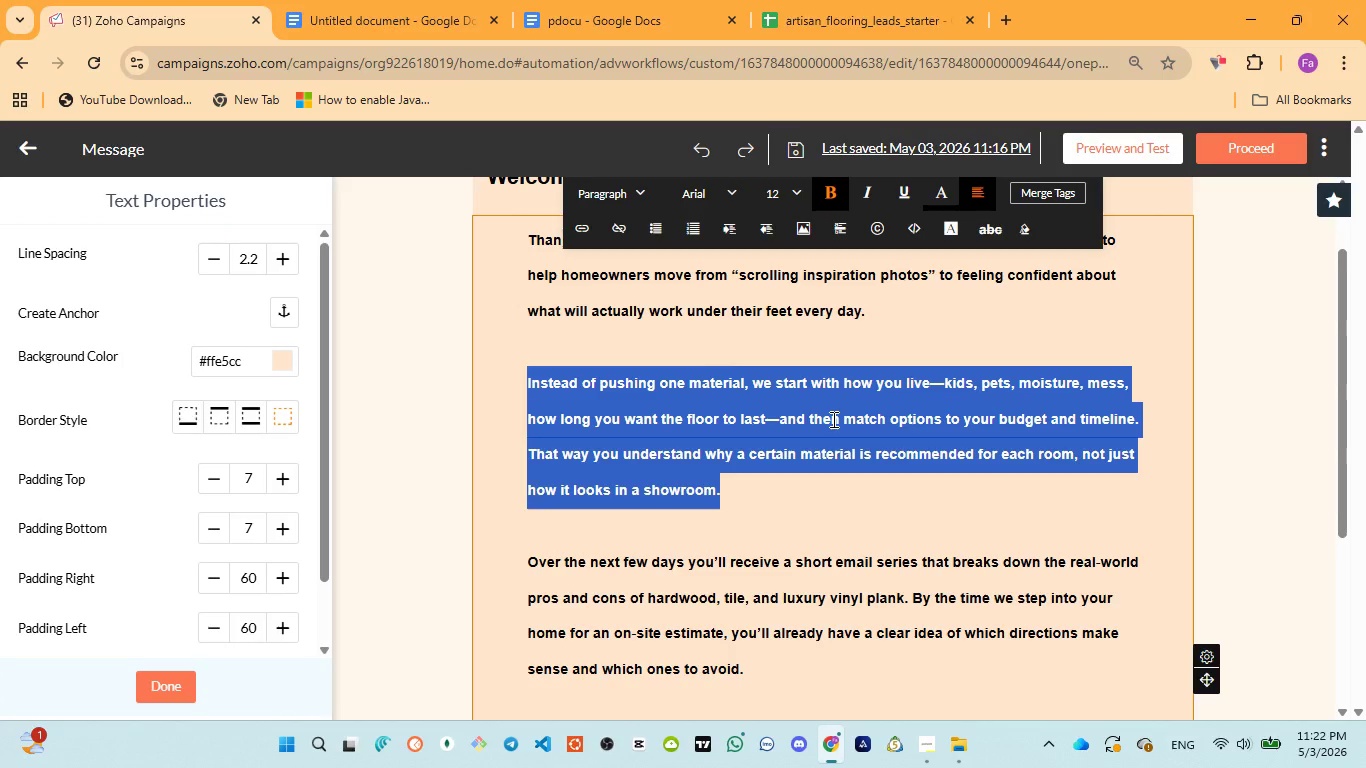 
double_click([832, 419])
 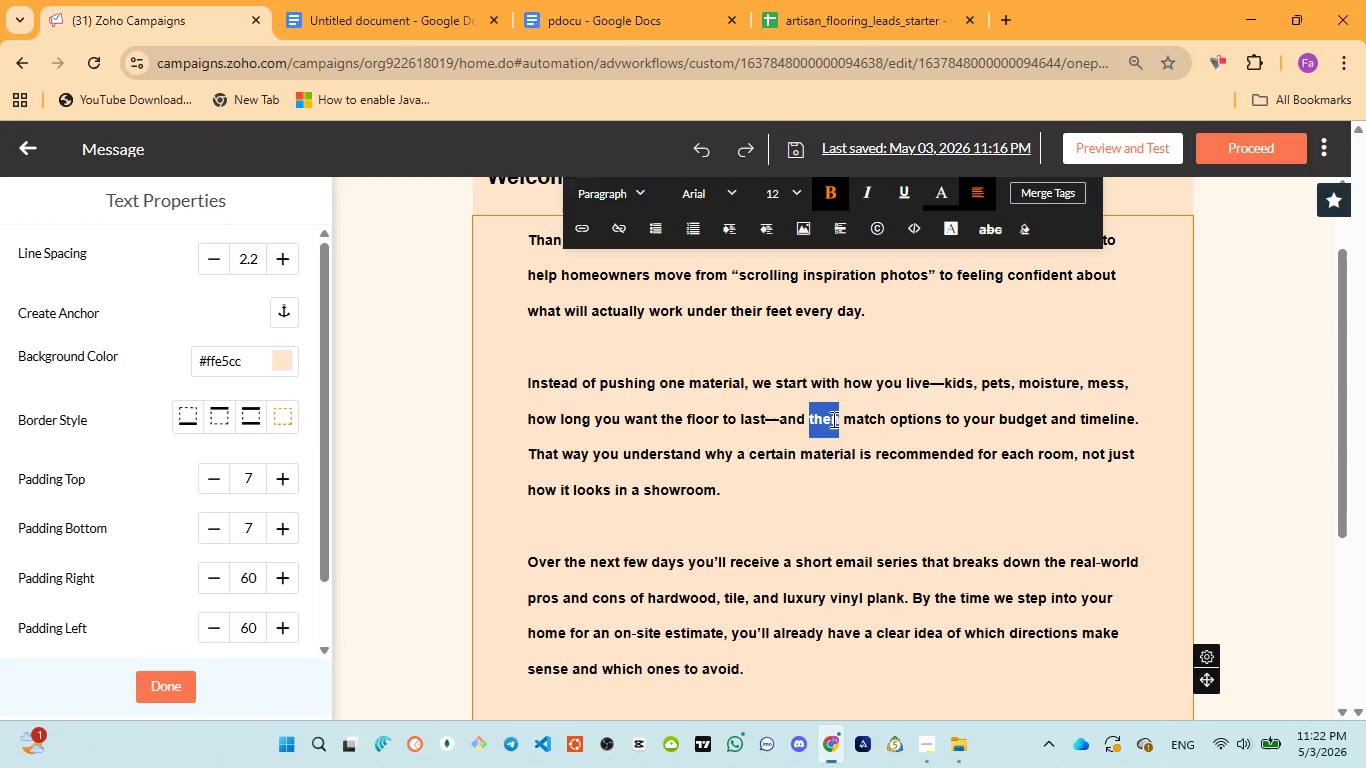 
triple_click([832, 419])
 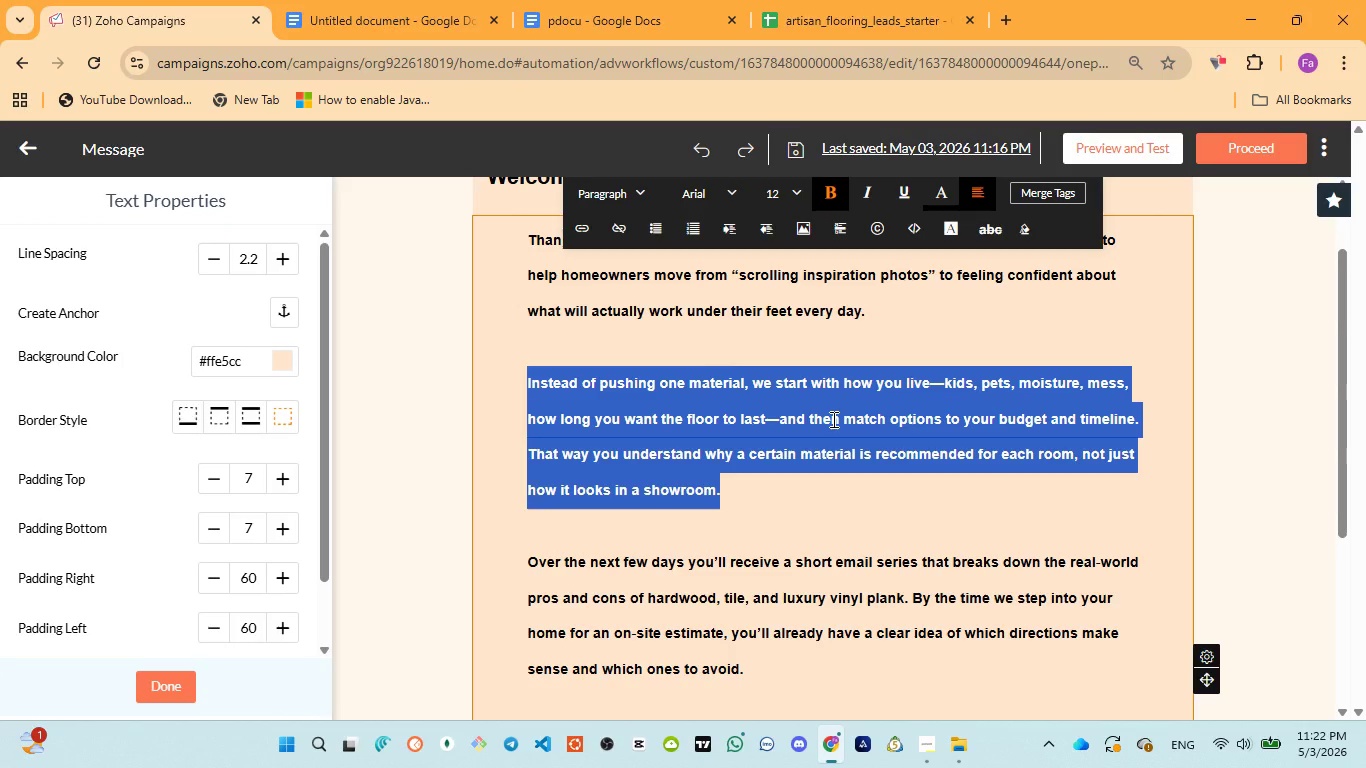 
left_click([832, 419])
 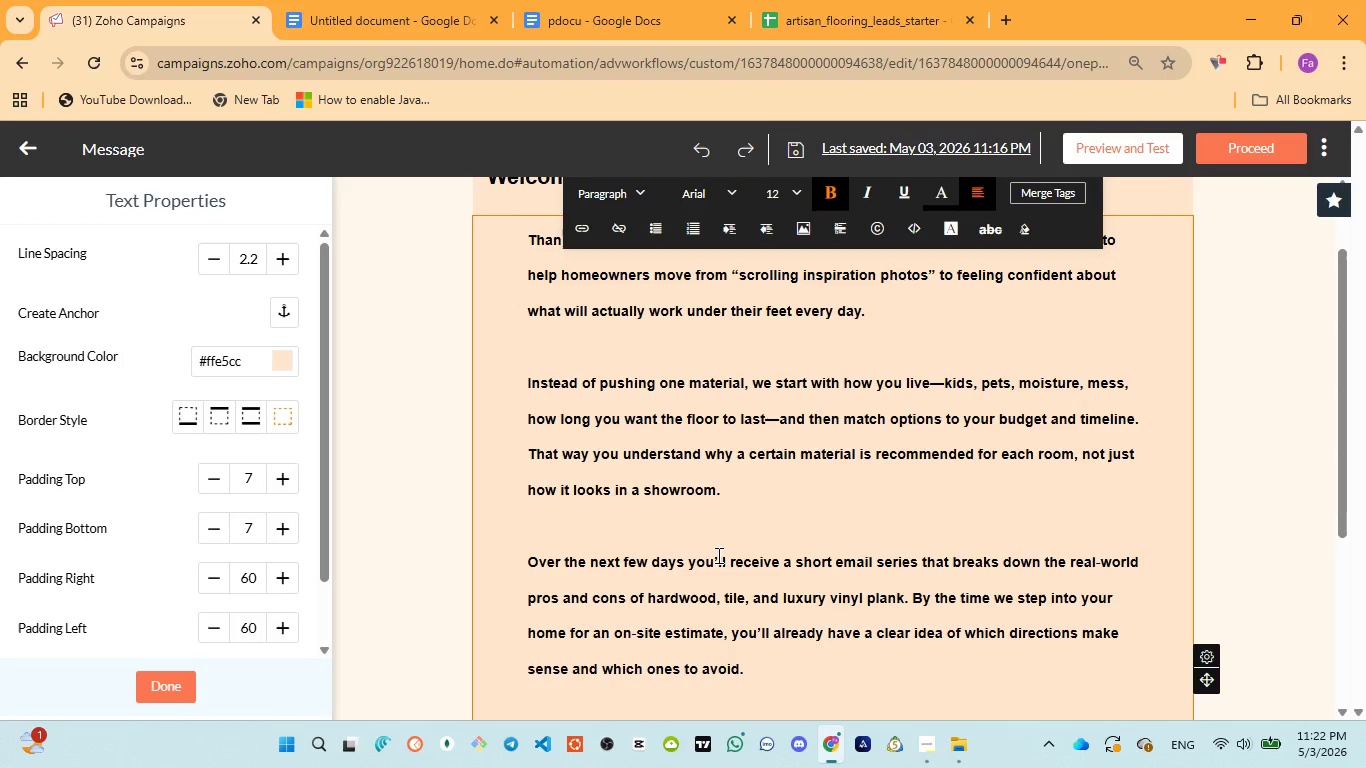 
scroll: coordinate [716, 548], scroll_direction: none, amount: 0.0
 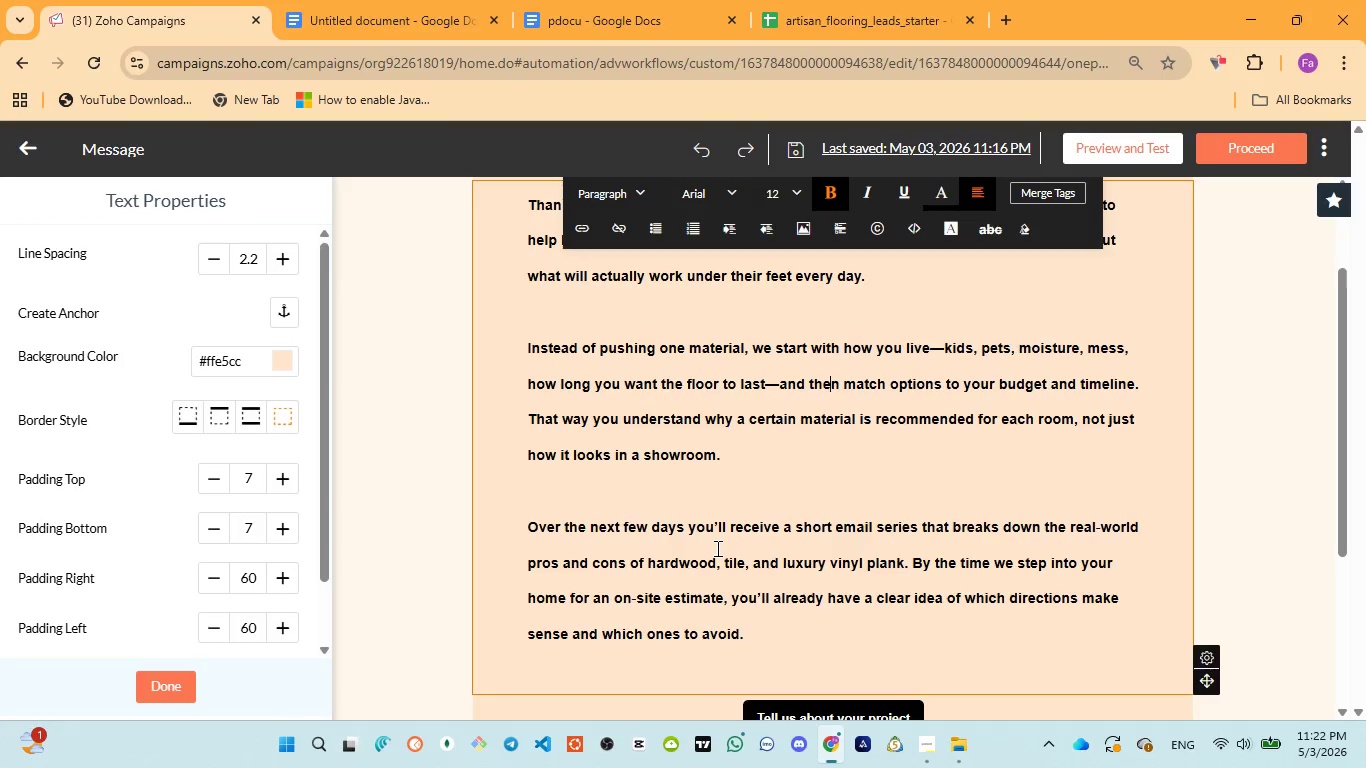 
scroll: coordinate [716, 547], scroll_direction: down, amount: 1.0
 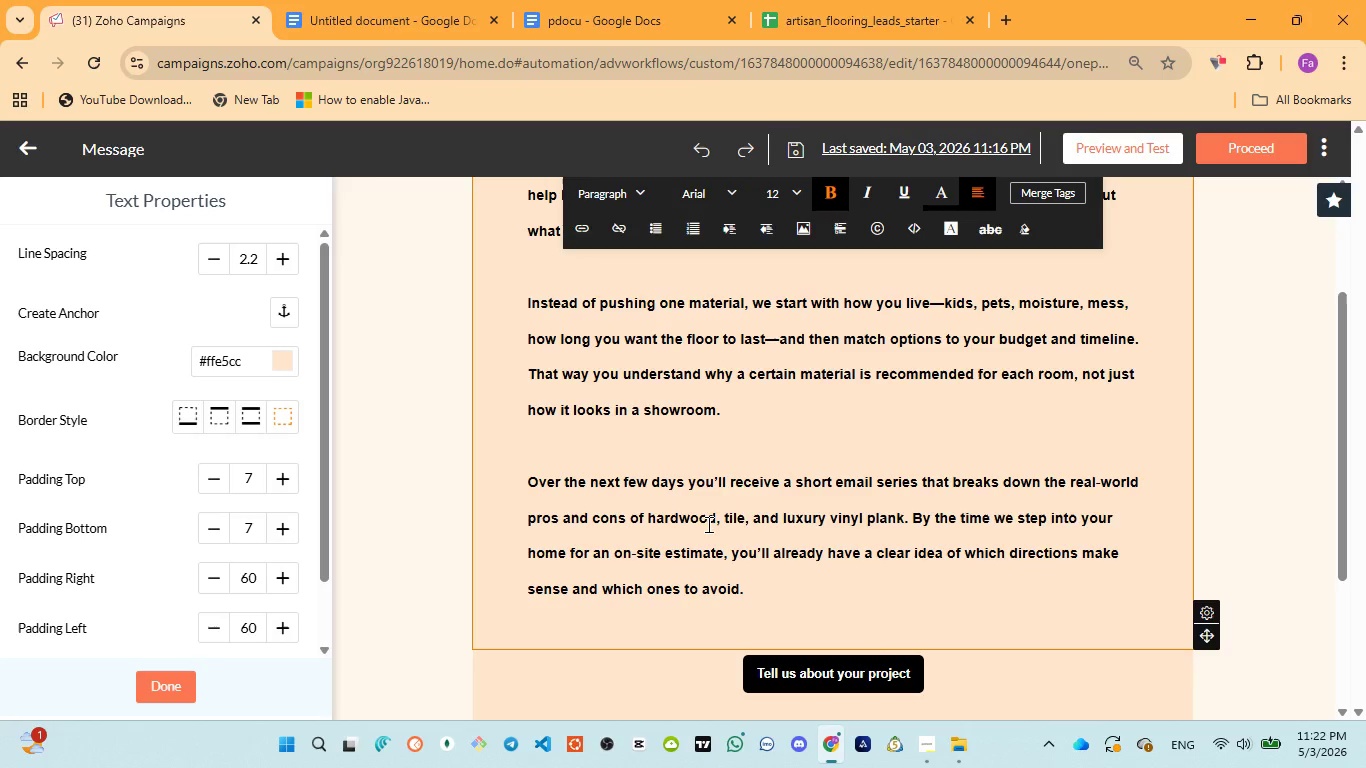 
scroll: coordinate [701, 508], scroll_direction: none, amount: 0.0
 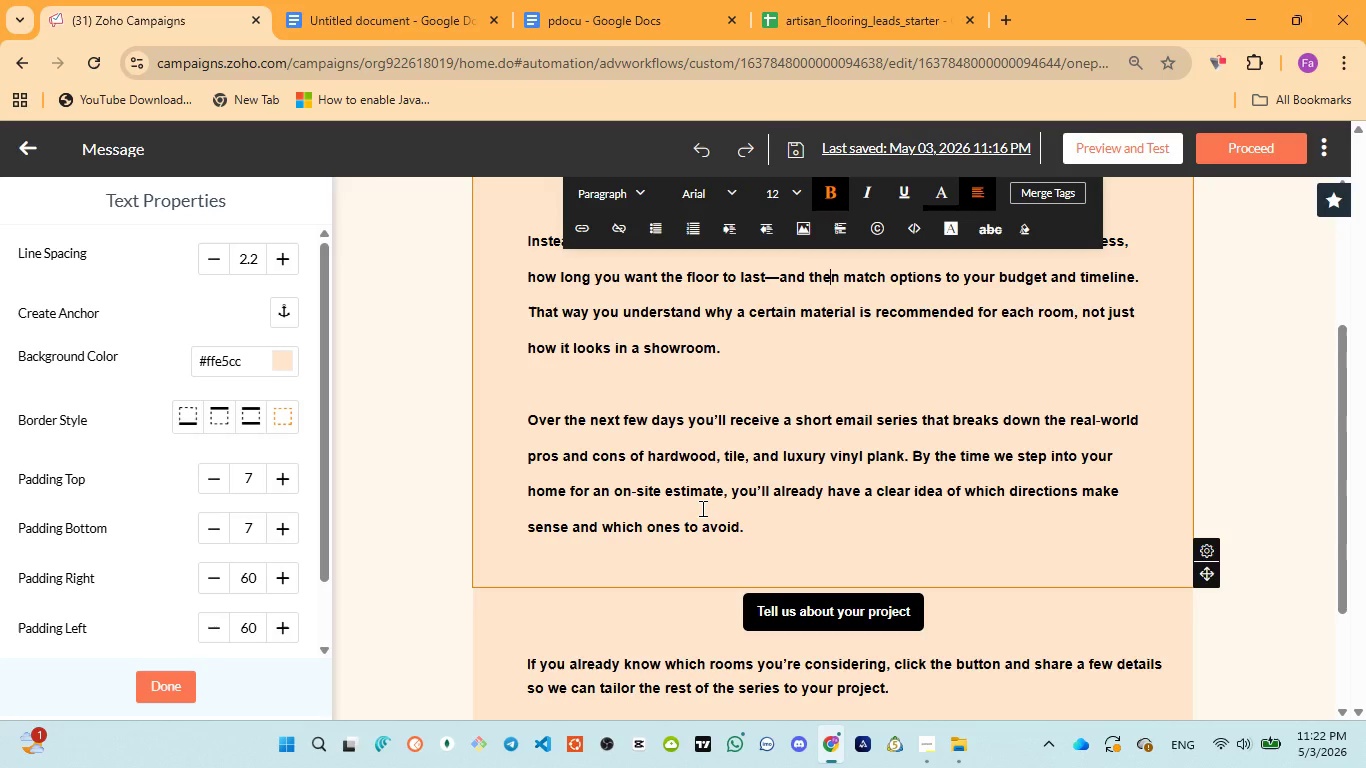 
wait(19.49)
 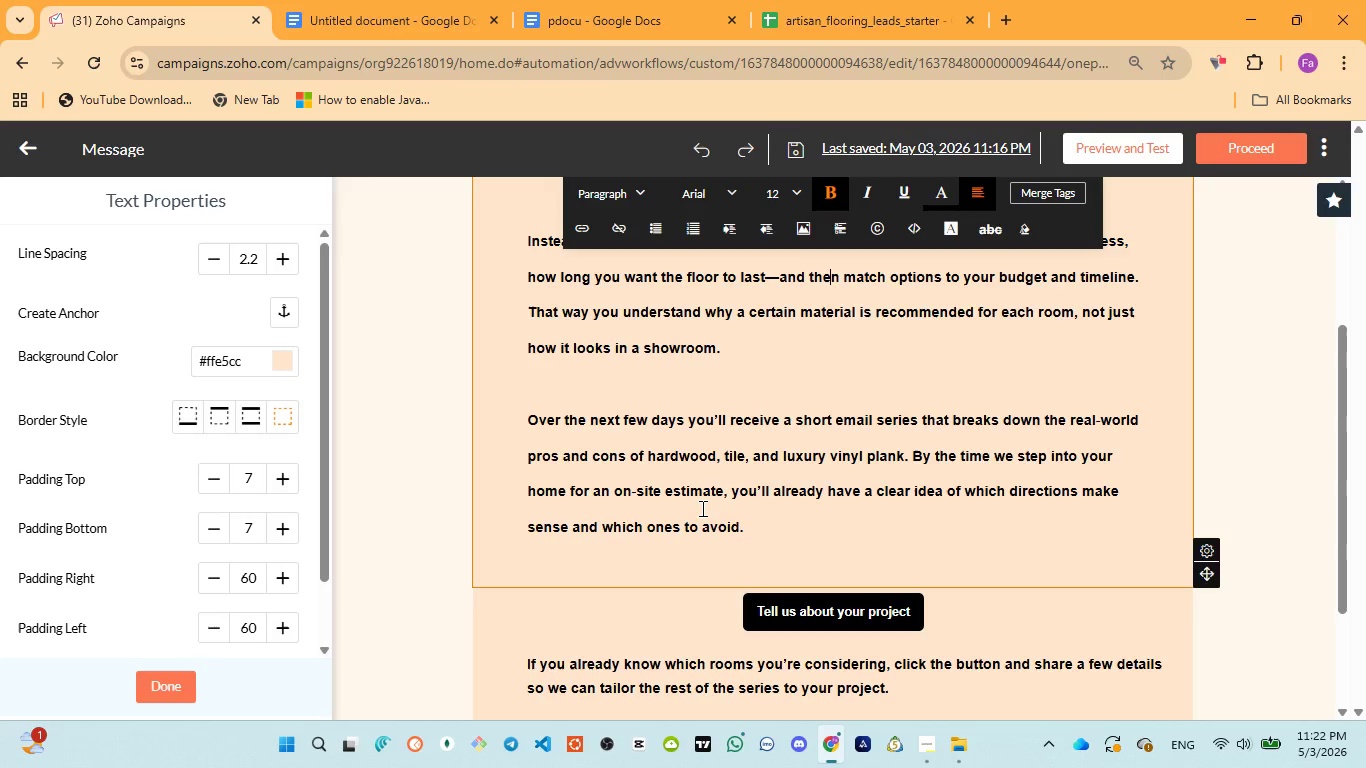 
scroll: coordinate [701, 508], scroll_direction: down, amount: 1.0
 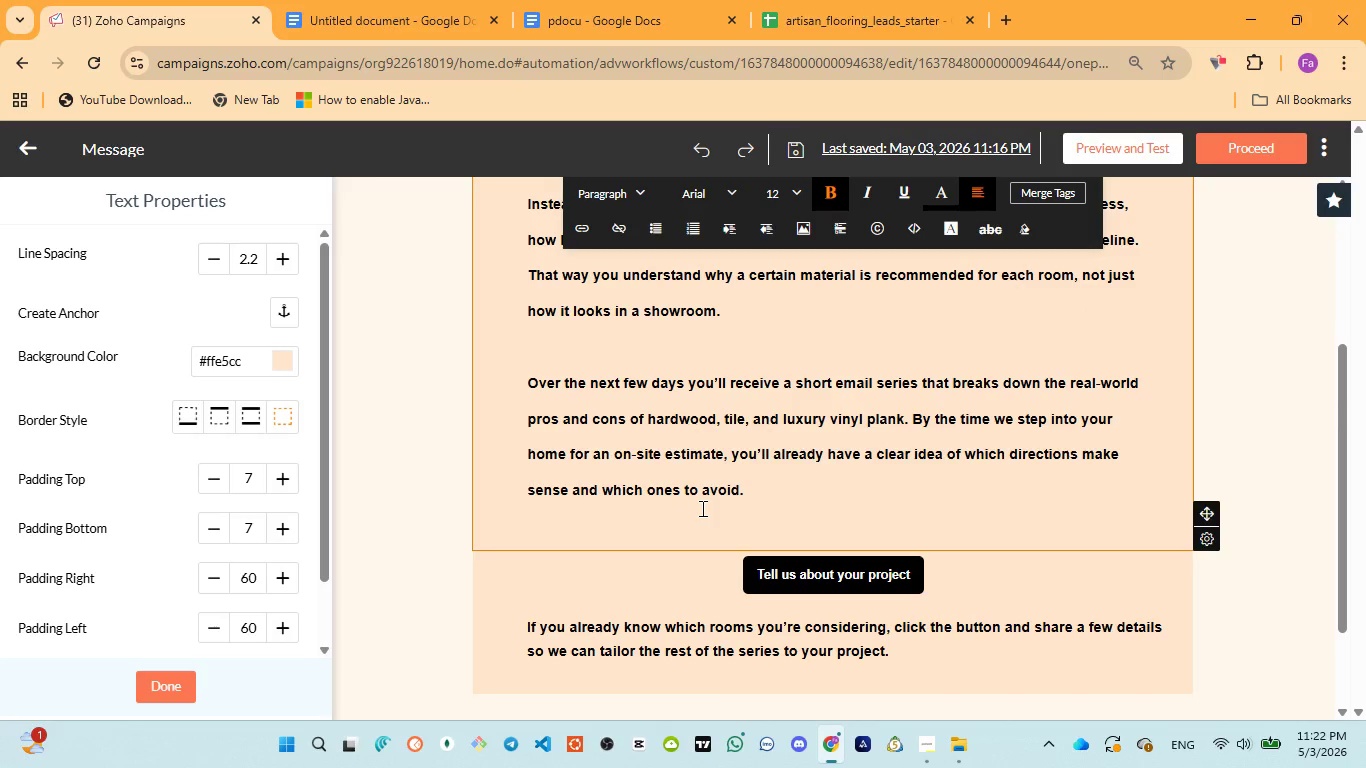 
left_click([701, 508])
 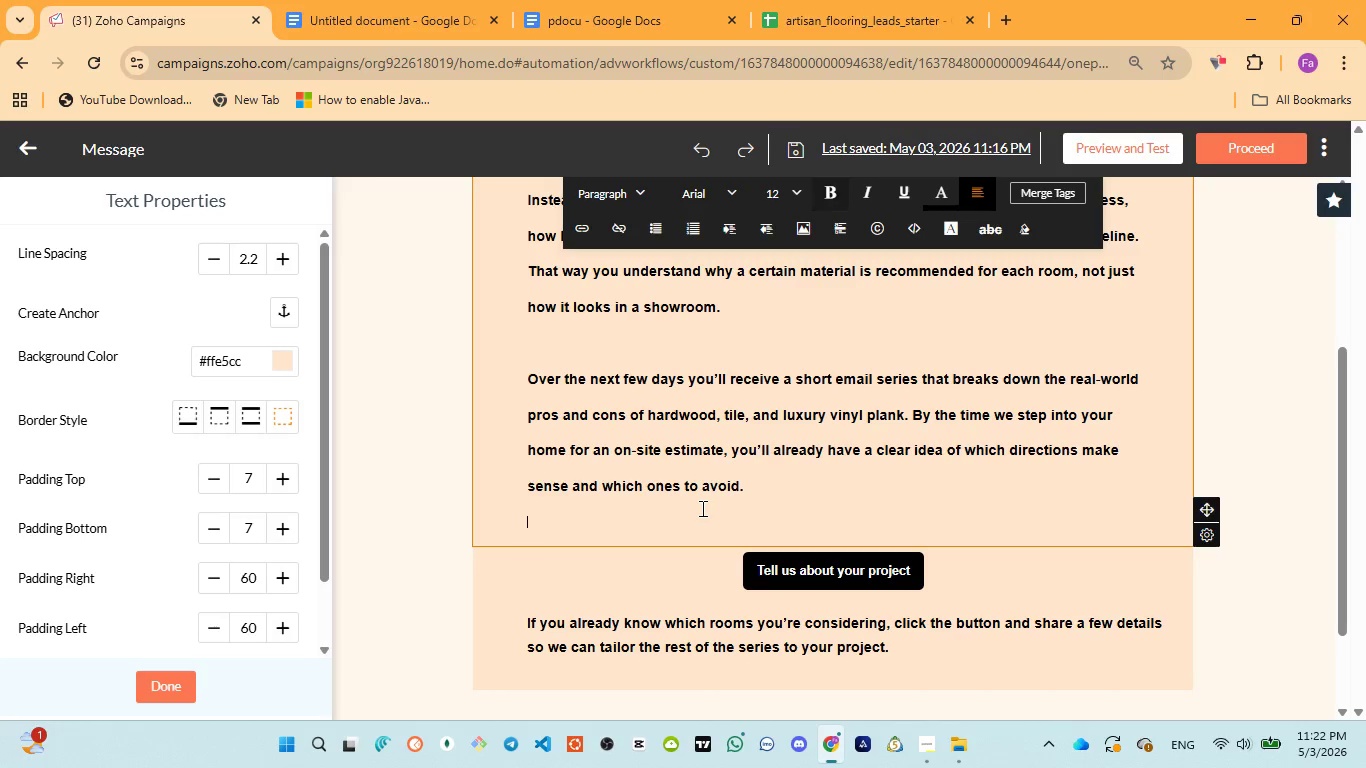 
scroll: coordinate [701, 508], scroll_direction: none, amount: 0.0
 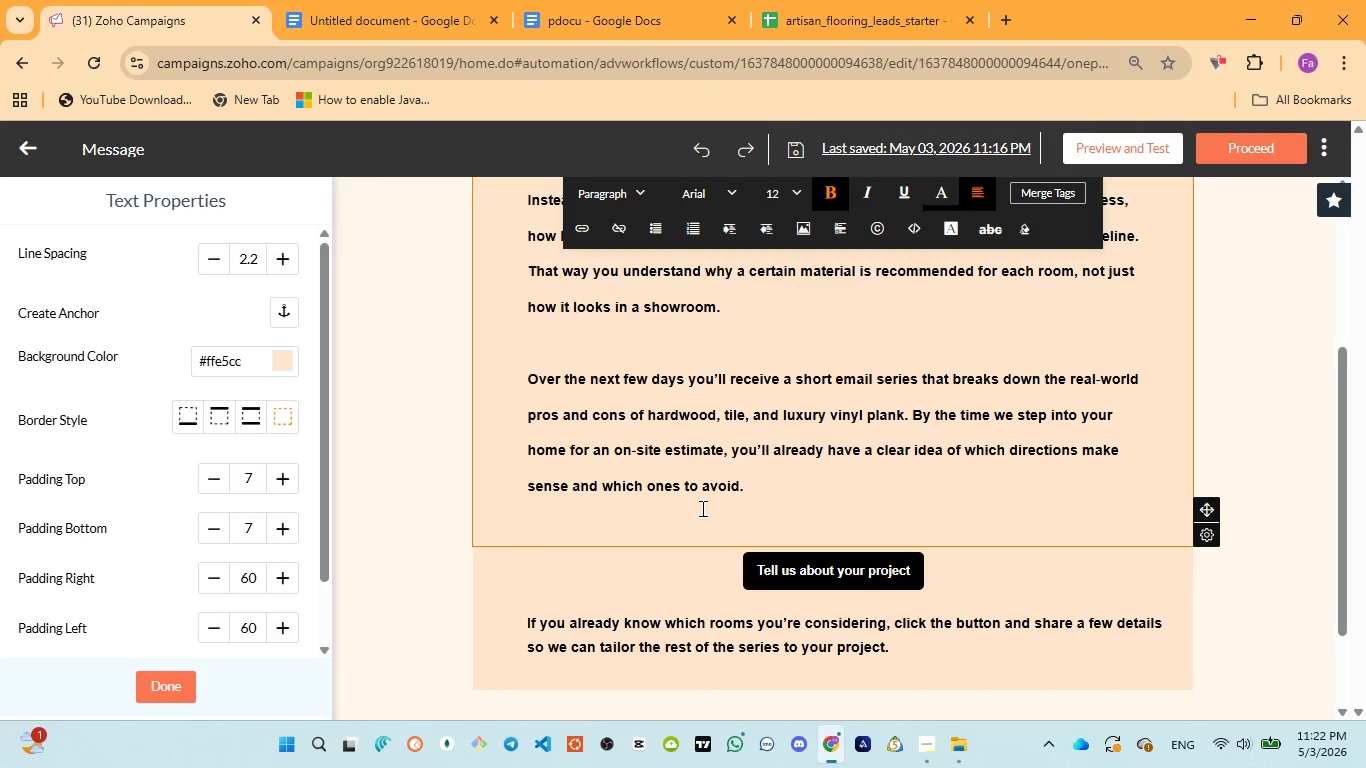 
double_click([701, 508])
 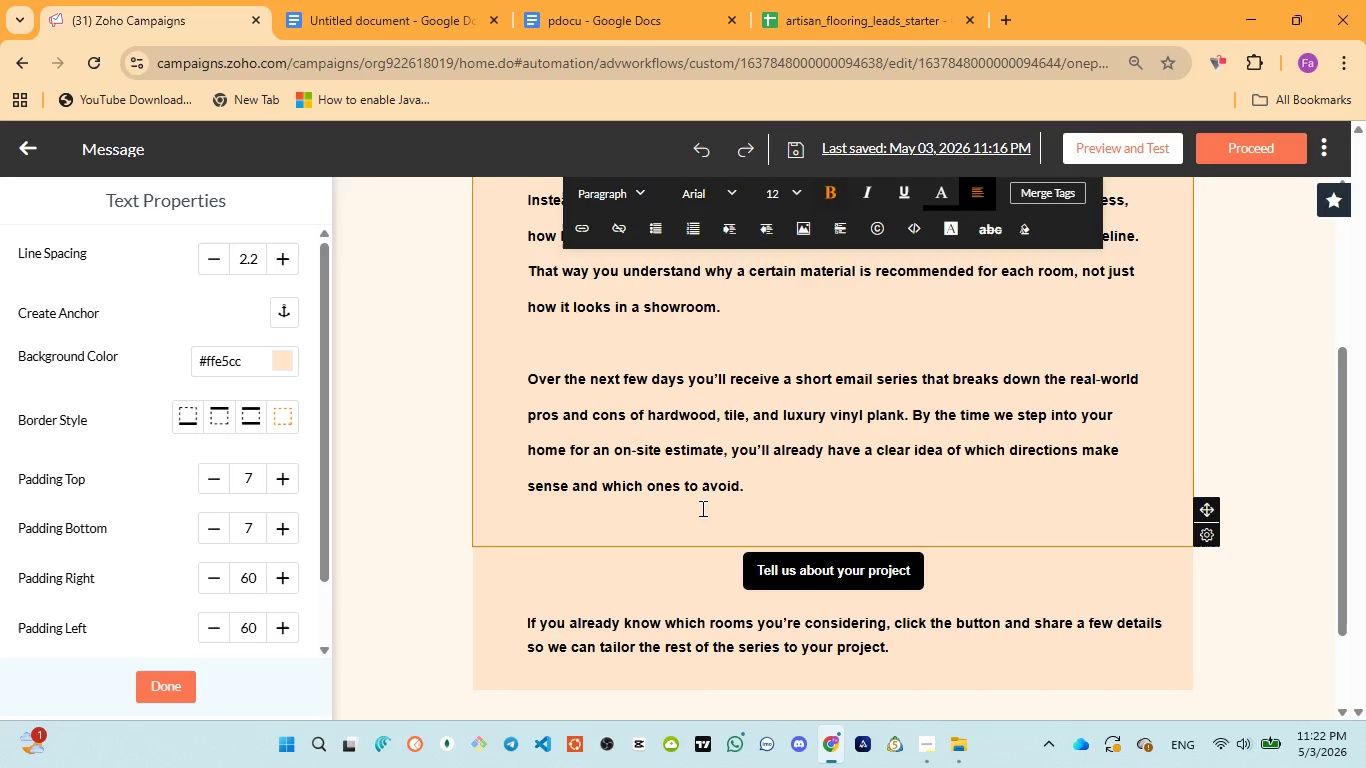 
triple_click([701, 508])
 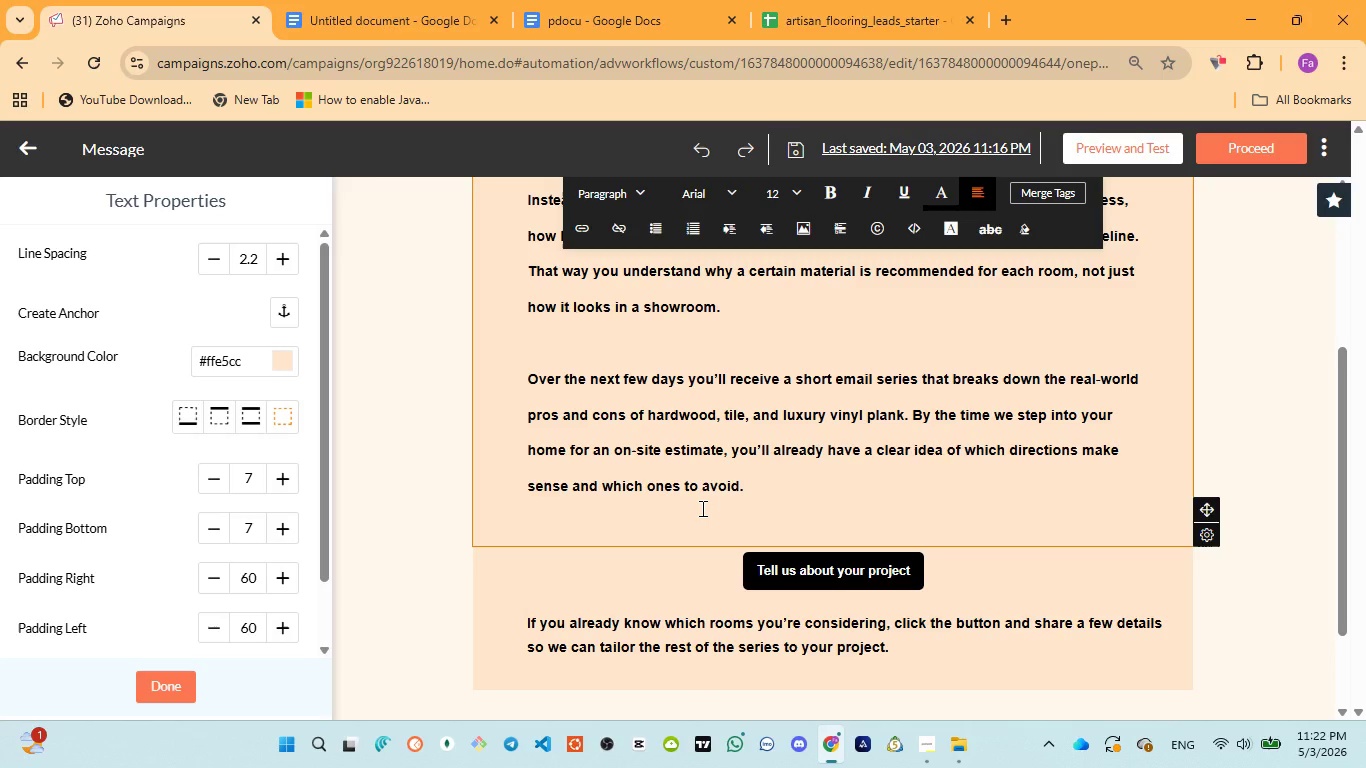 
wait(20.56)
 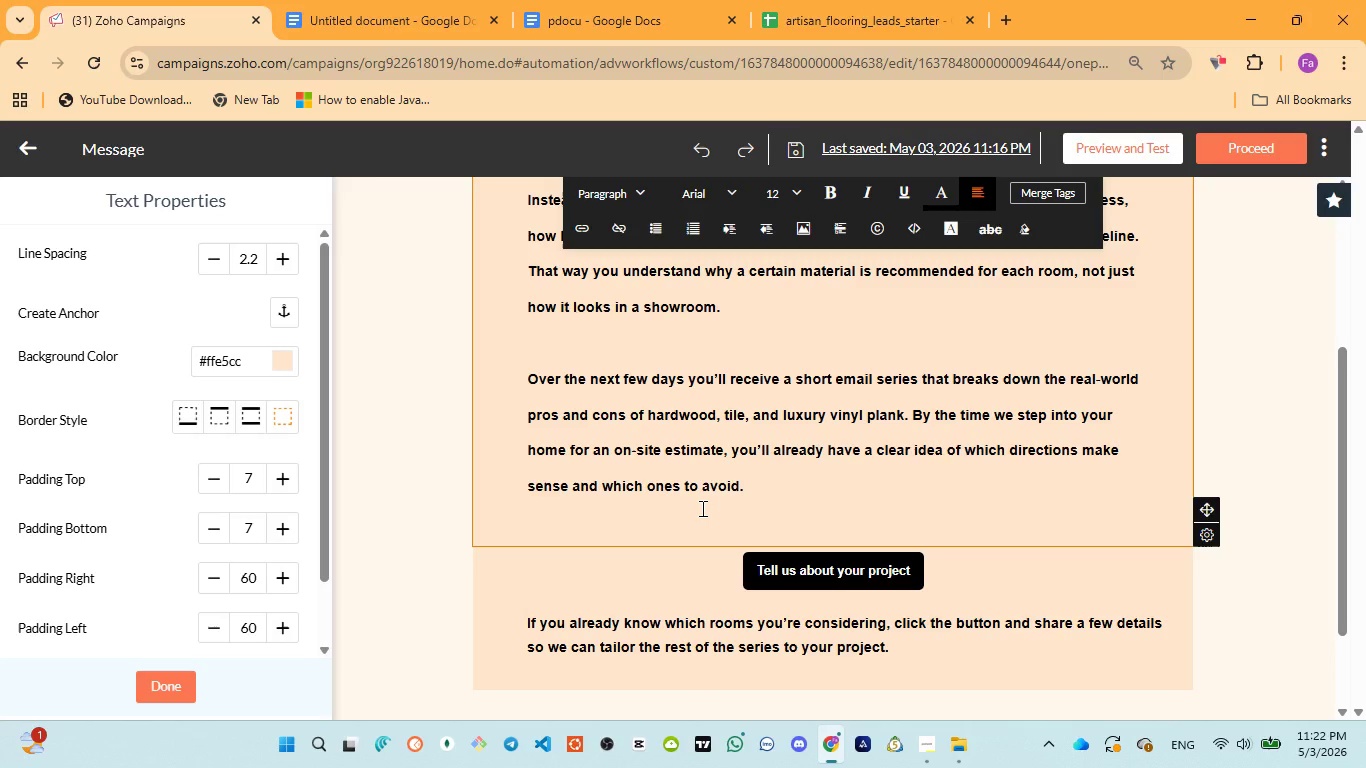 
left_click([553, 30])
 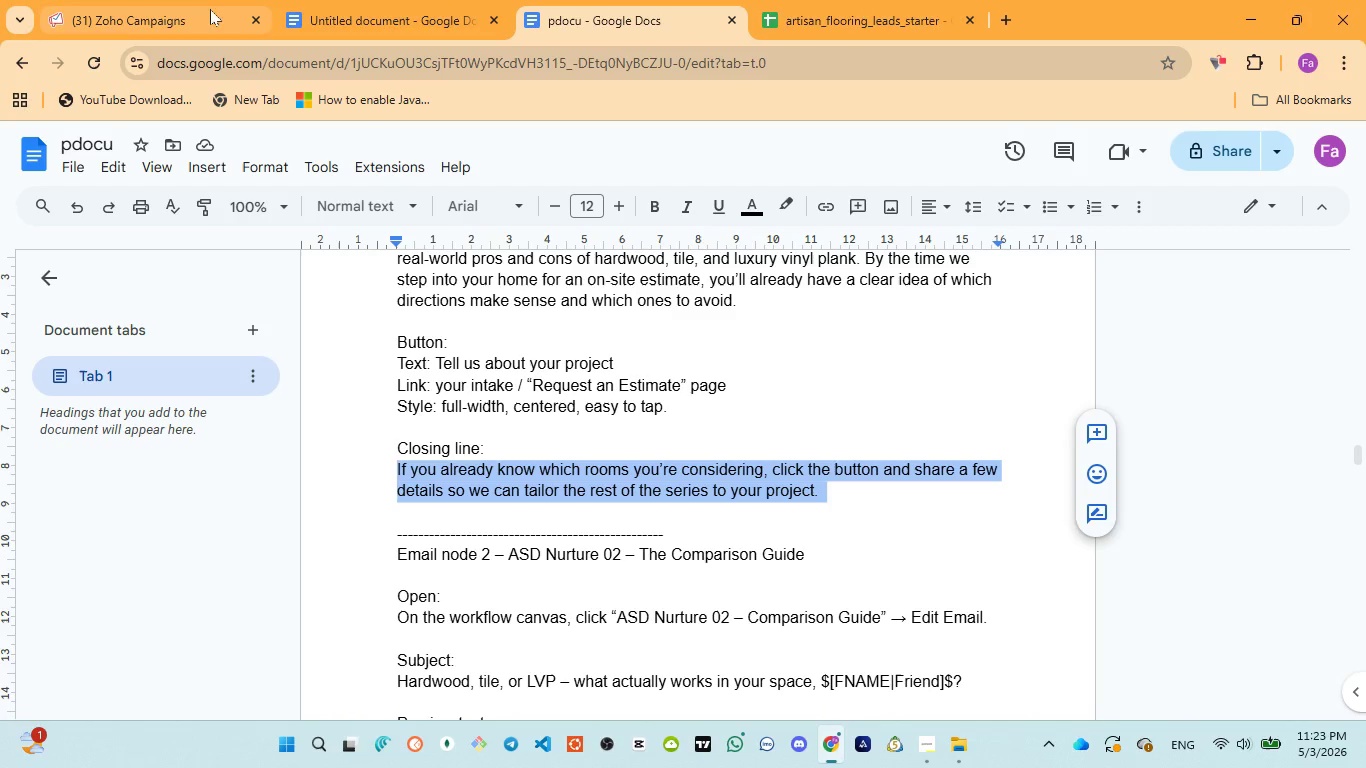 
left_click([152, 0])
 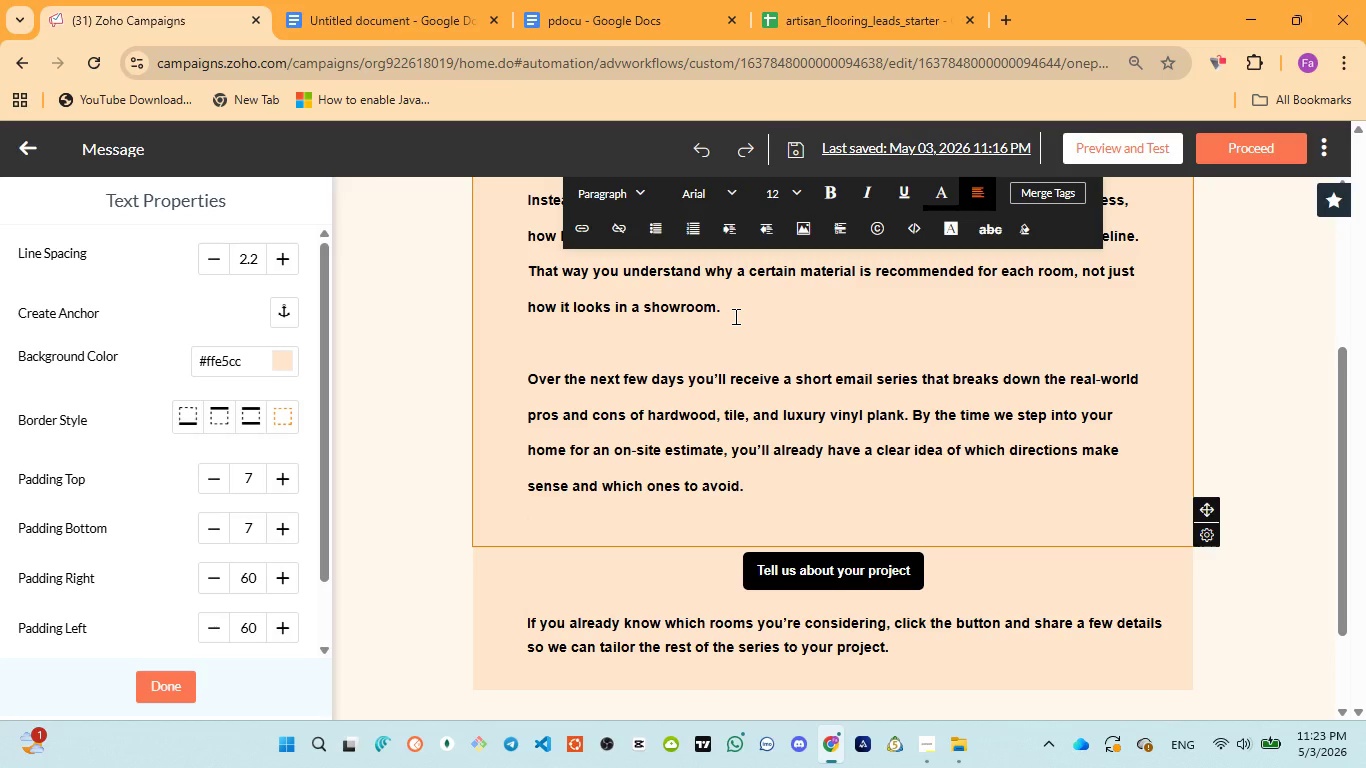 
wait(14.17)
 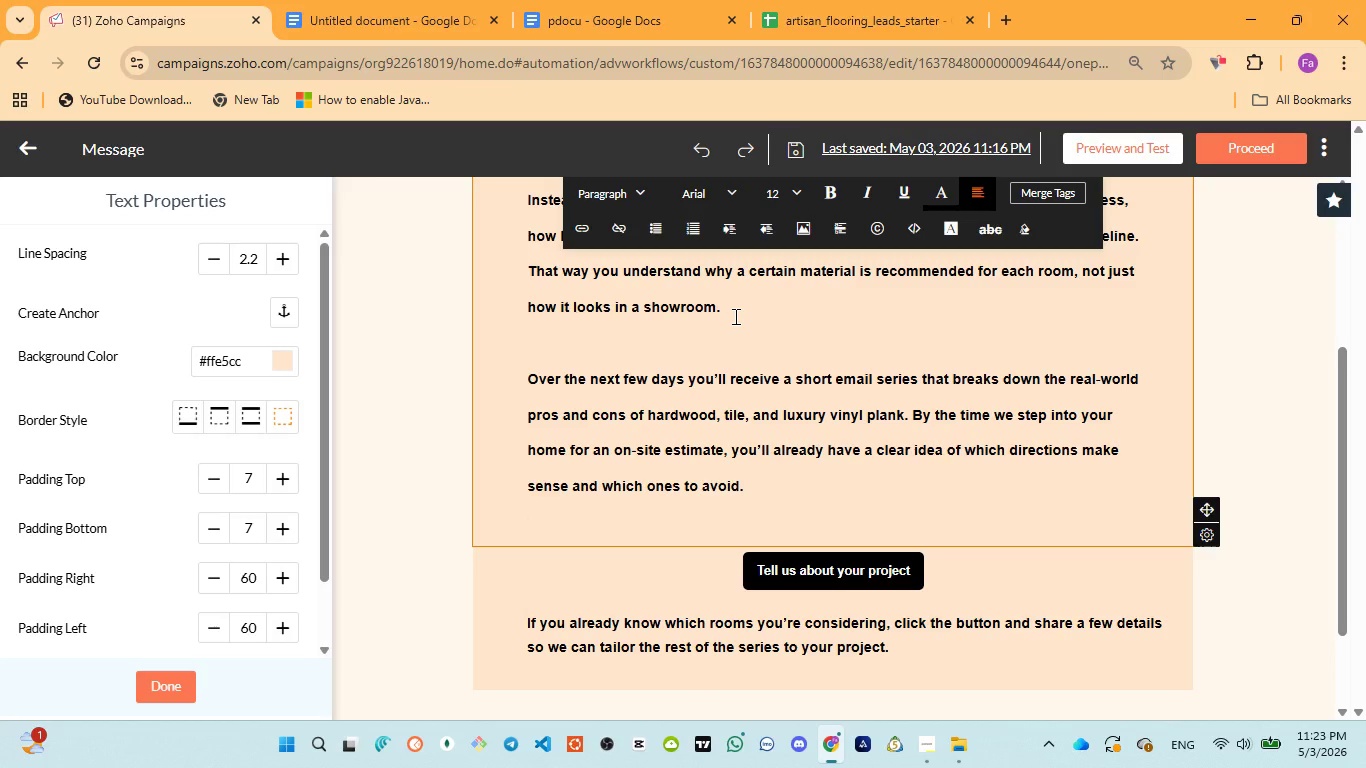 
scroll: coordinate [724, 338], scroll_direction: down, amount: 1.0
 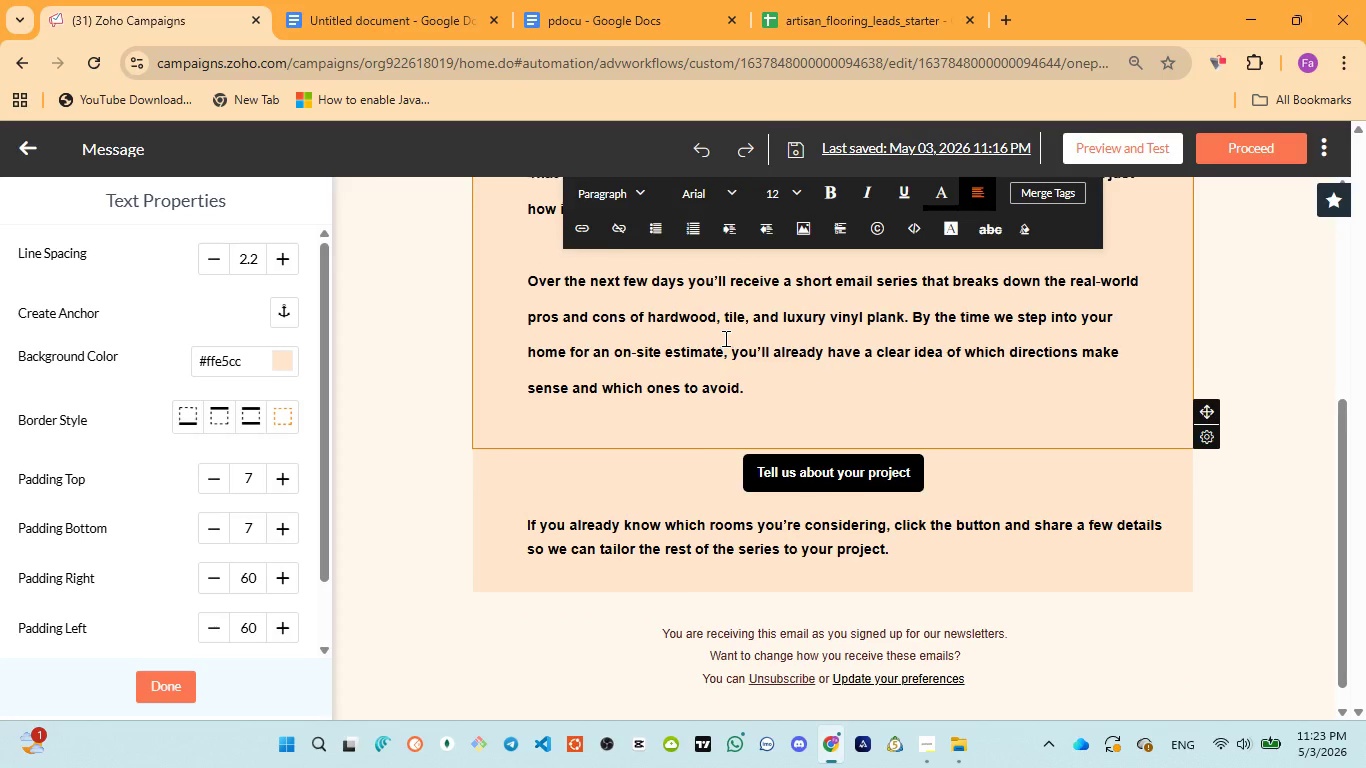 
scroll: coordinate [724, 338], scroll_direction: up, amount: 1.0
 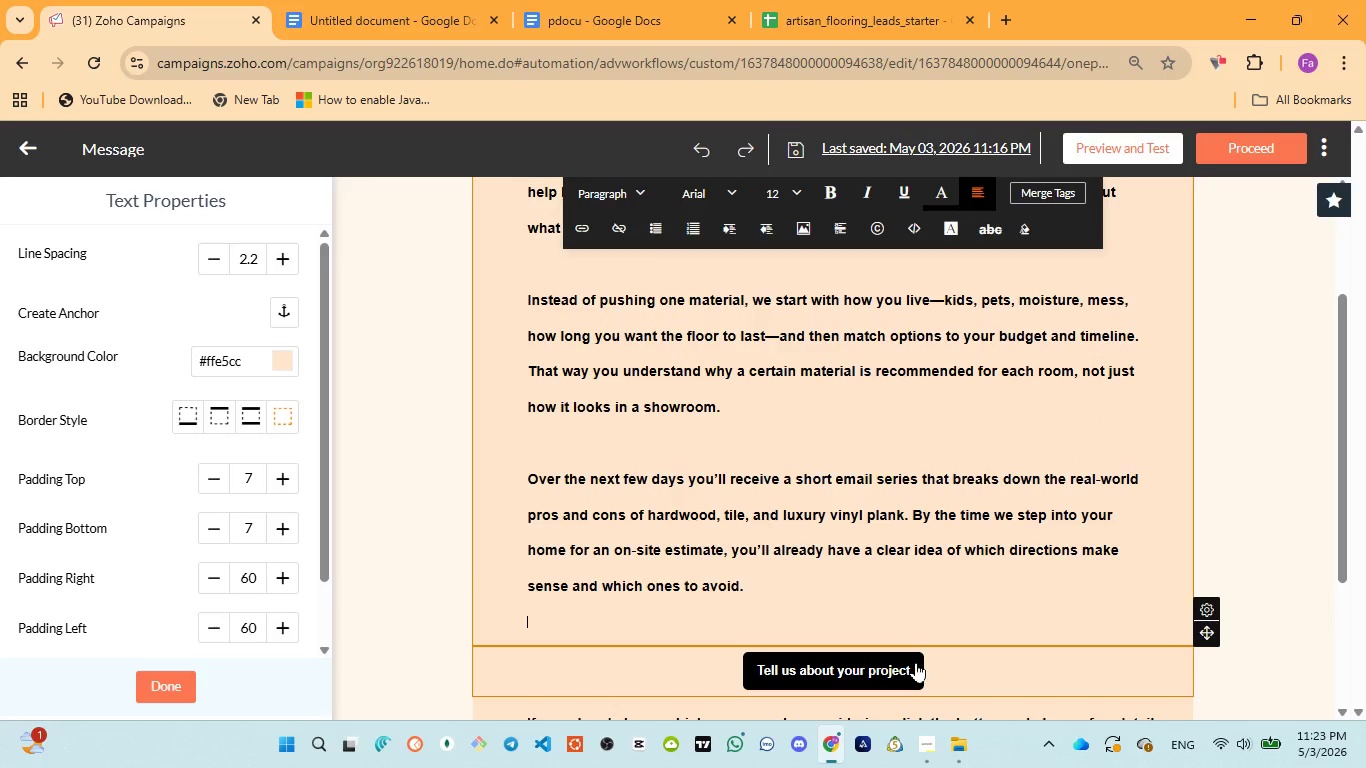 
left_click([916, 662])
 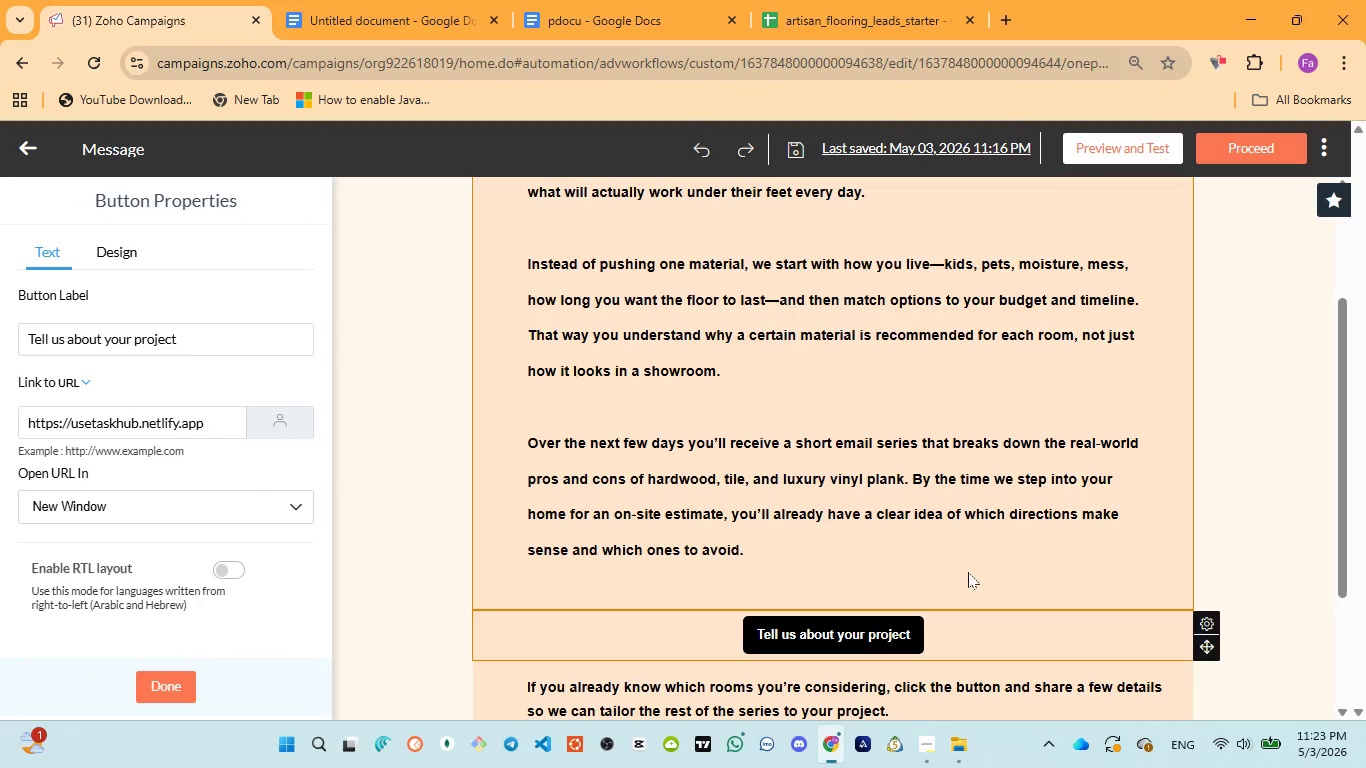 
wait(7.17)
 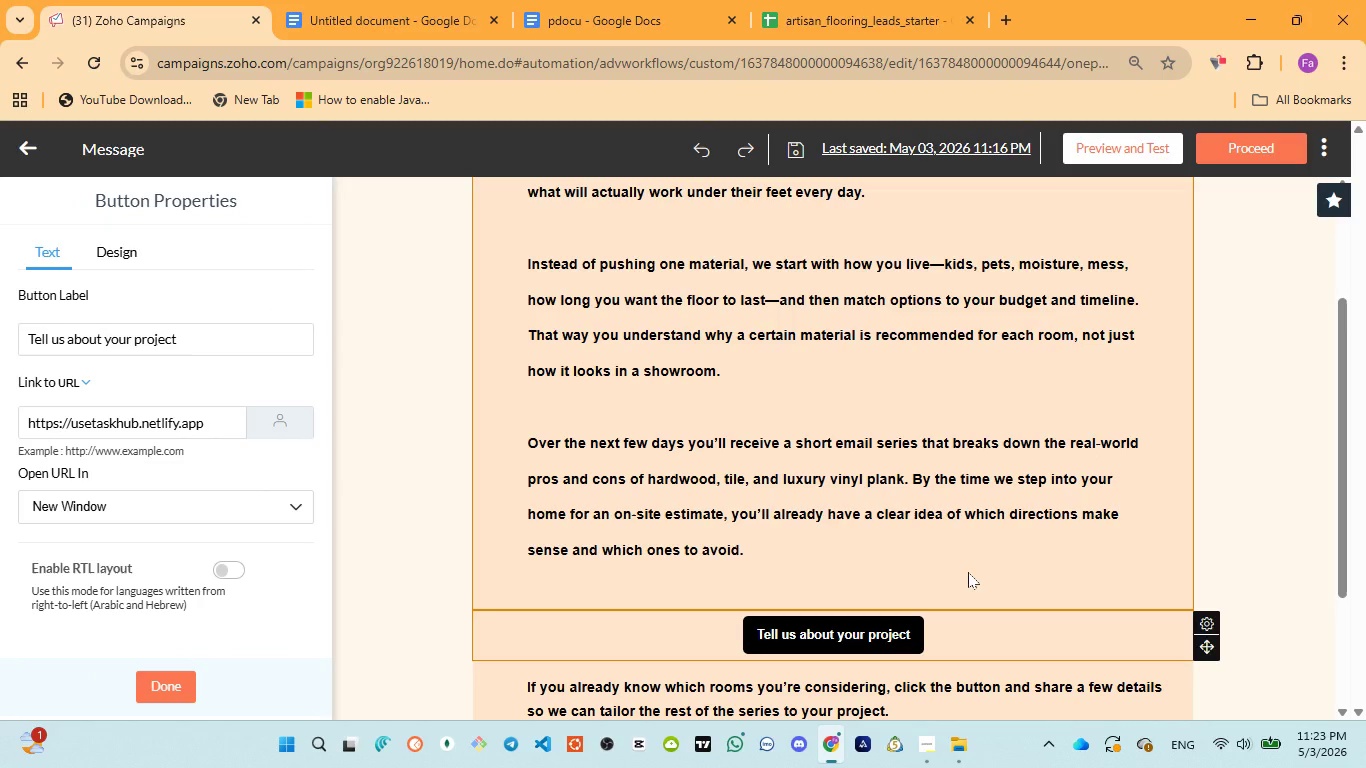 
scroll: coordinate [968, 571], scroll_direction: up, amount: 5.0
 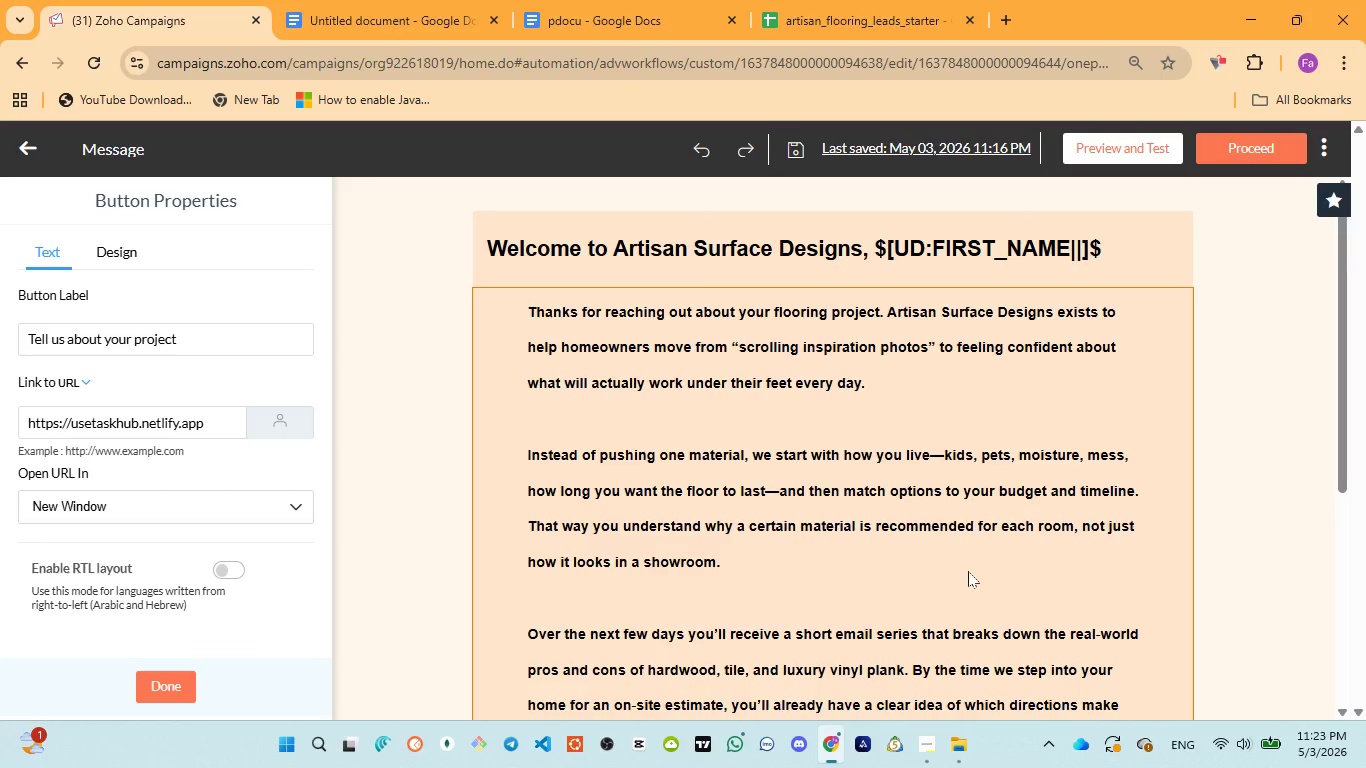 
wait(6.95)
 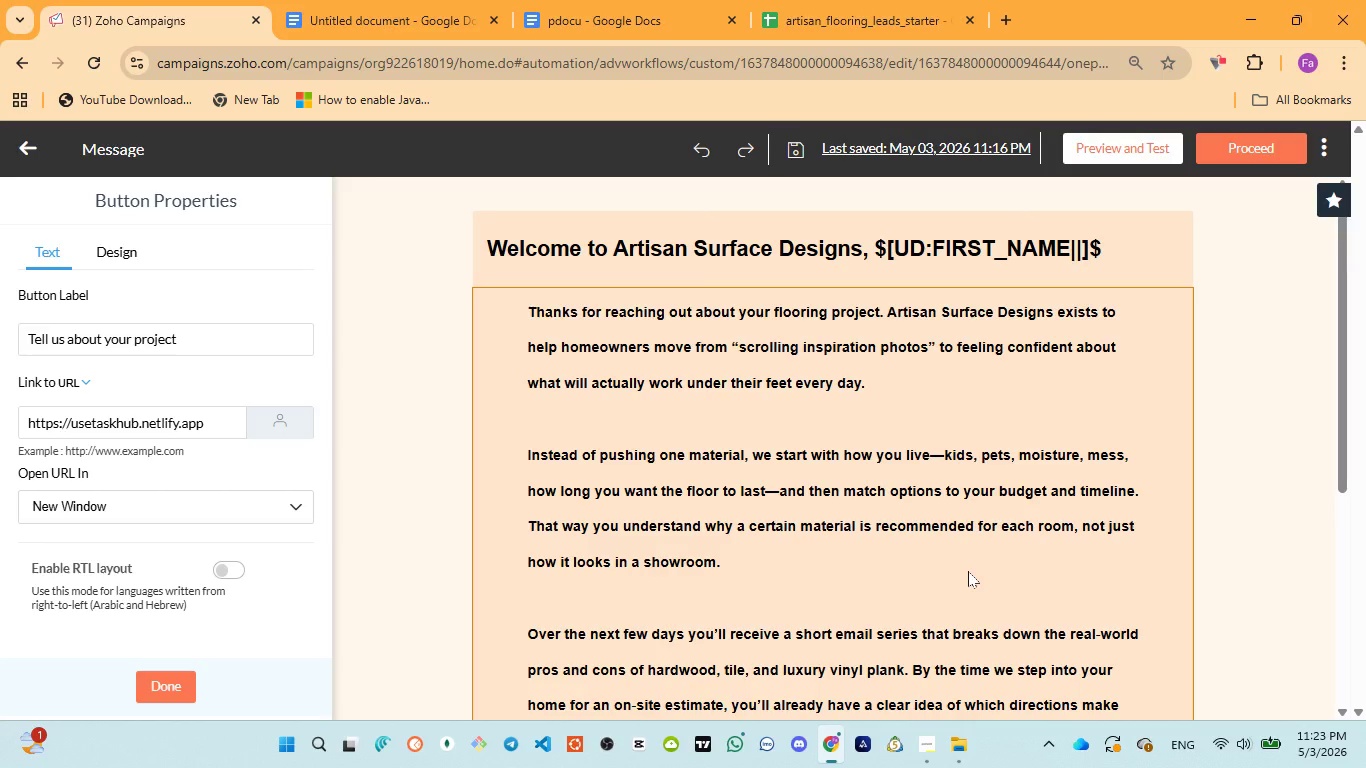 
left_click_drag(start_coordinate=[487, 244], to_coordinate=[1107, 293])
 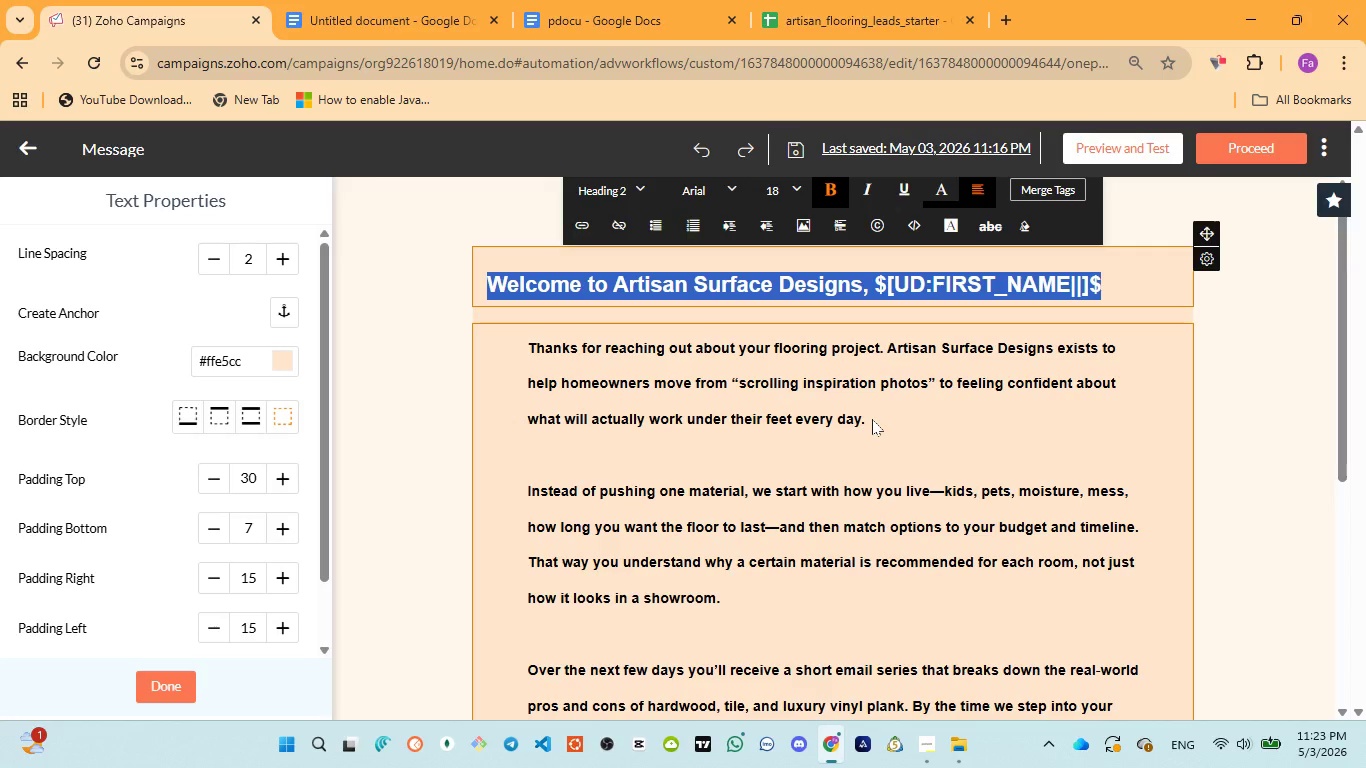 
scroll: coordinate [870, 420], scroll_direction: none, amount: 0.0
 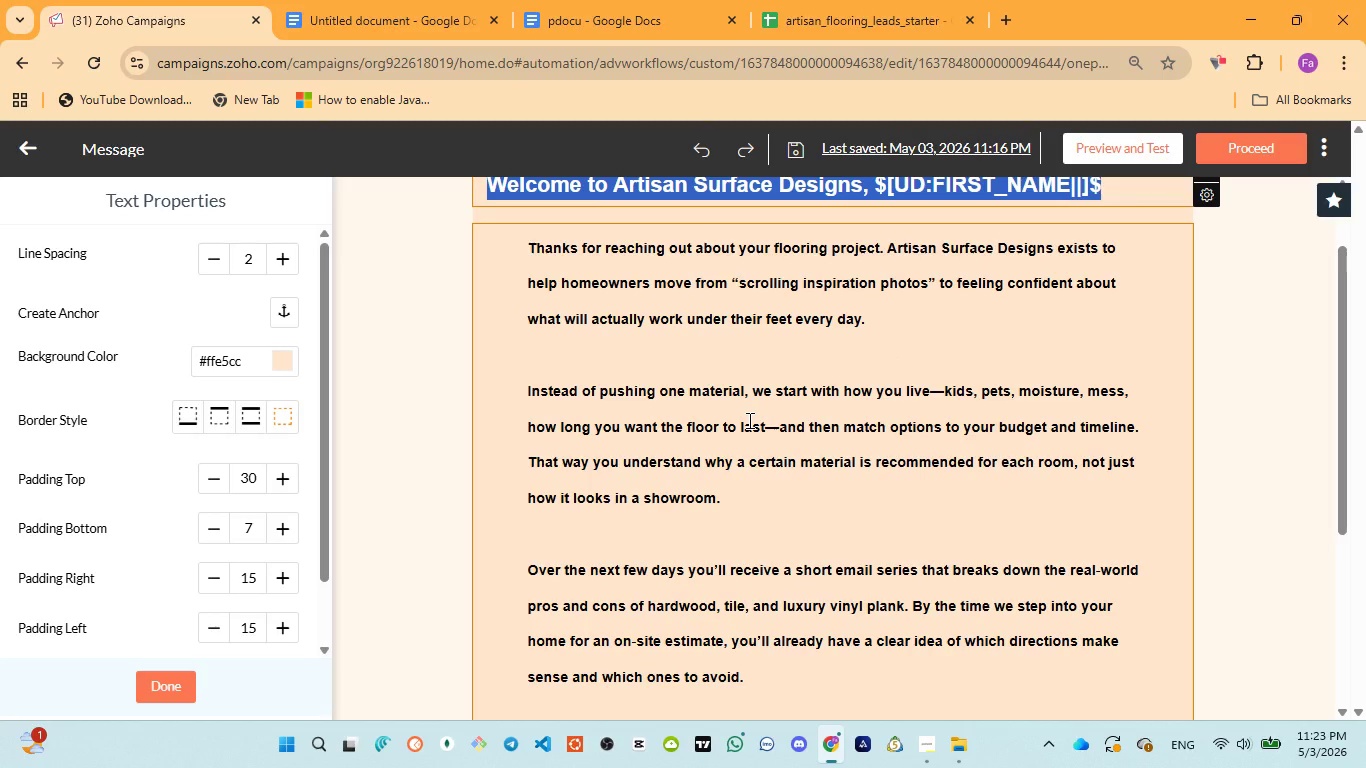 
wait(11.51)
 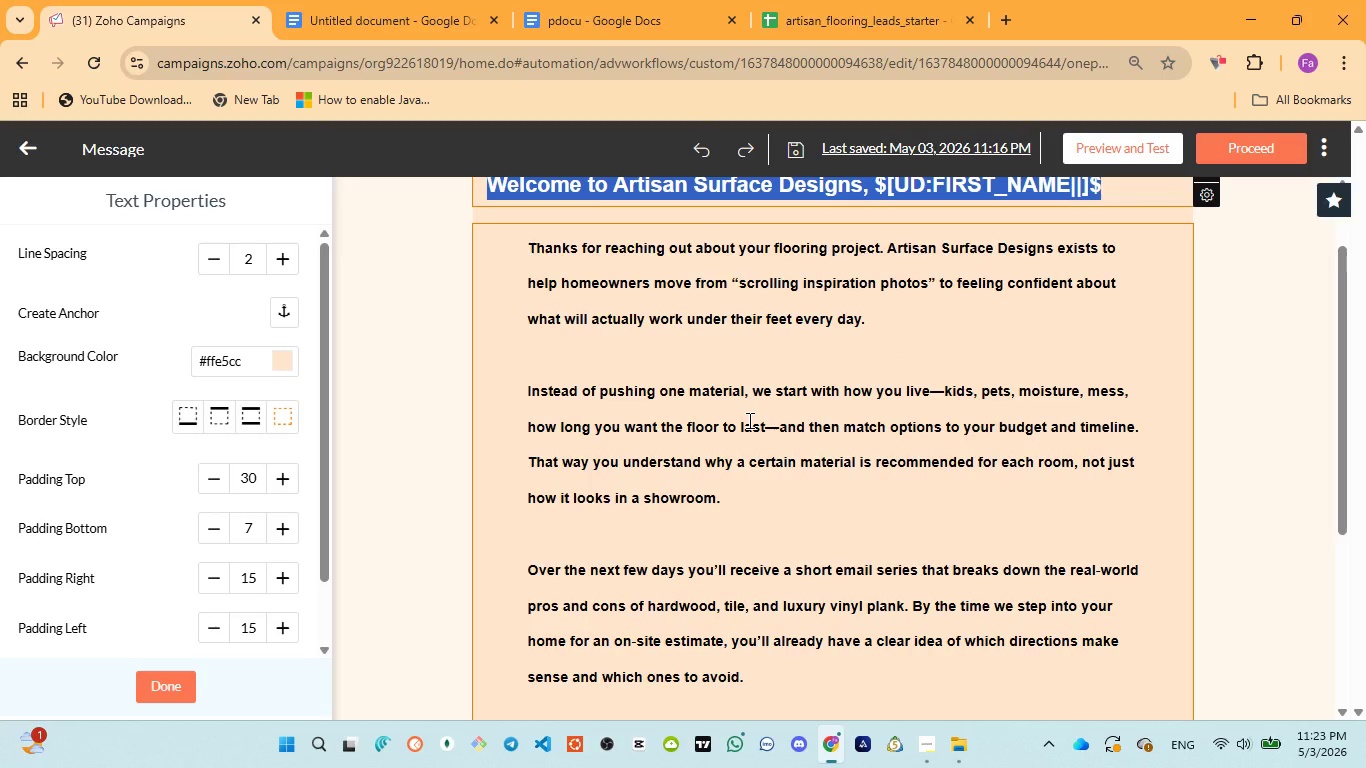 
scroll: coordinate [746, 391], scroll_direction: down, amount: 5.0
 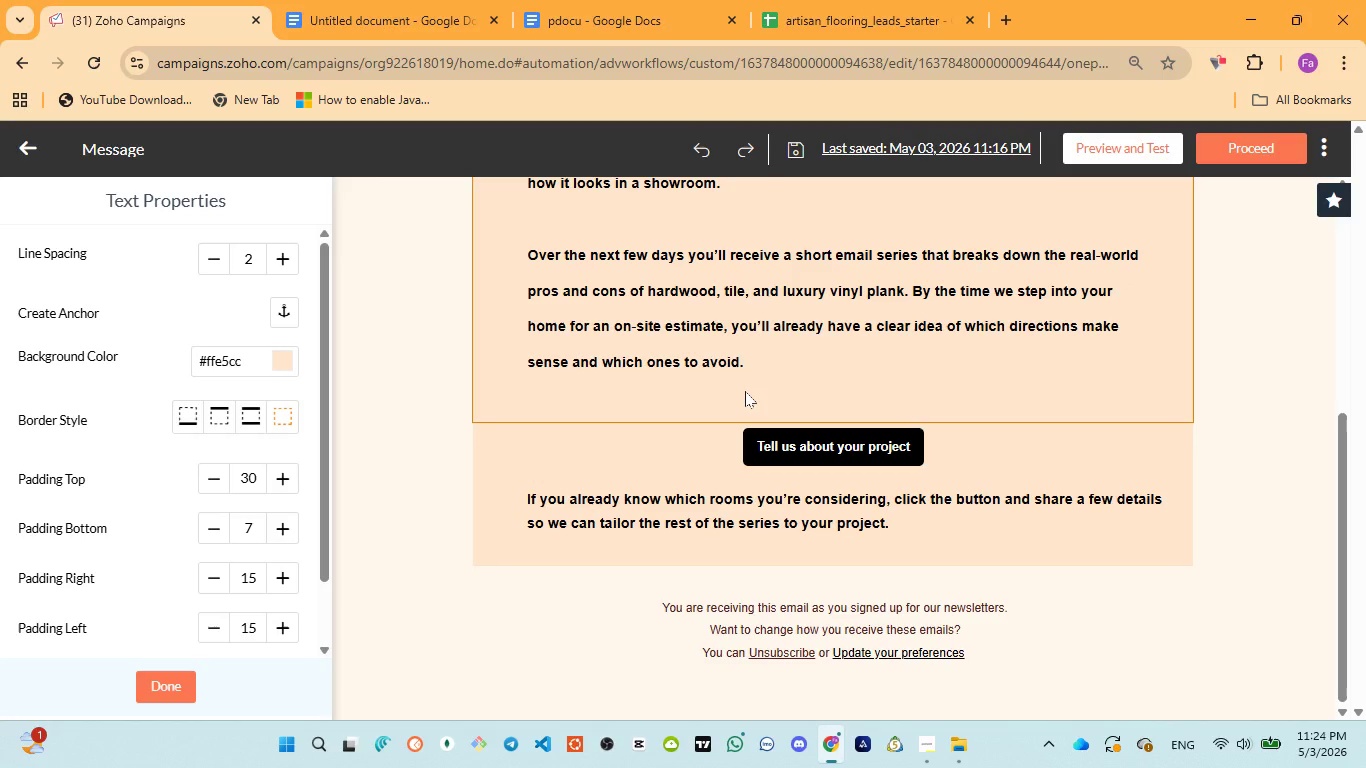 
scroll: coordinate [745, 391], scroll_direction: down, amount: 2.0
 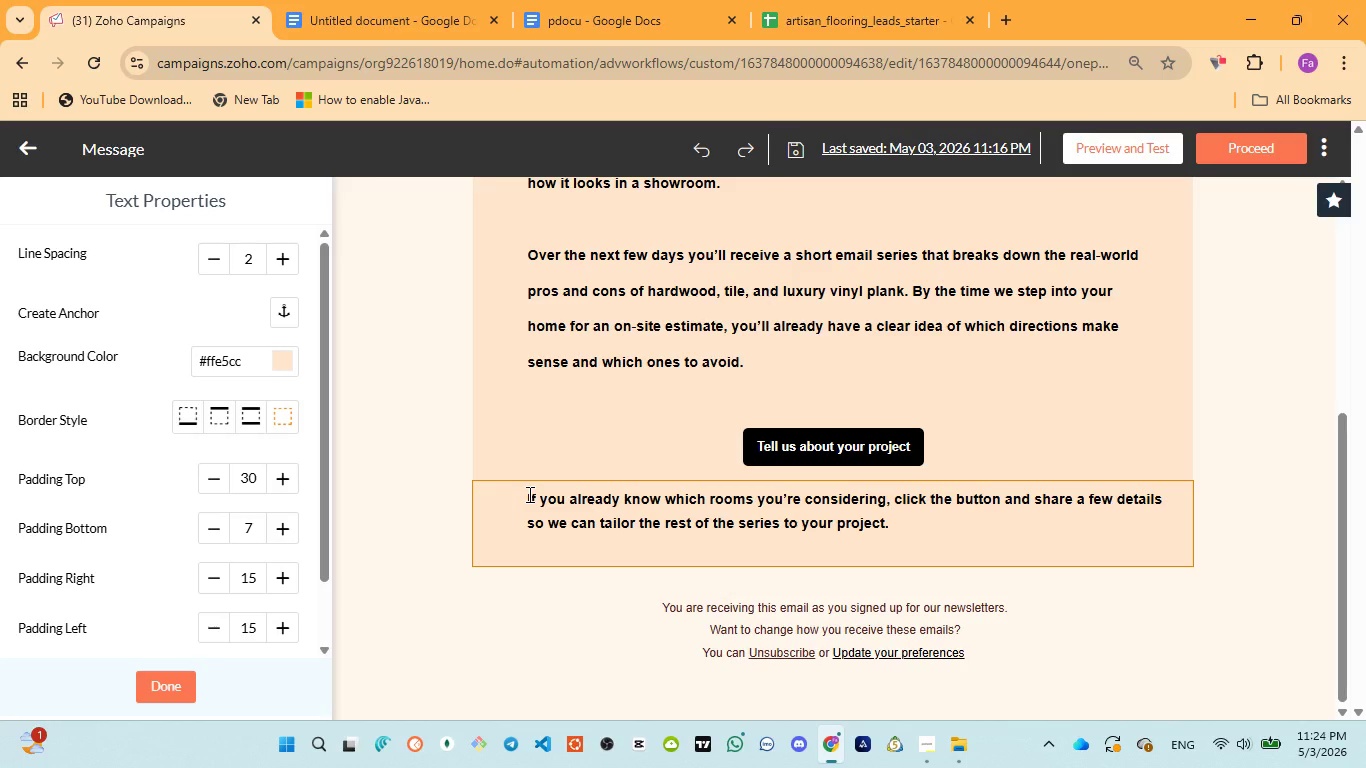 
wait(21.35)
 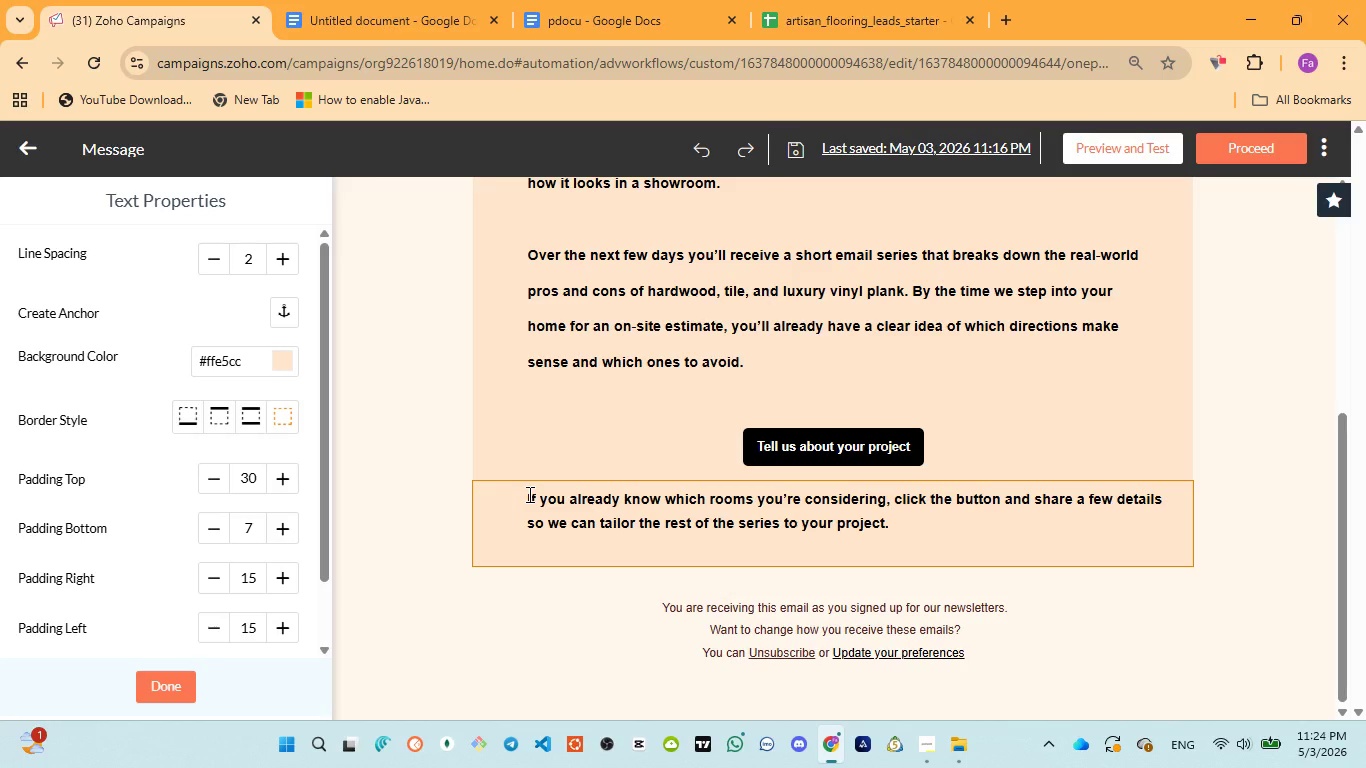 
scroll: coordinate [679, 497], scroll_direction: up, amount: 1.0
 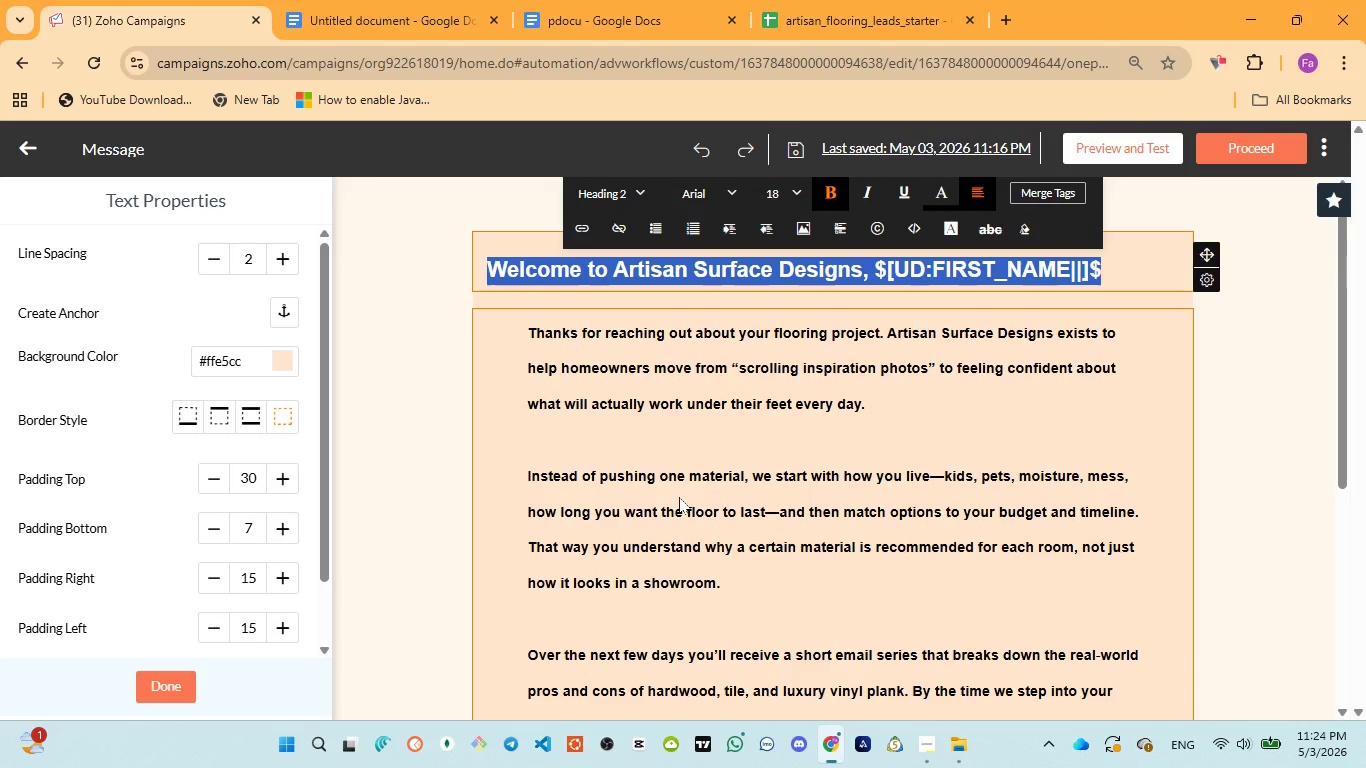 
scroll: coordinate [679, 497], scroll_direction: none, amount: 0.0
 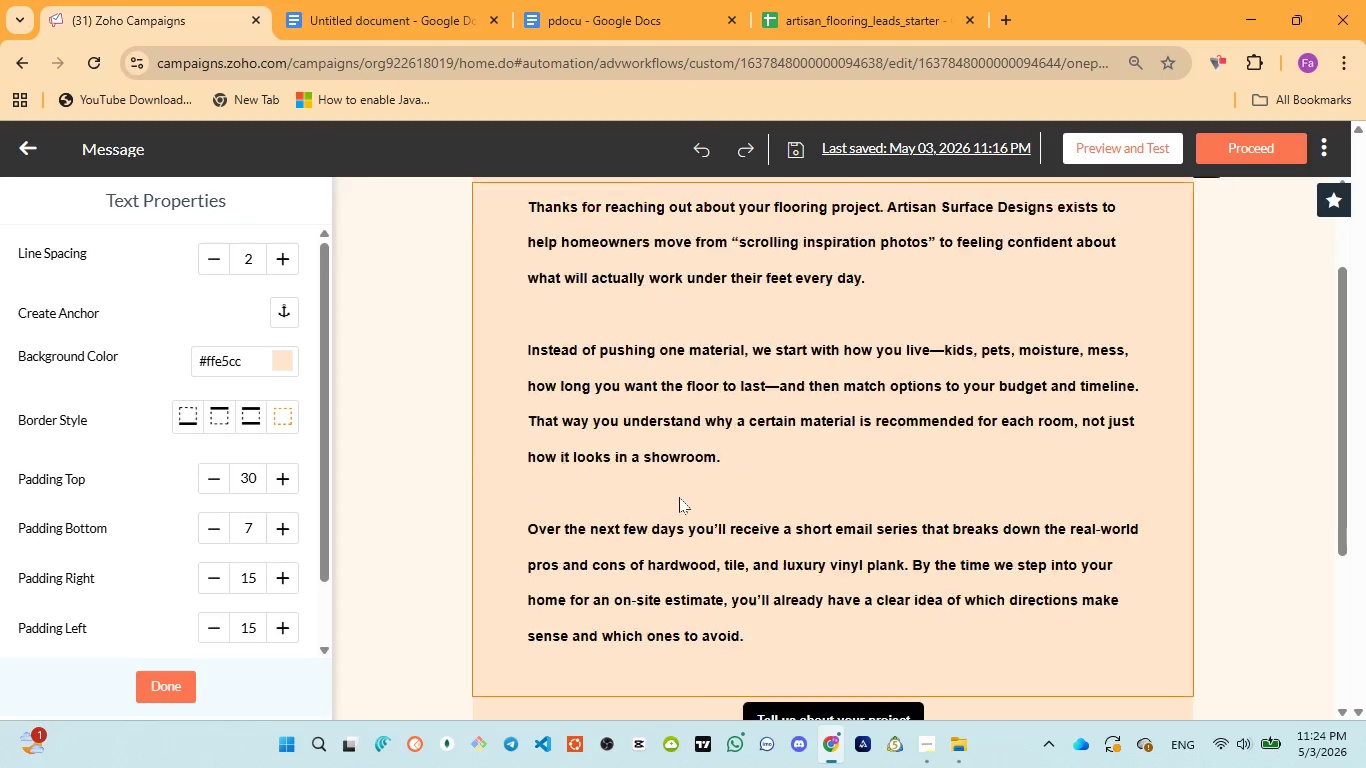 
scroll: coordinate [680, 497], scroll_direction: down, amount: 4.0
 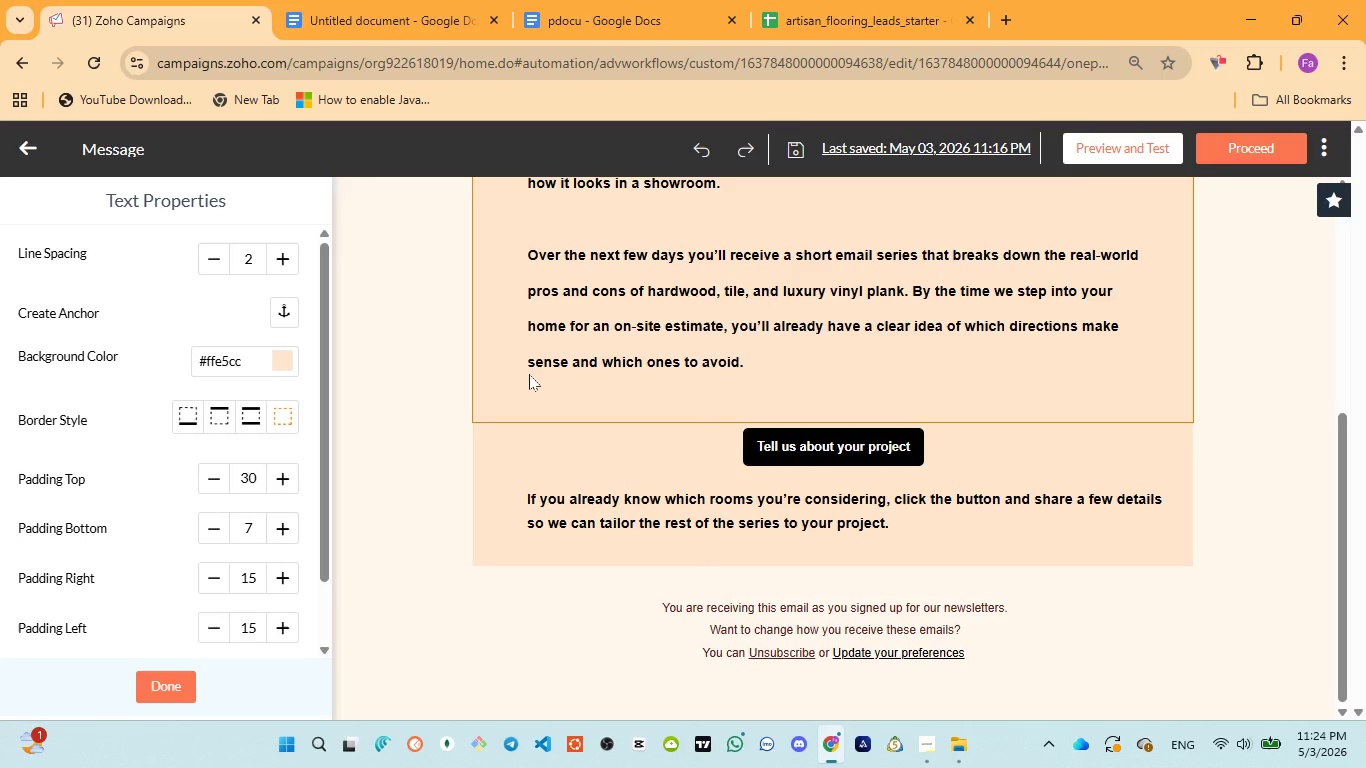 
wait(10.66)
 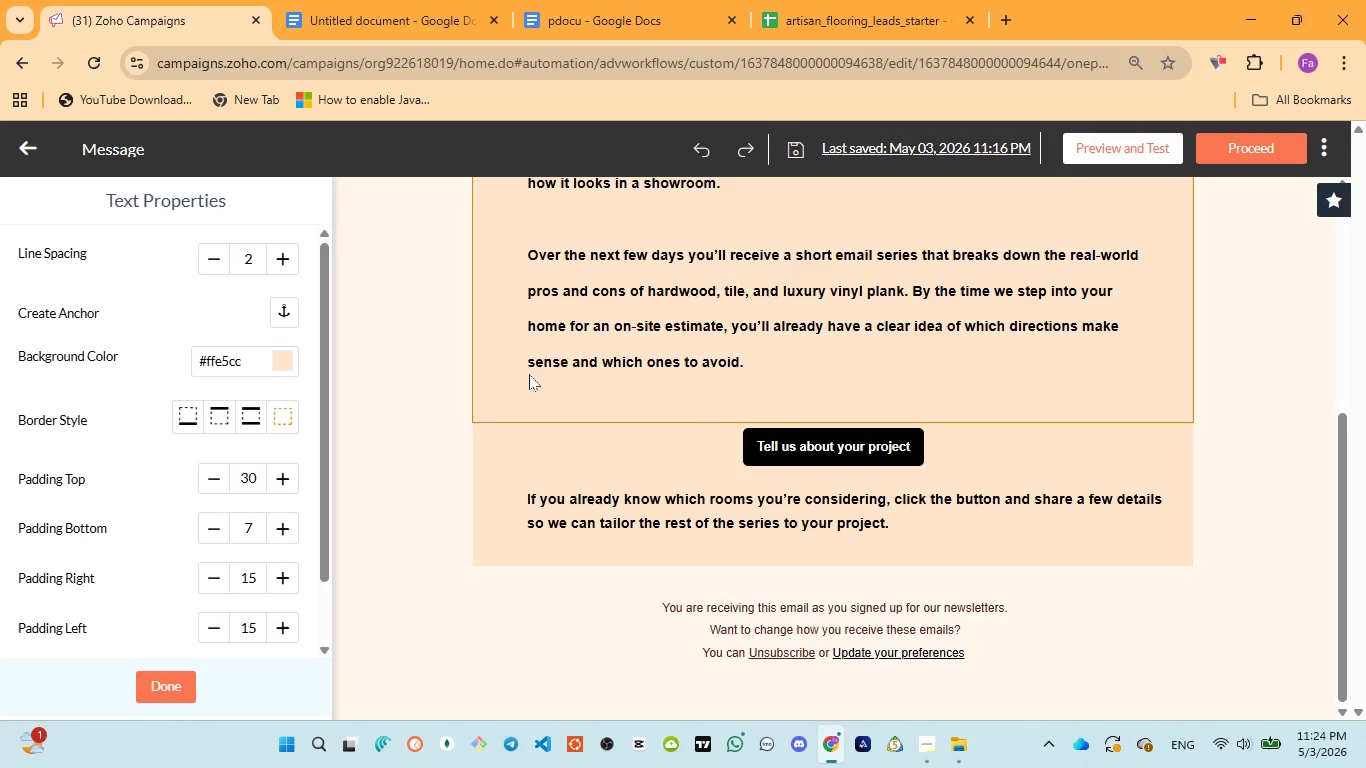 
left_click([526, 500])
 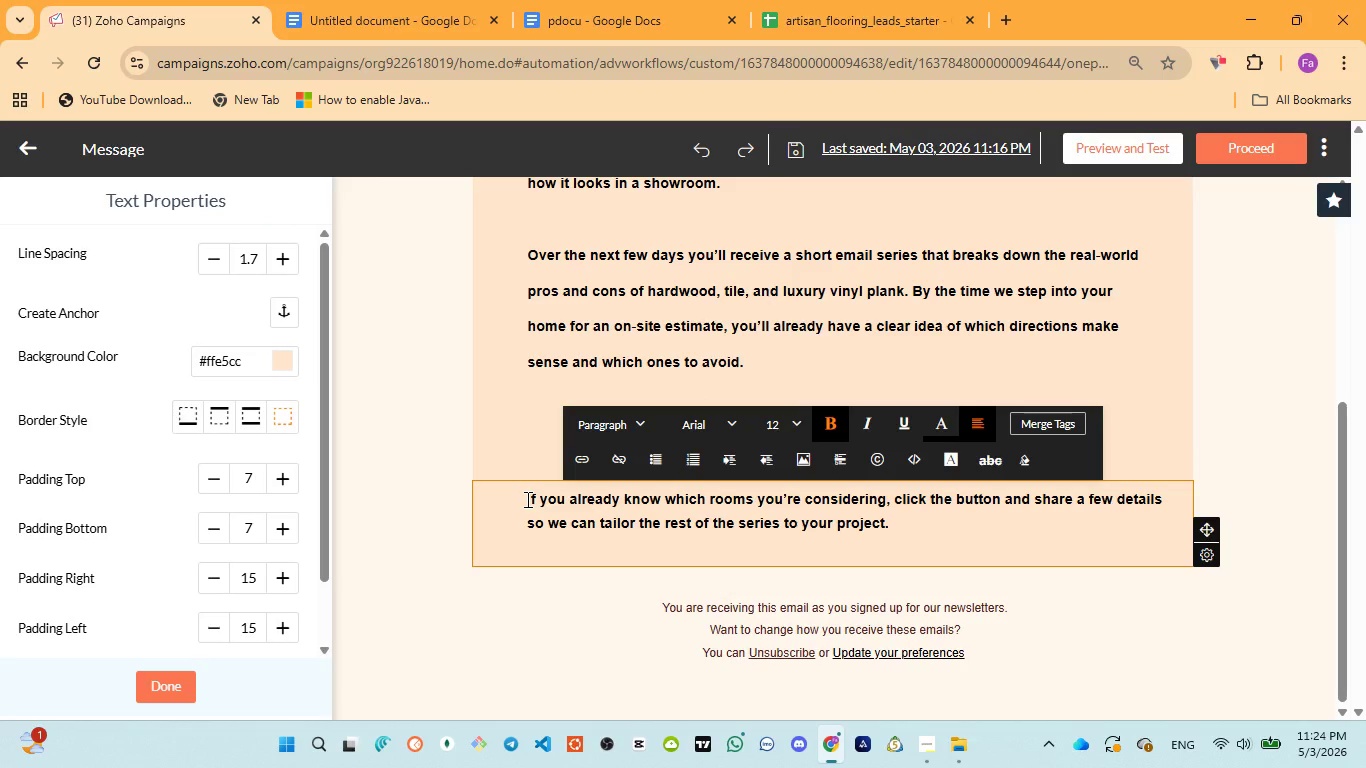 
key(Space)
 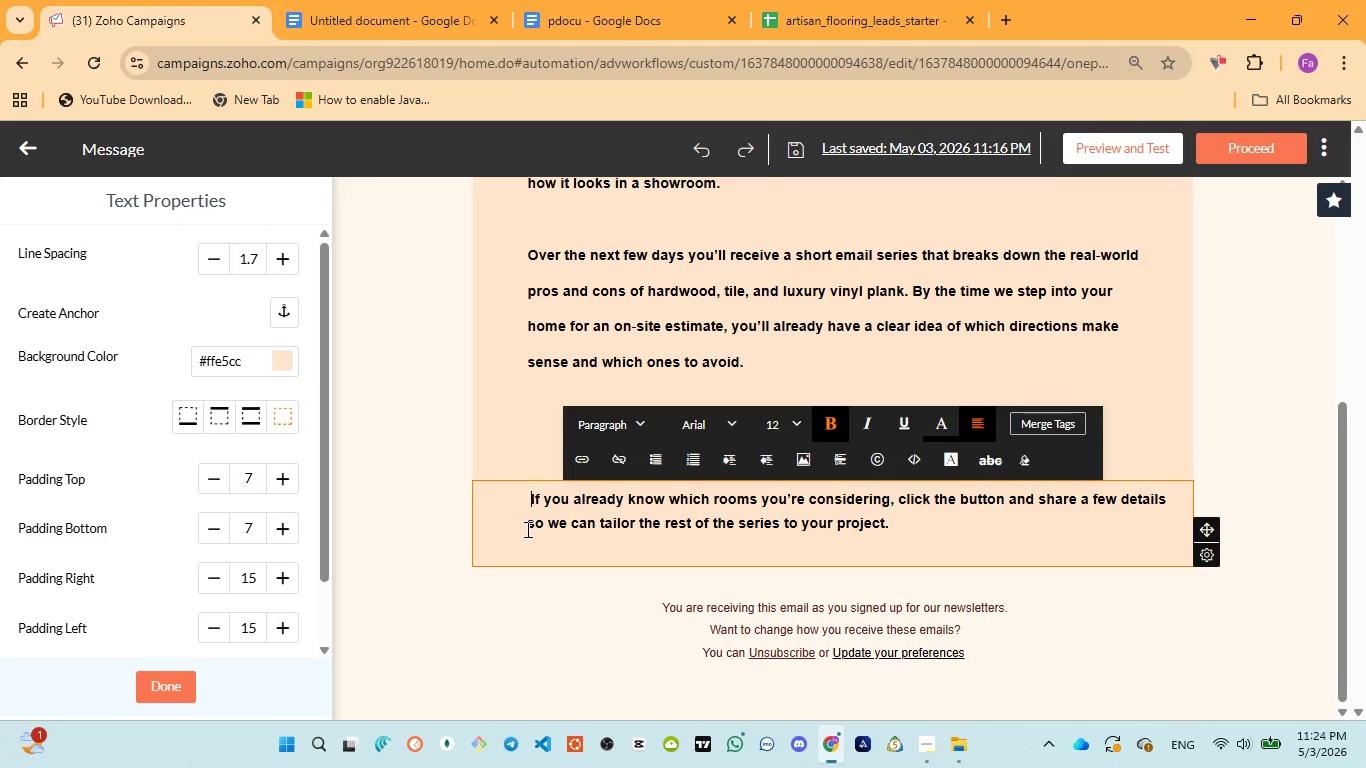 
left_click([526, 530])
 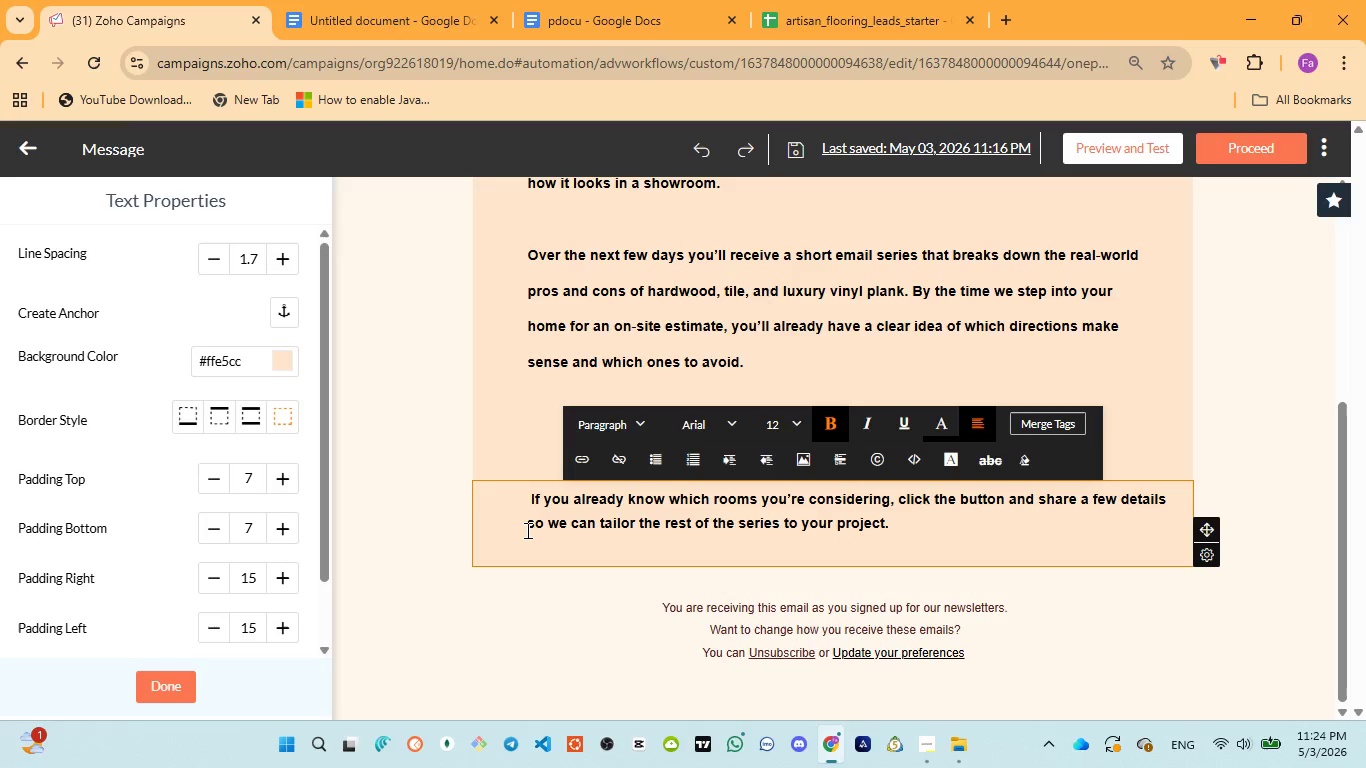 
key(Space)
 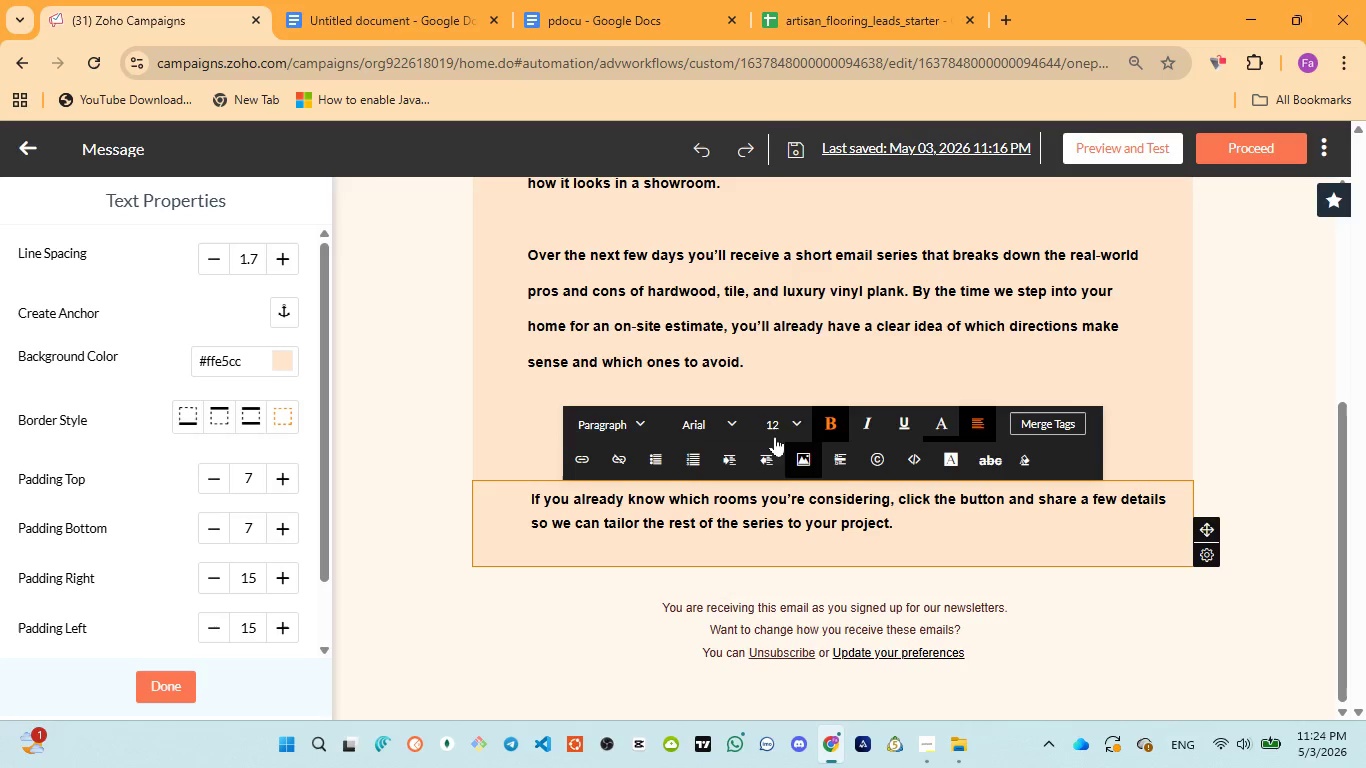 
left_click([537, 437])
 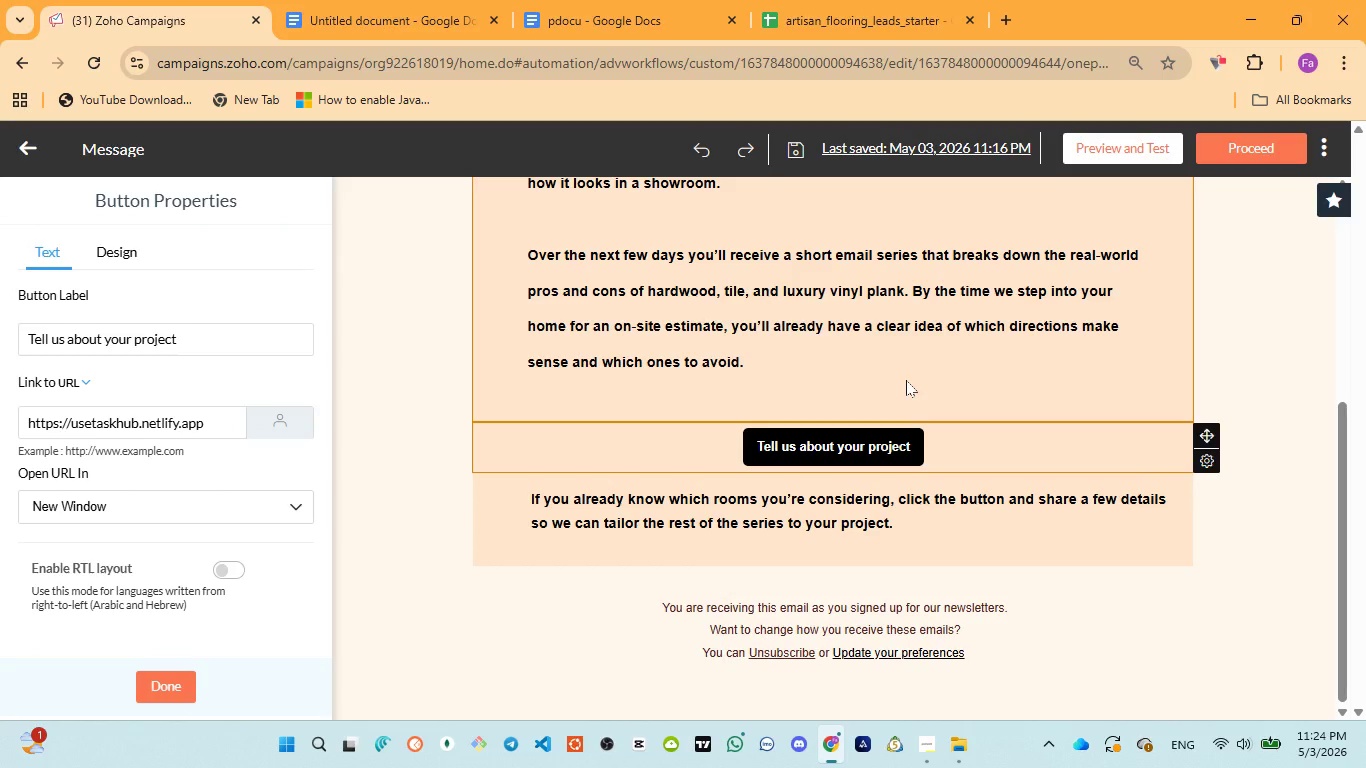 
wait(7.38)
 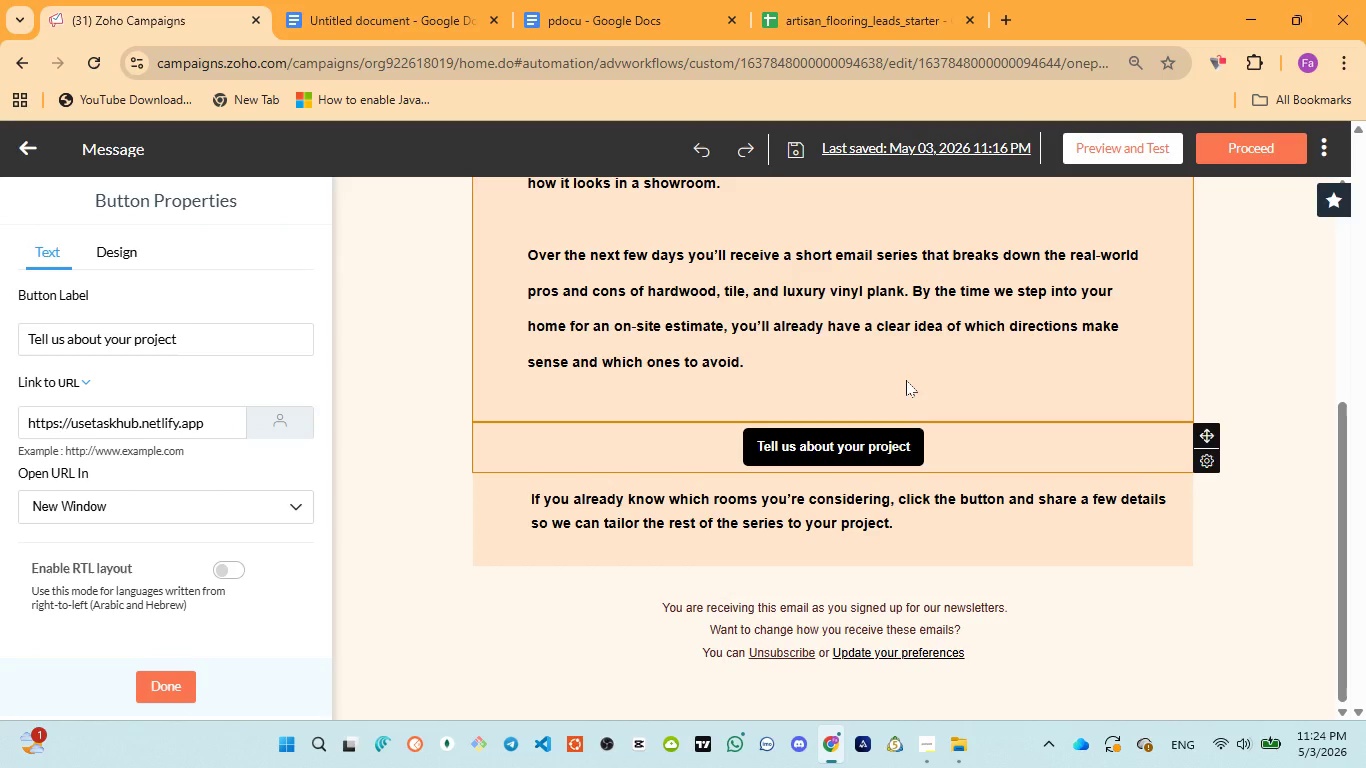 
scroll: coordinate [906, 379], scroll_direction: up, amount: 6.0
 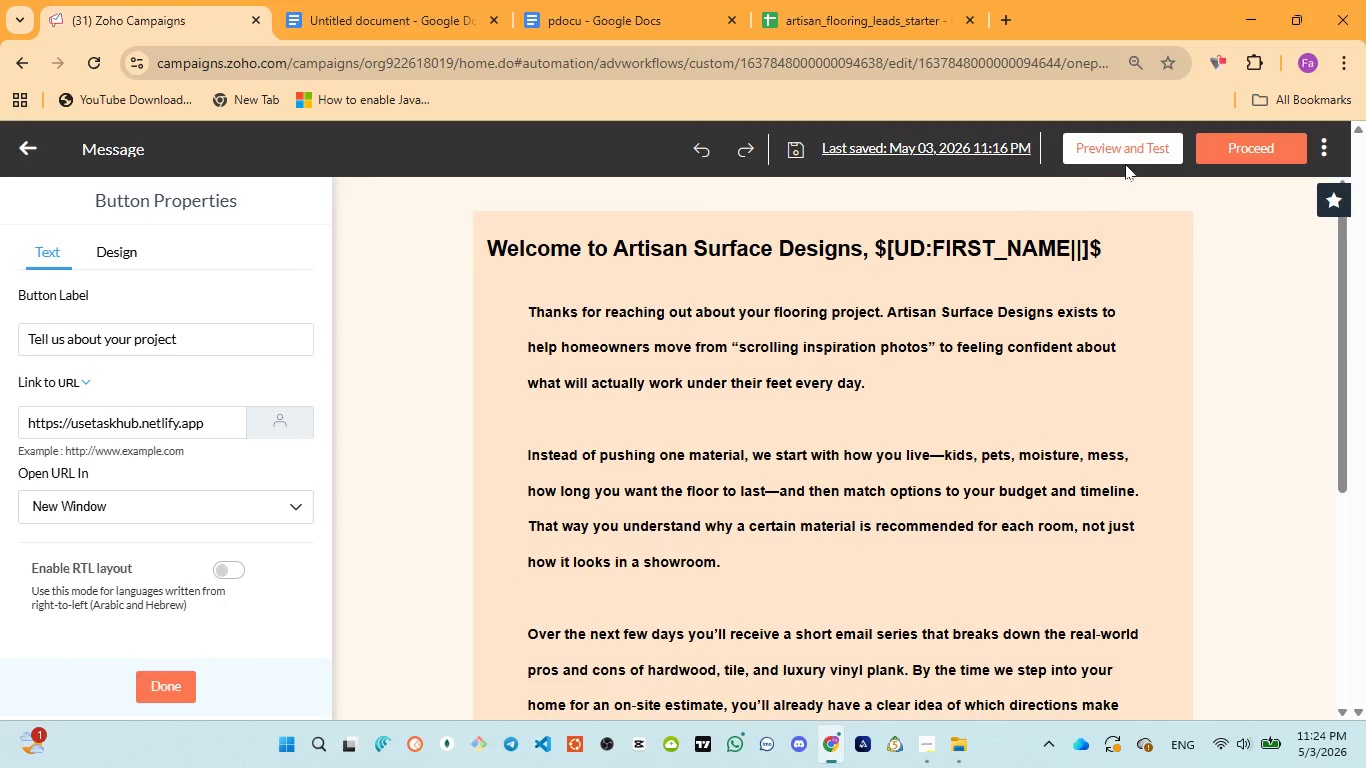 
left_click([1132, 143])
 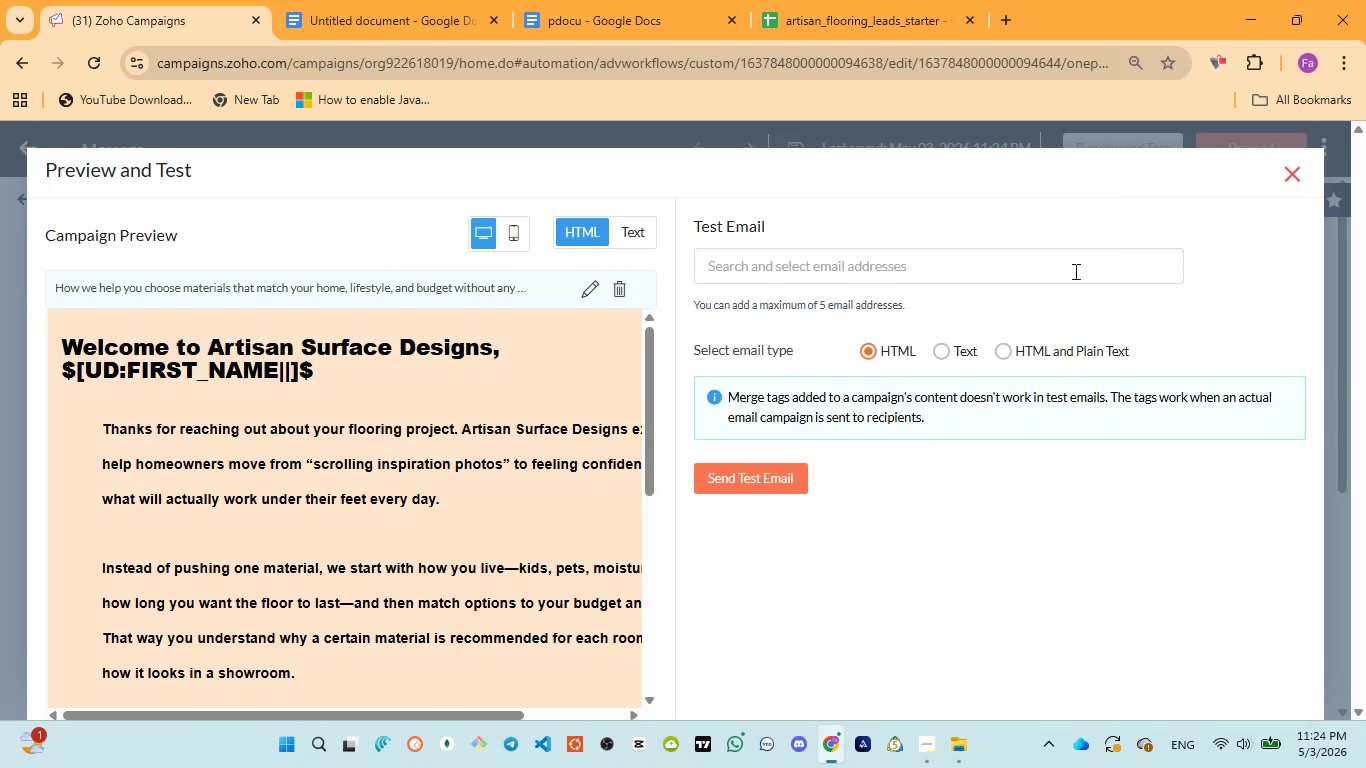 
scroll: coordinate [430, 541], scroll_direction: down, amount: 11.0
 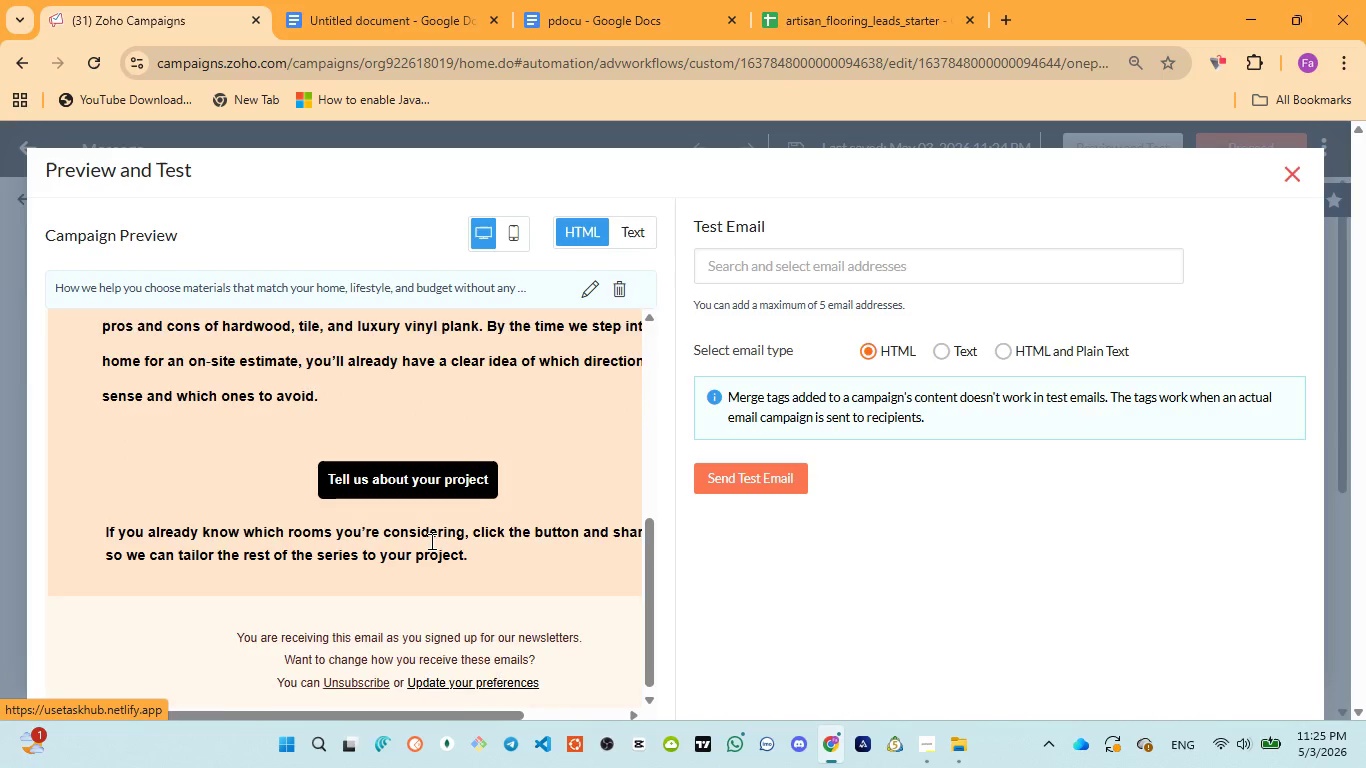 
scroll: coordinate [430, 541], scroll_direction: up, amount: 5.0
 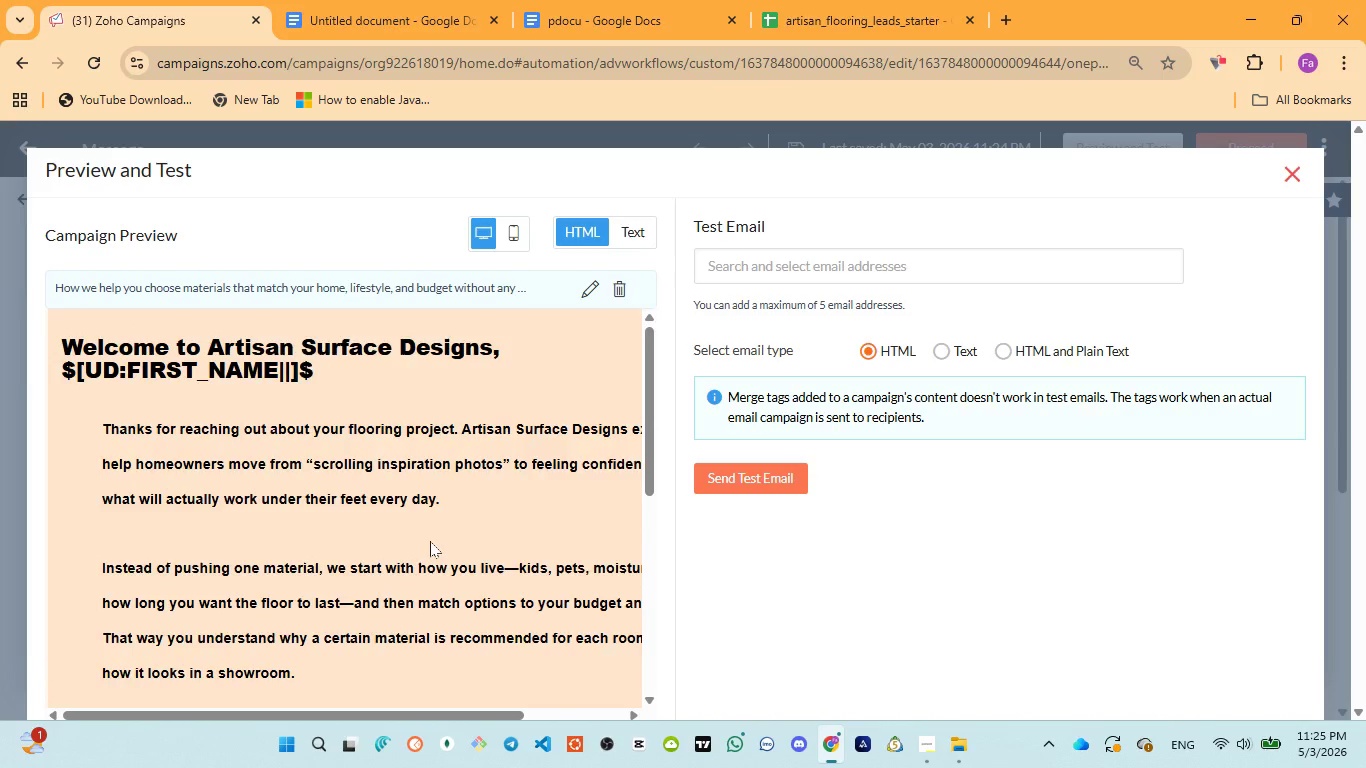 
scroll: coordinate [430, 541], scroll_direction: down, amount: 5.0
 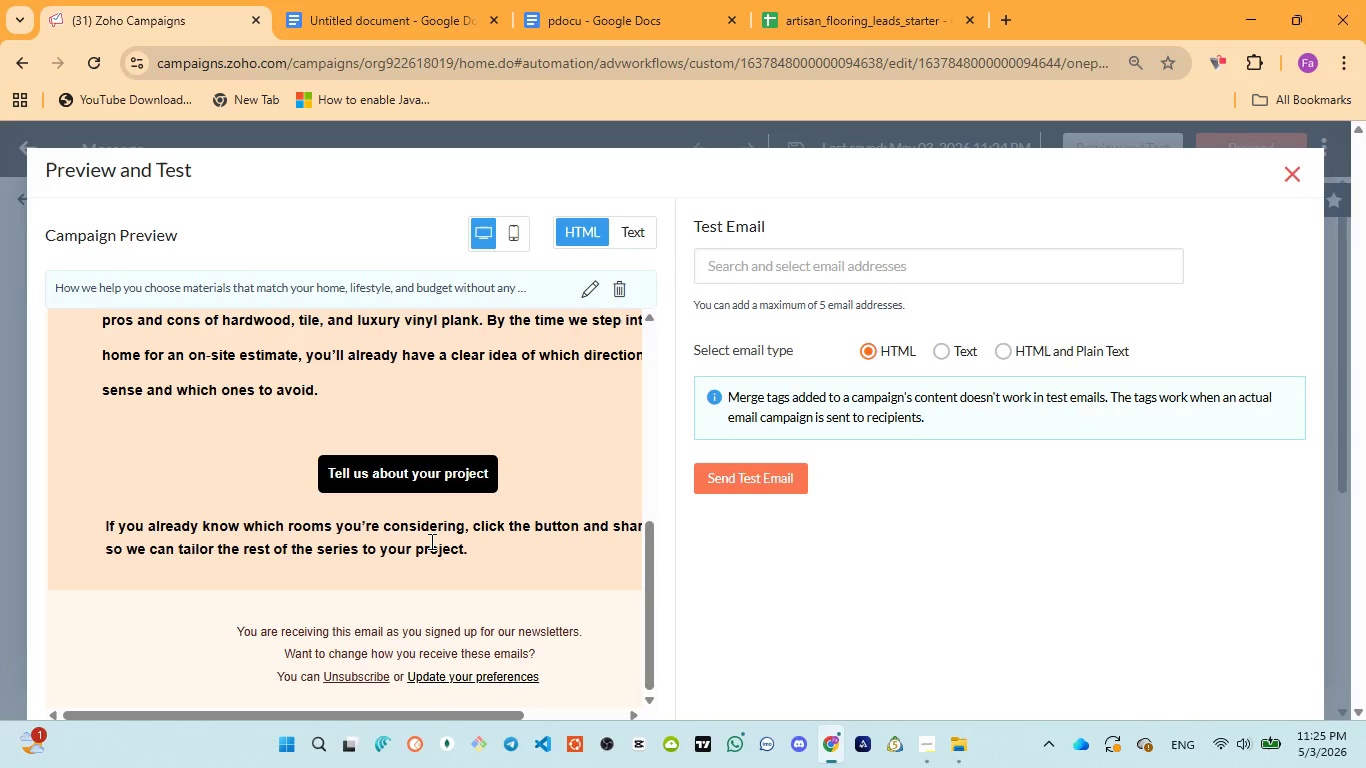 
scroll: coordinate [430, 541], scroll_direction: up, amount: 7.0
 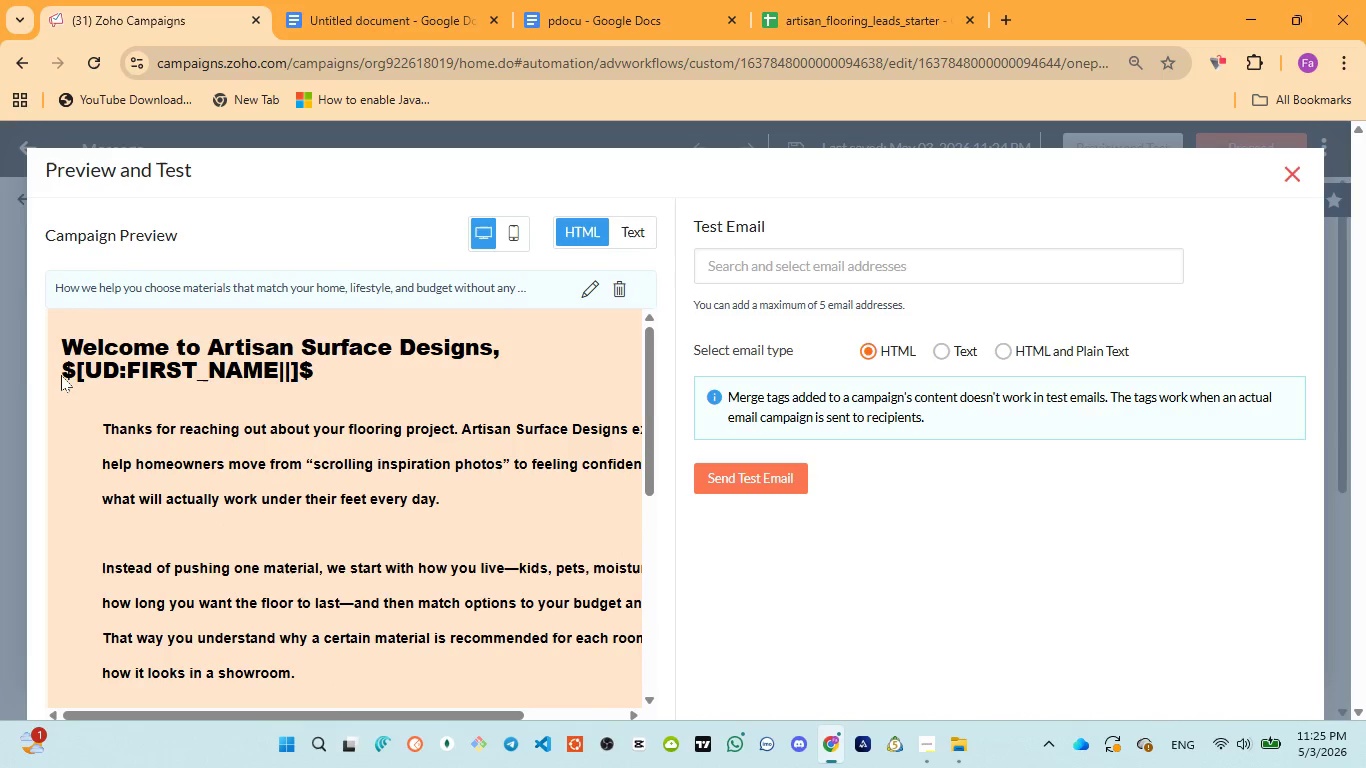 
left_click_drag(start_coordinate=[60, 372], to_coordinate=[310, 375])
 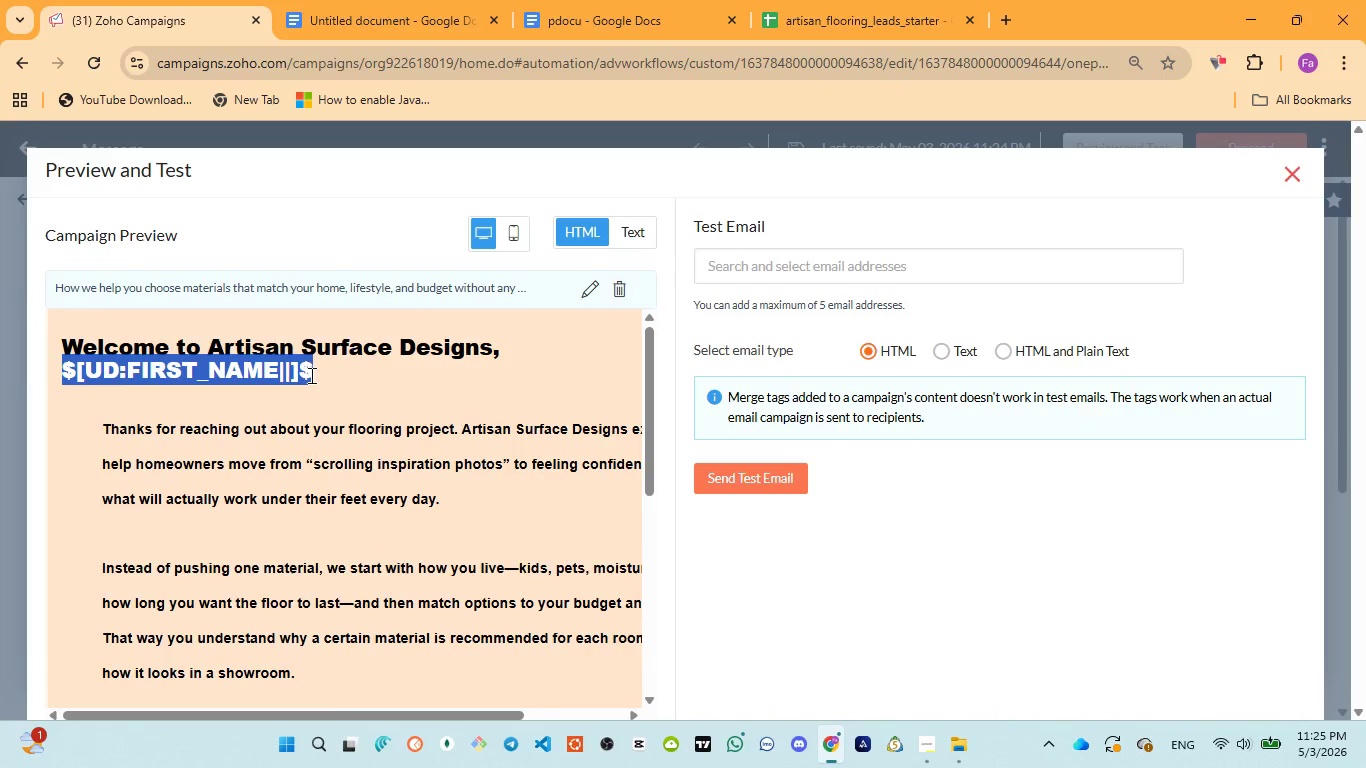 
scroll: coordinate [310, 375], scroll_direction: down, amount: 4.0
 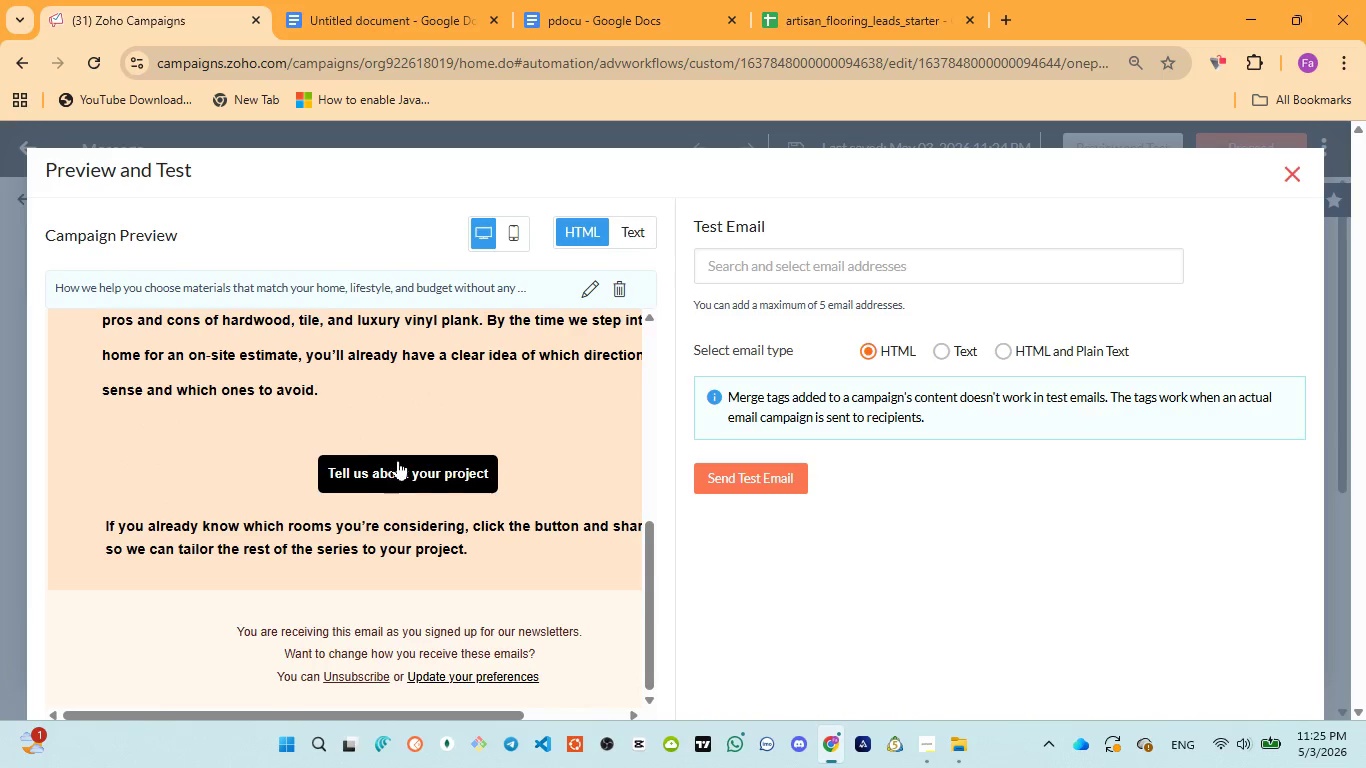 
left_click([401, 460])
 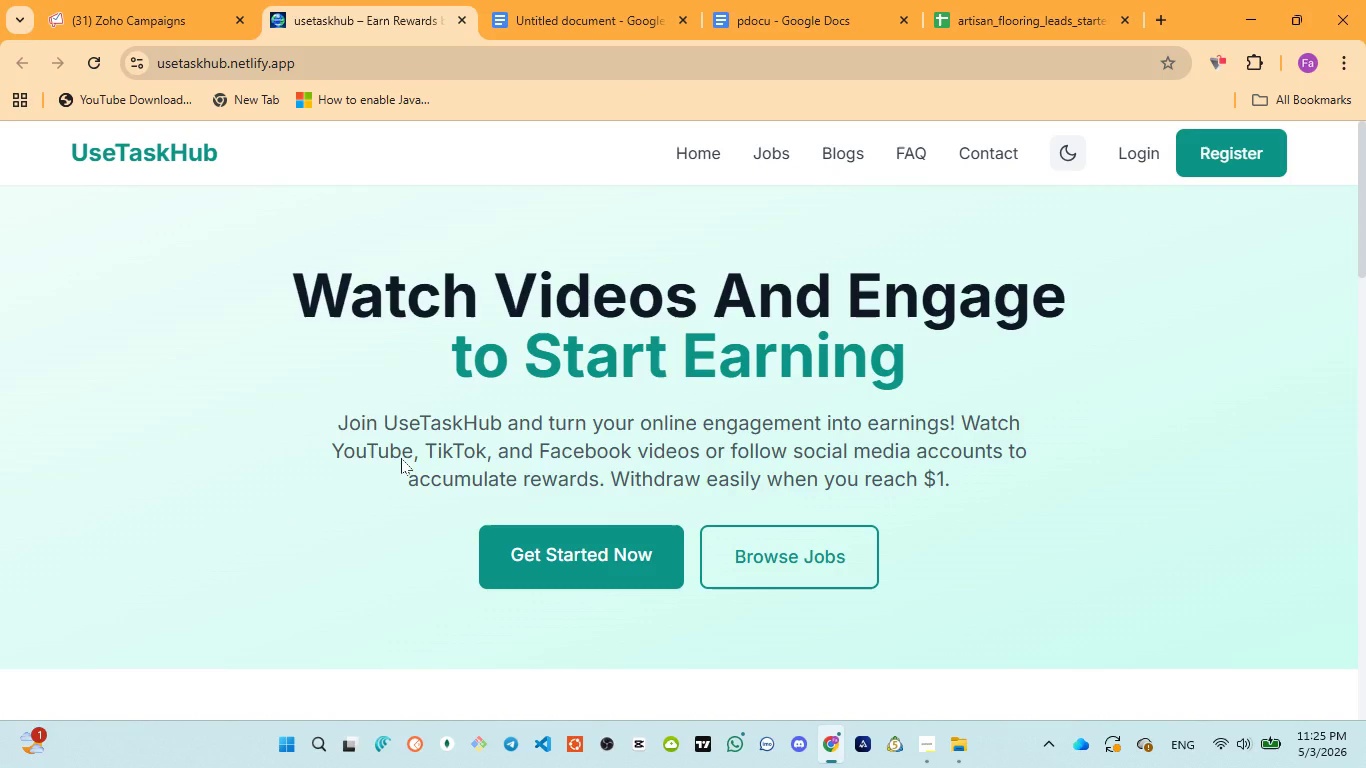 
wait(17.73)
 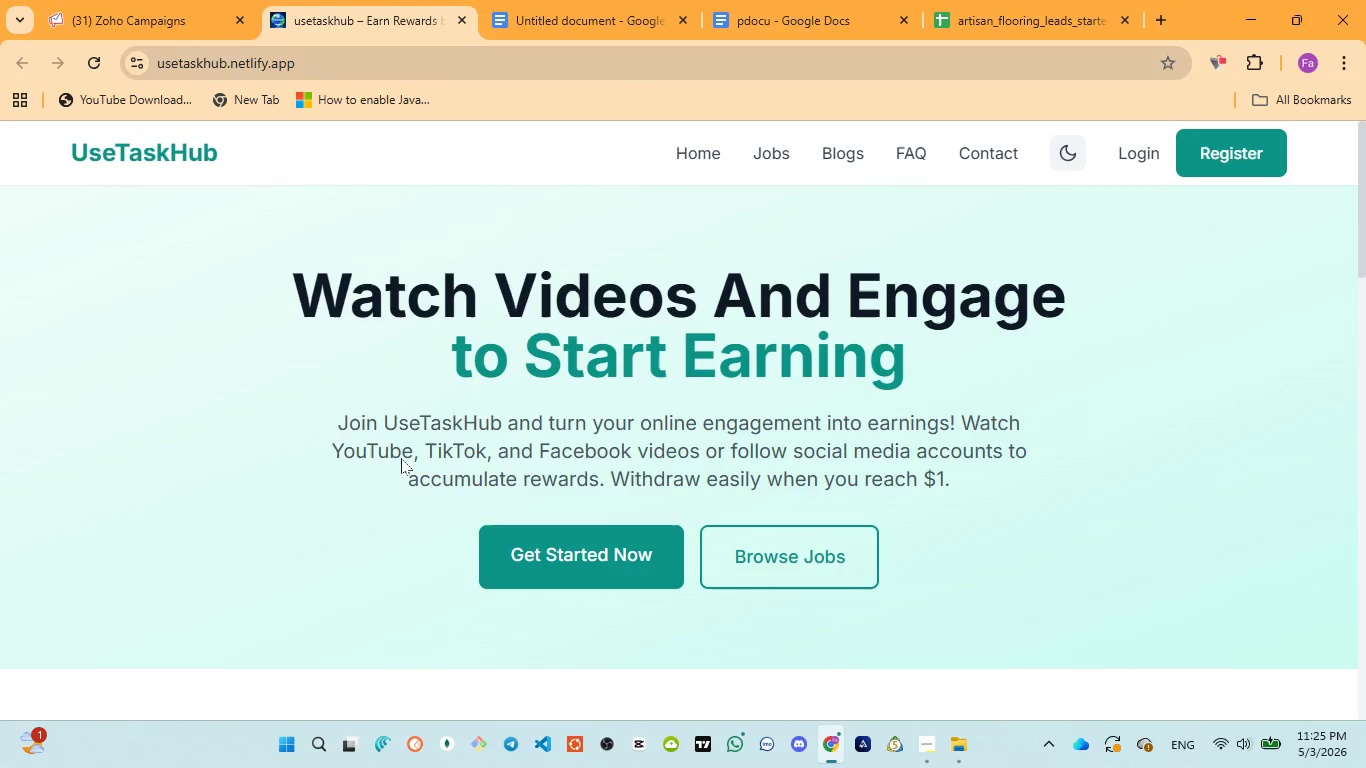 
left_click([461, 16])
 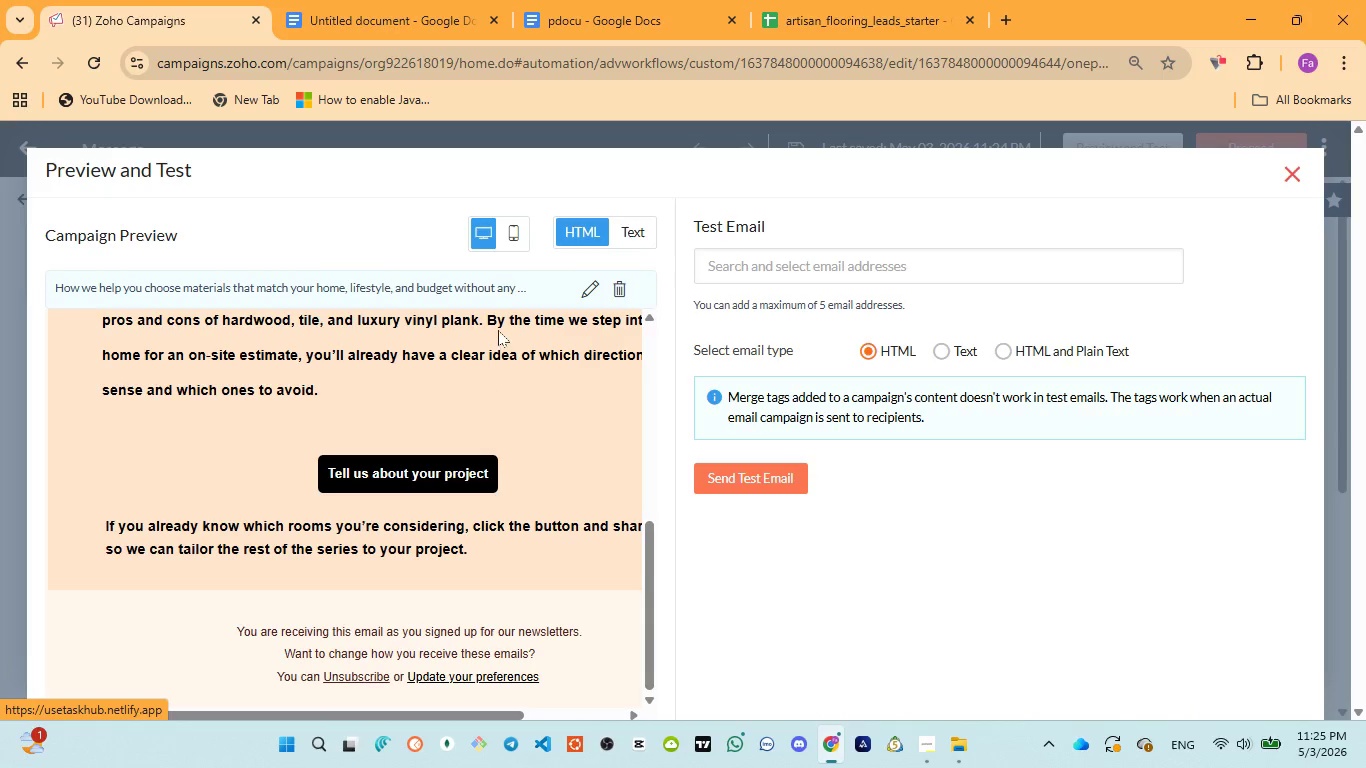 
scroll: coordinate [498, 330], scroll_direction: down, amount: 3.0
 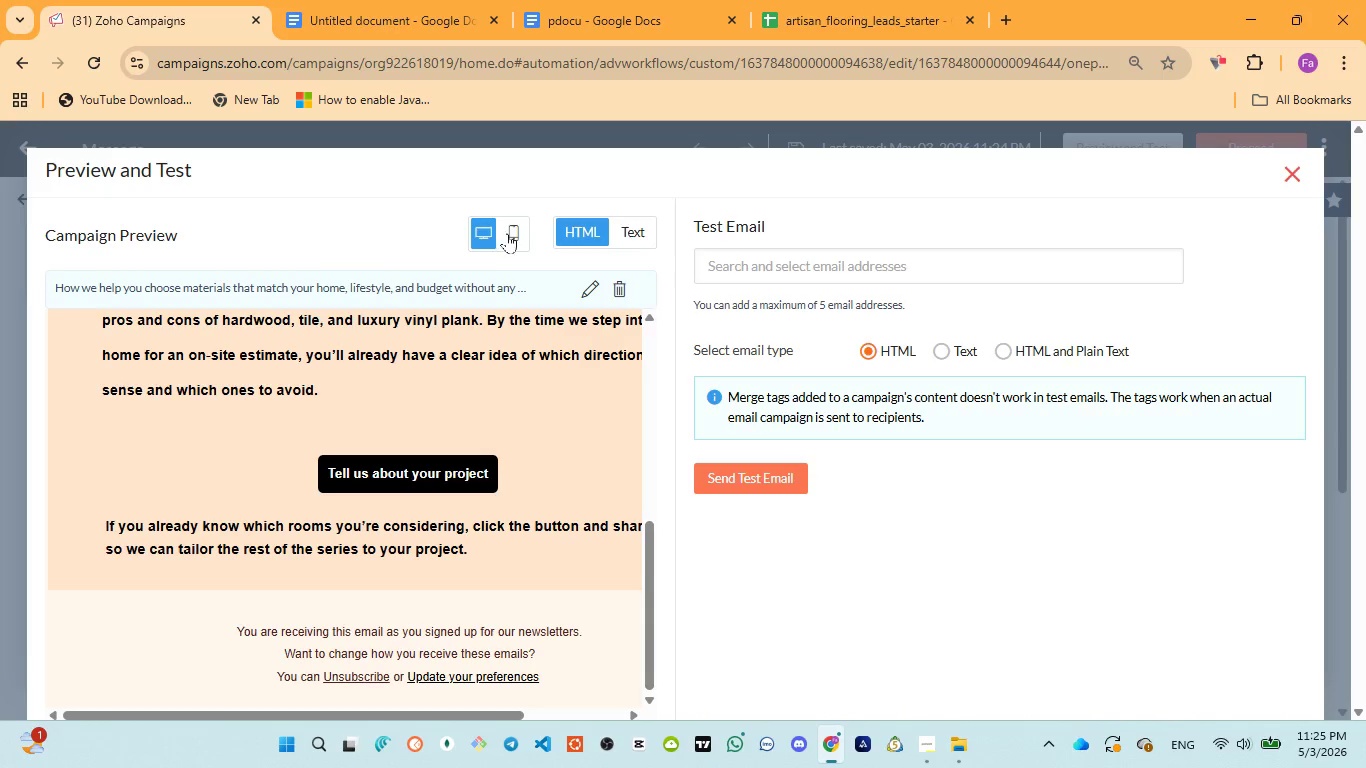 
left_click([507, 233])
 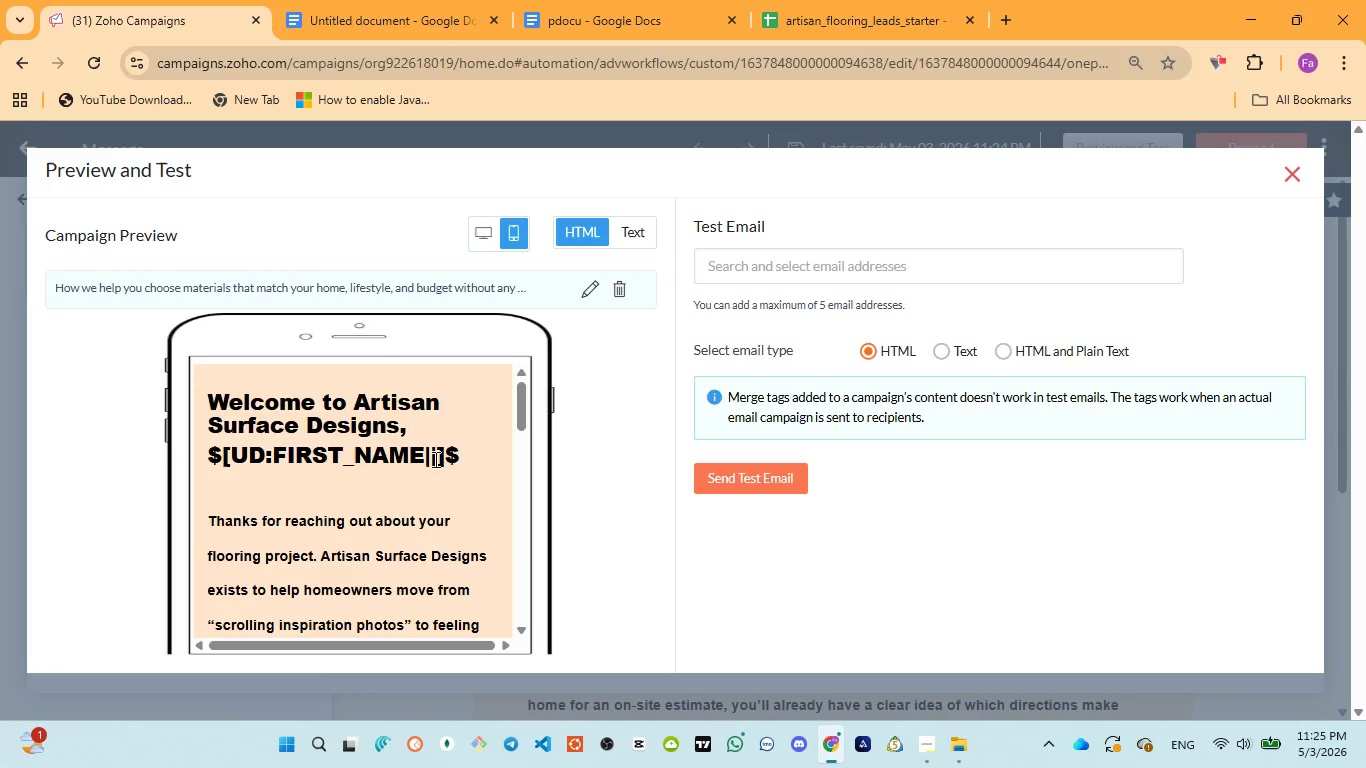 
scroll: coordinate [434, 460], scroll_direction: down, amount: 1.0
 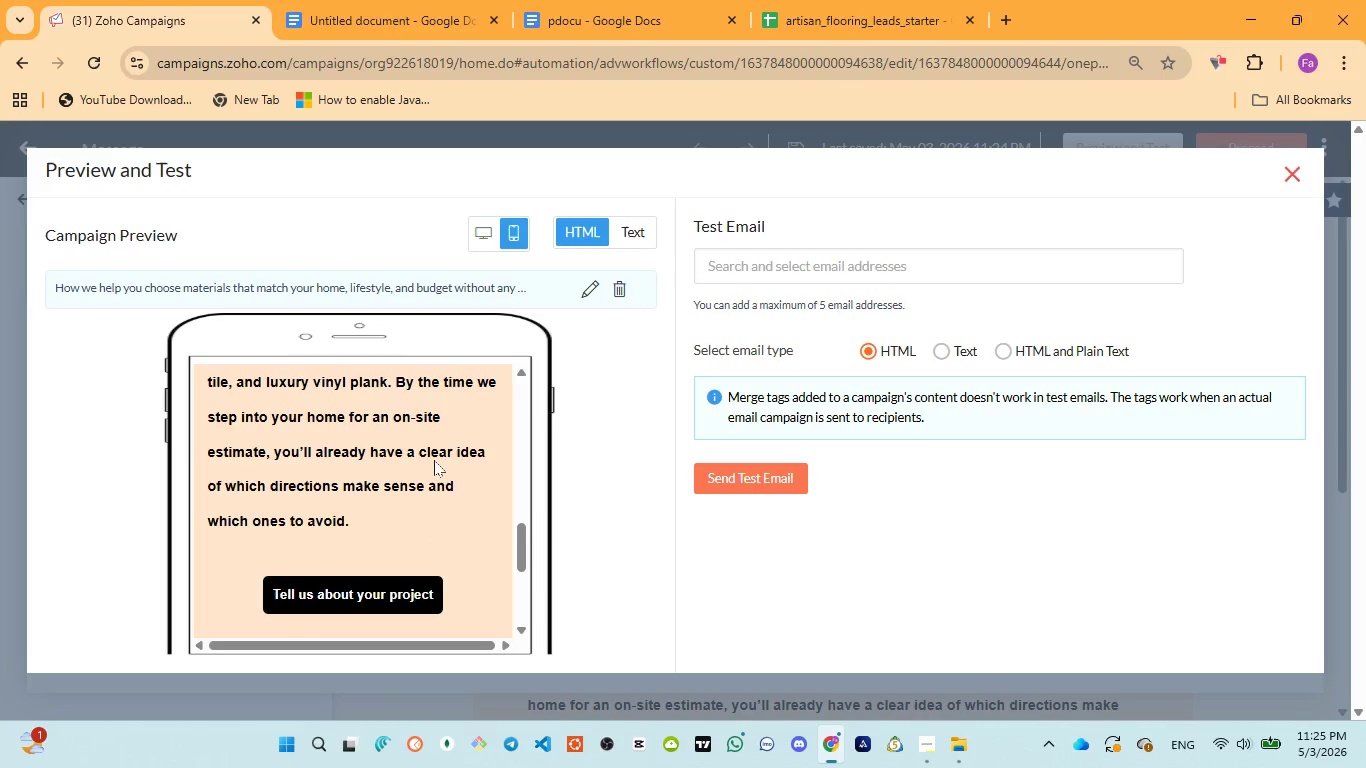 
left_click([411, 490])
 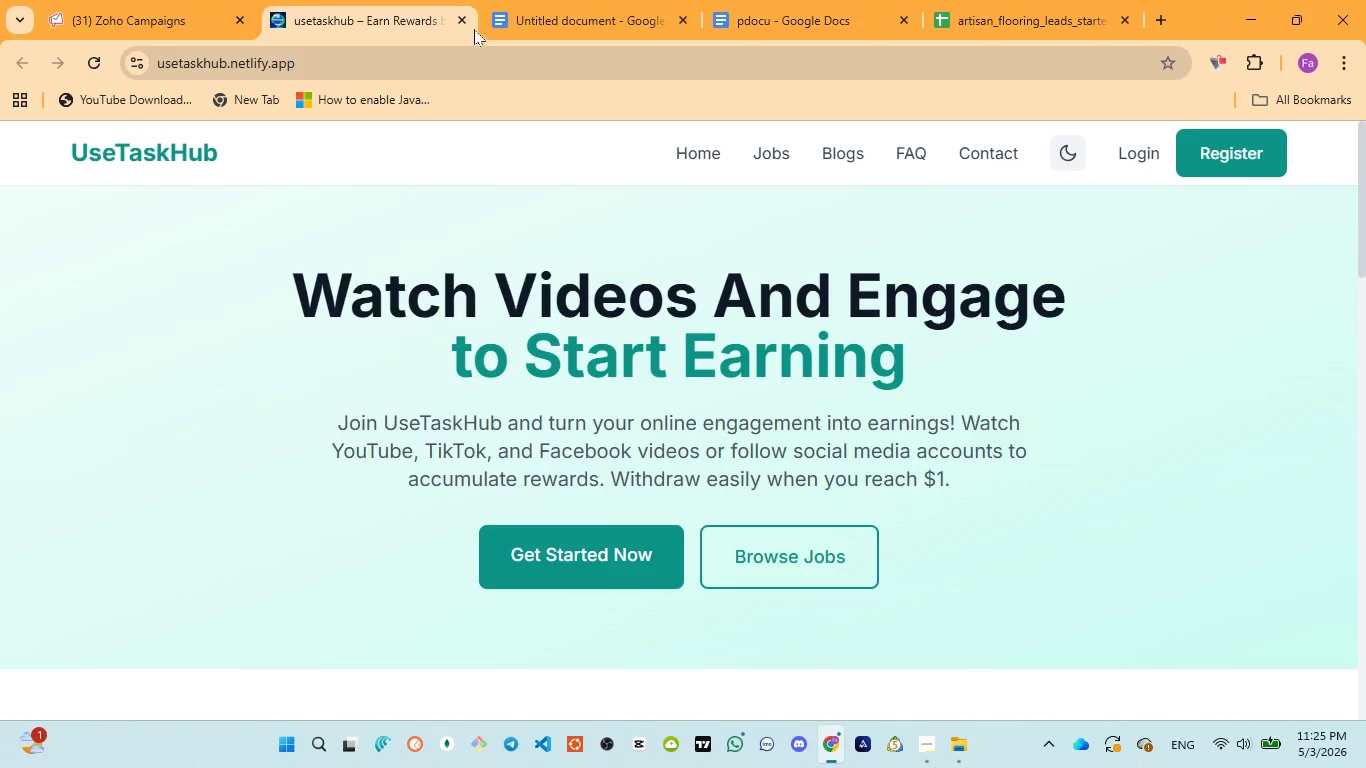 
left_click([462, 16])
 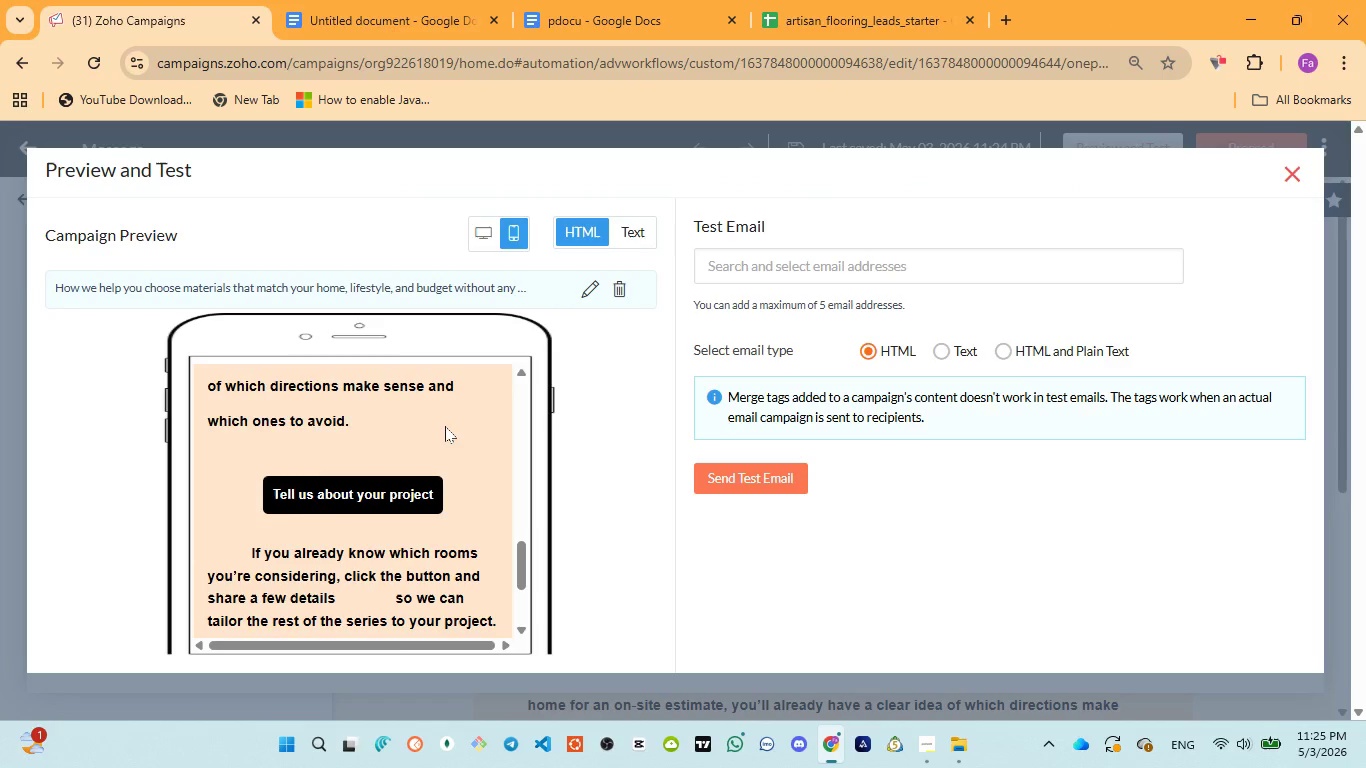 
scroll: coordinate [444, 426], scroll_direction: down, amount: 8.0
 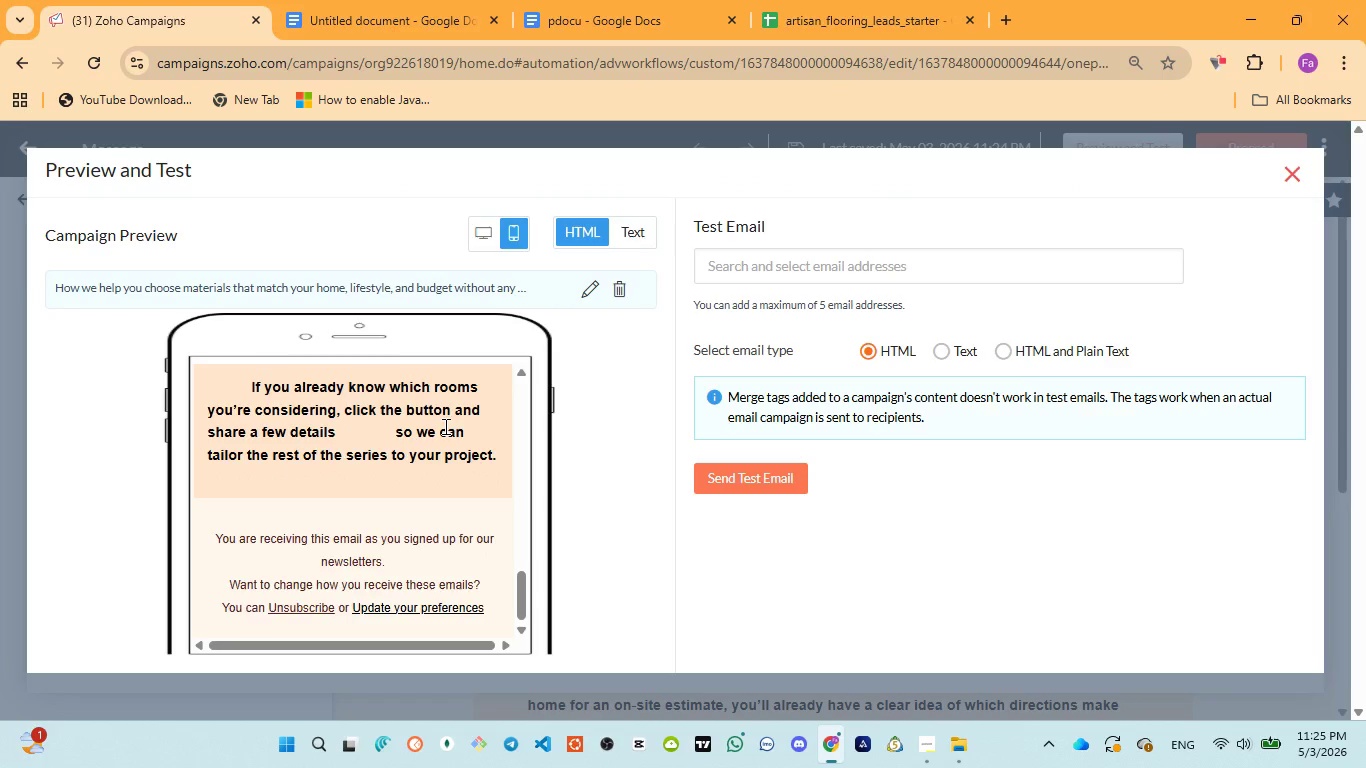 
scroll: coordinate [451, 421], scroll_direction: up, amount: 10.0
 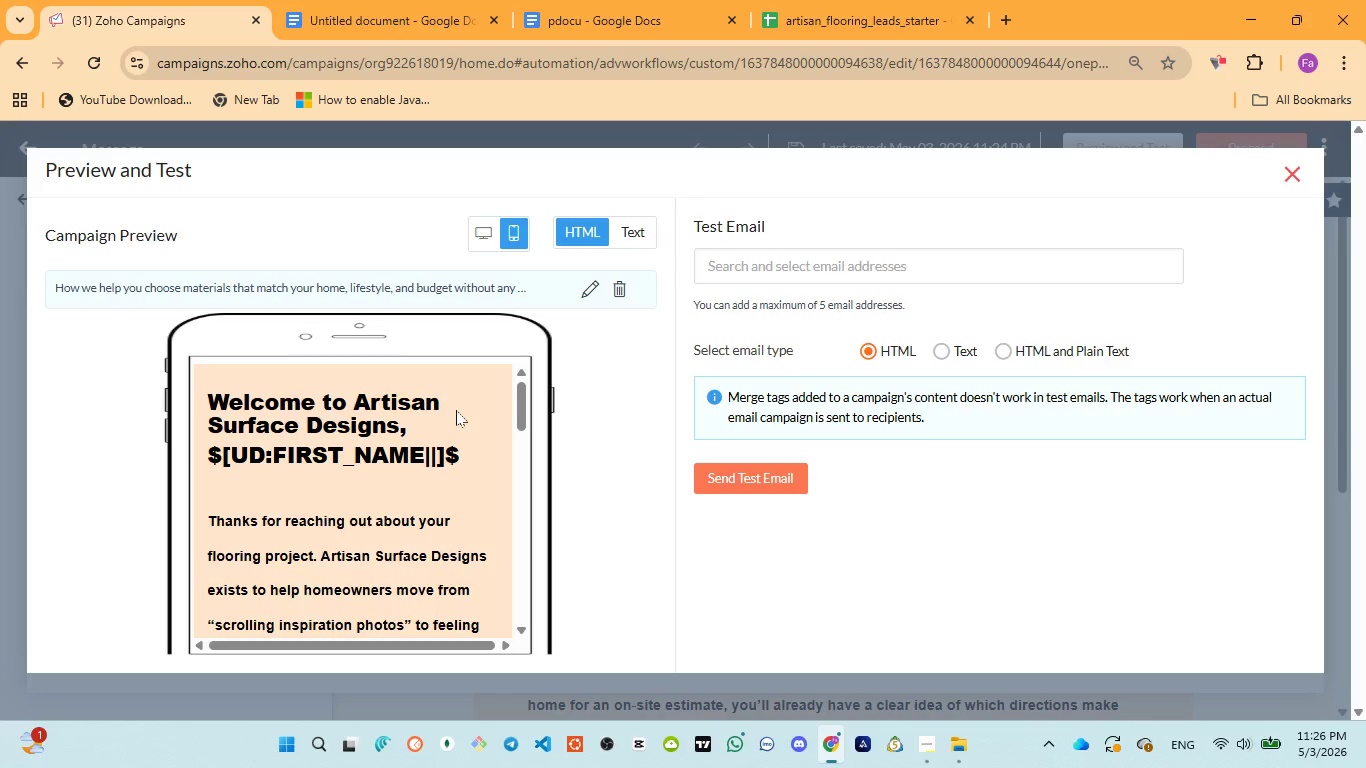 
wait(15.52)
 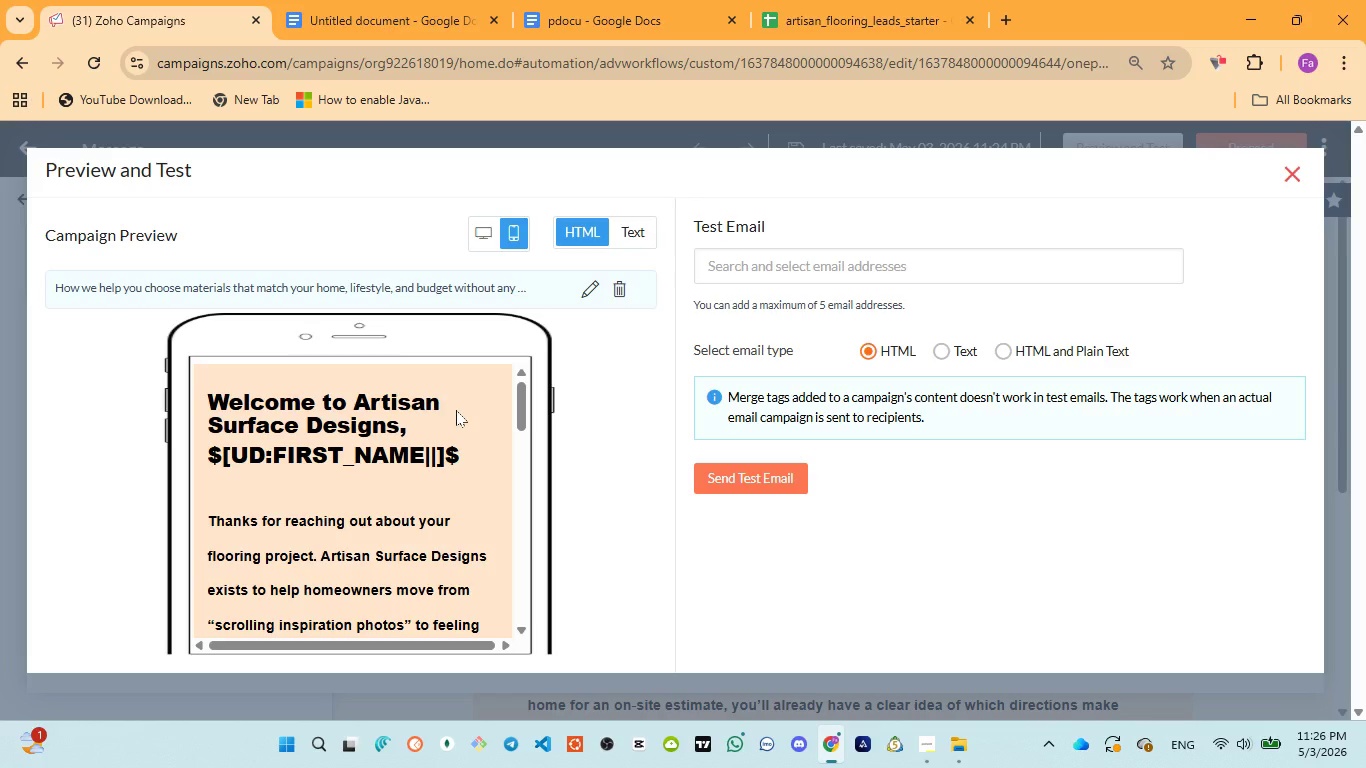 
scroll: coordinate [456, 410], scroll_direction: none, amount: 0.0
 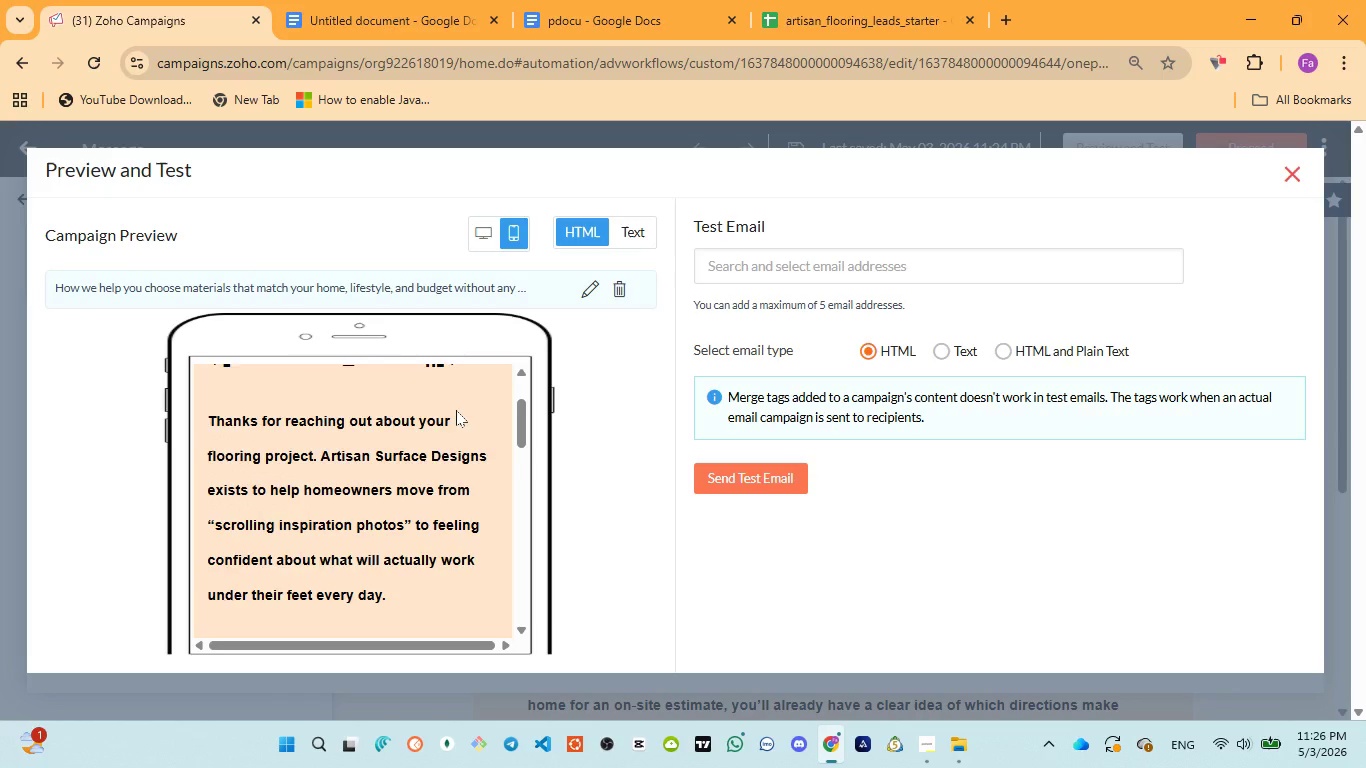 
scroll: coordinate [456, 410], scroll_direction: down, amount: 12.0
 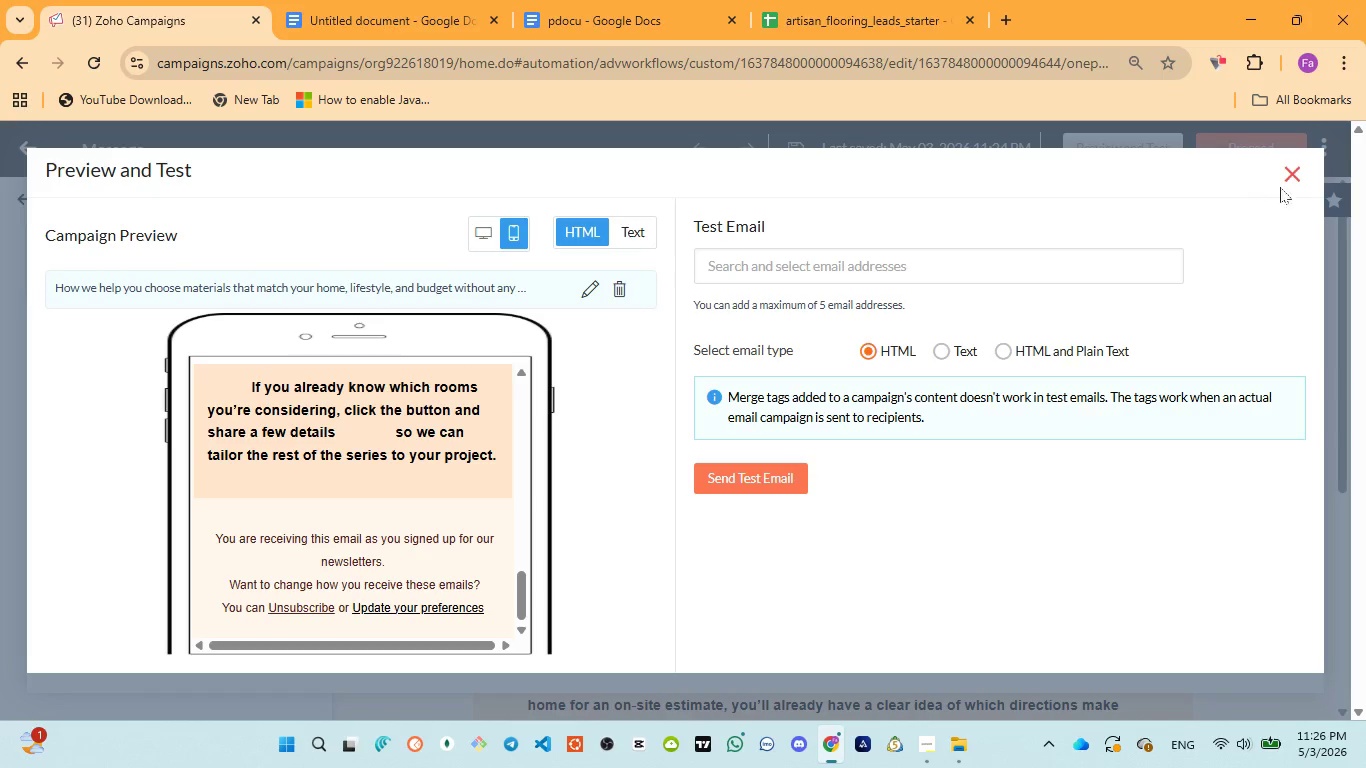 
left_click([1293, 174])
 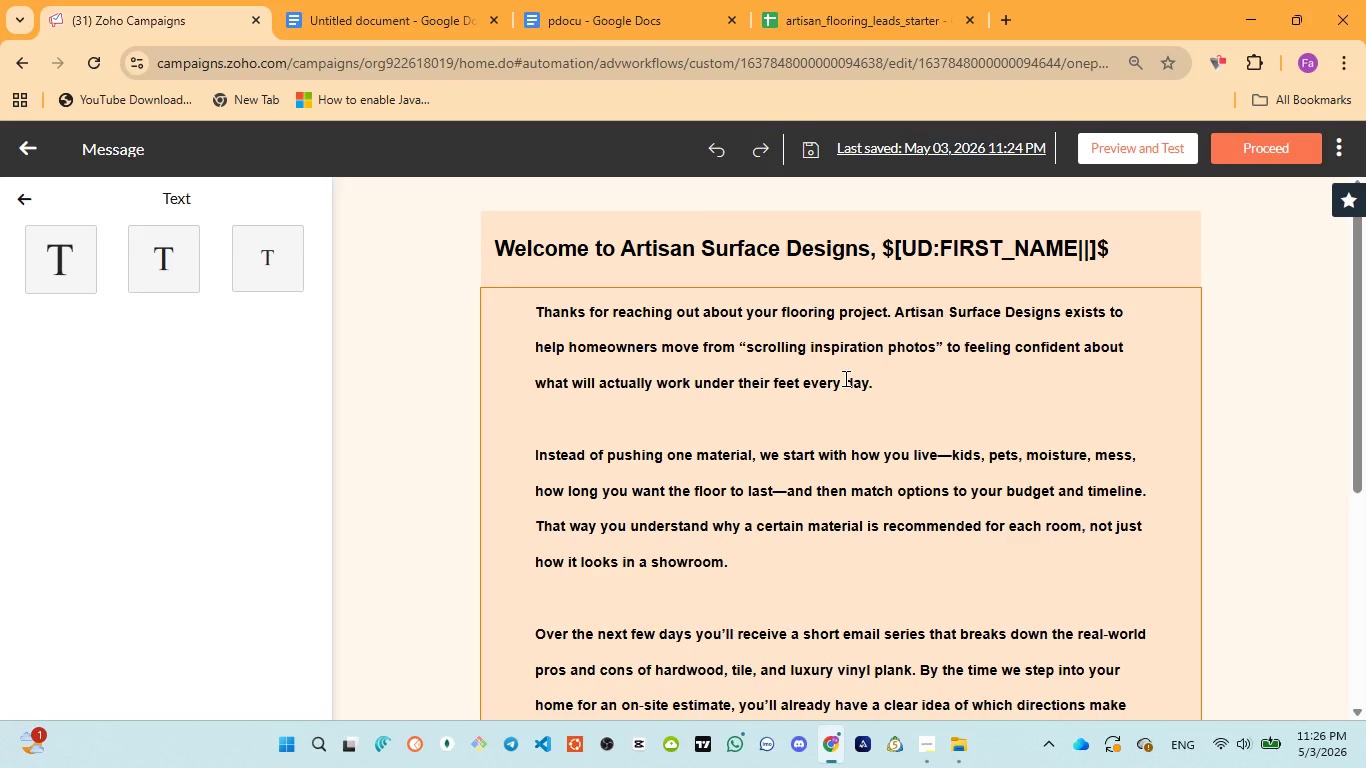 
scroll: coordinate [843, 379], scroll_direction: down, amount: 6.0
 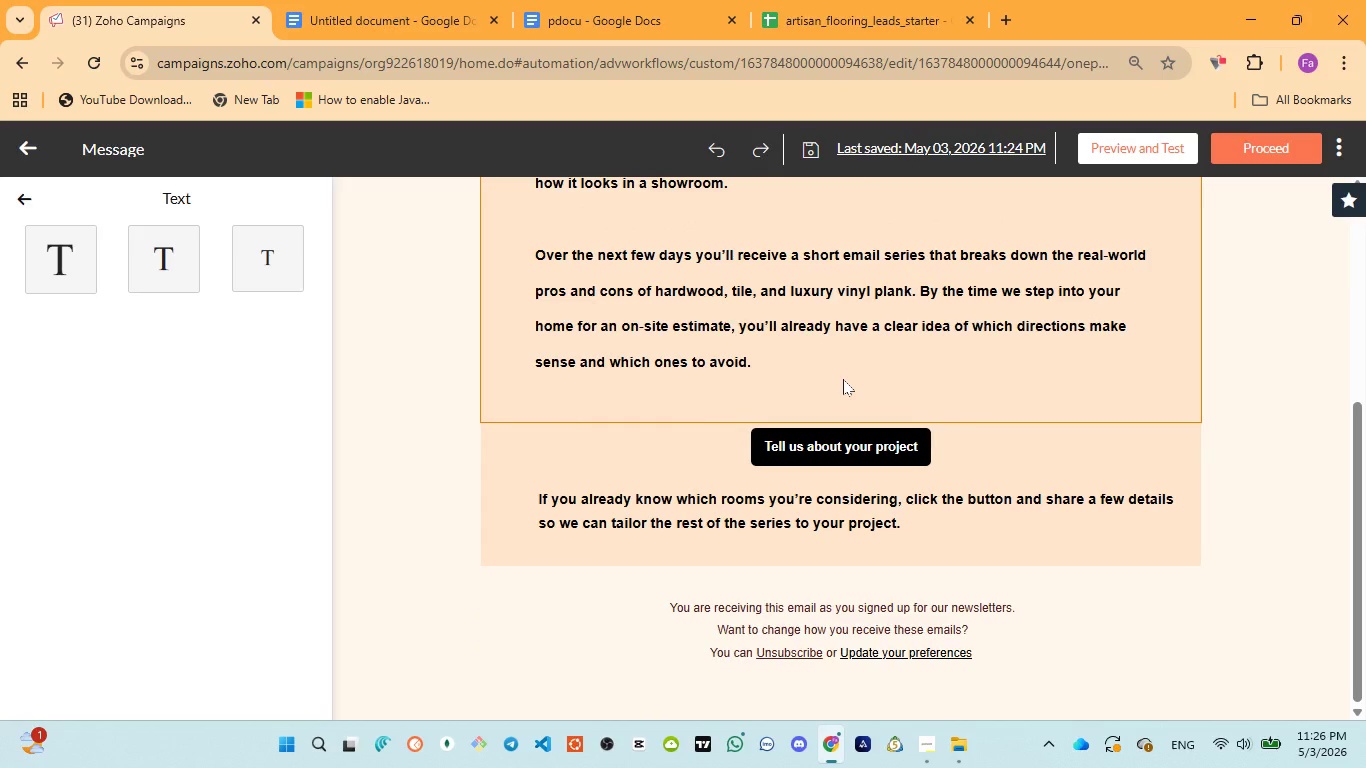 
wait(23.49)
 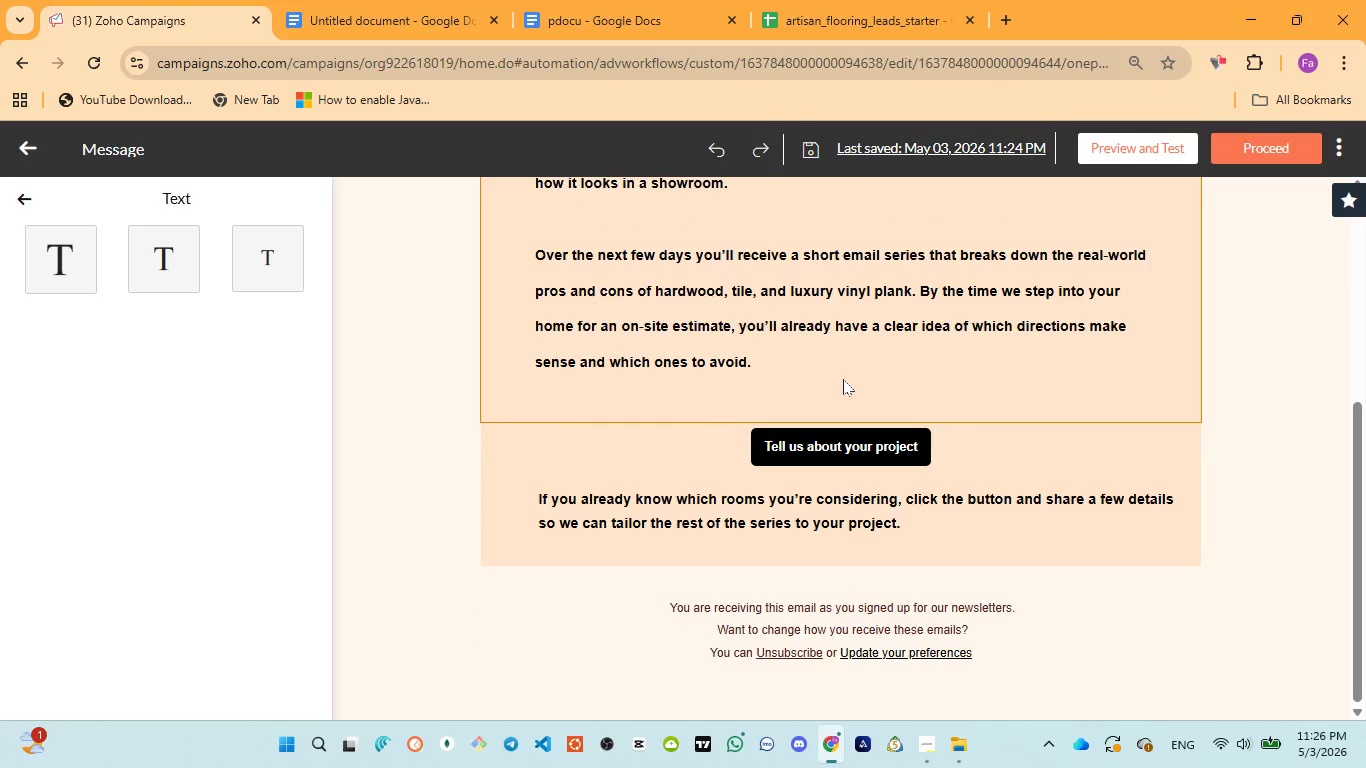 
scroll: coordinate [840, 385], scroll_direction: up, amount: 8.0
 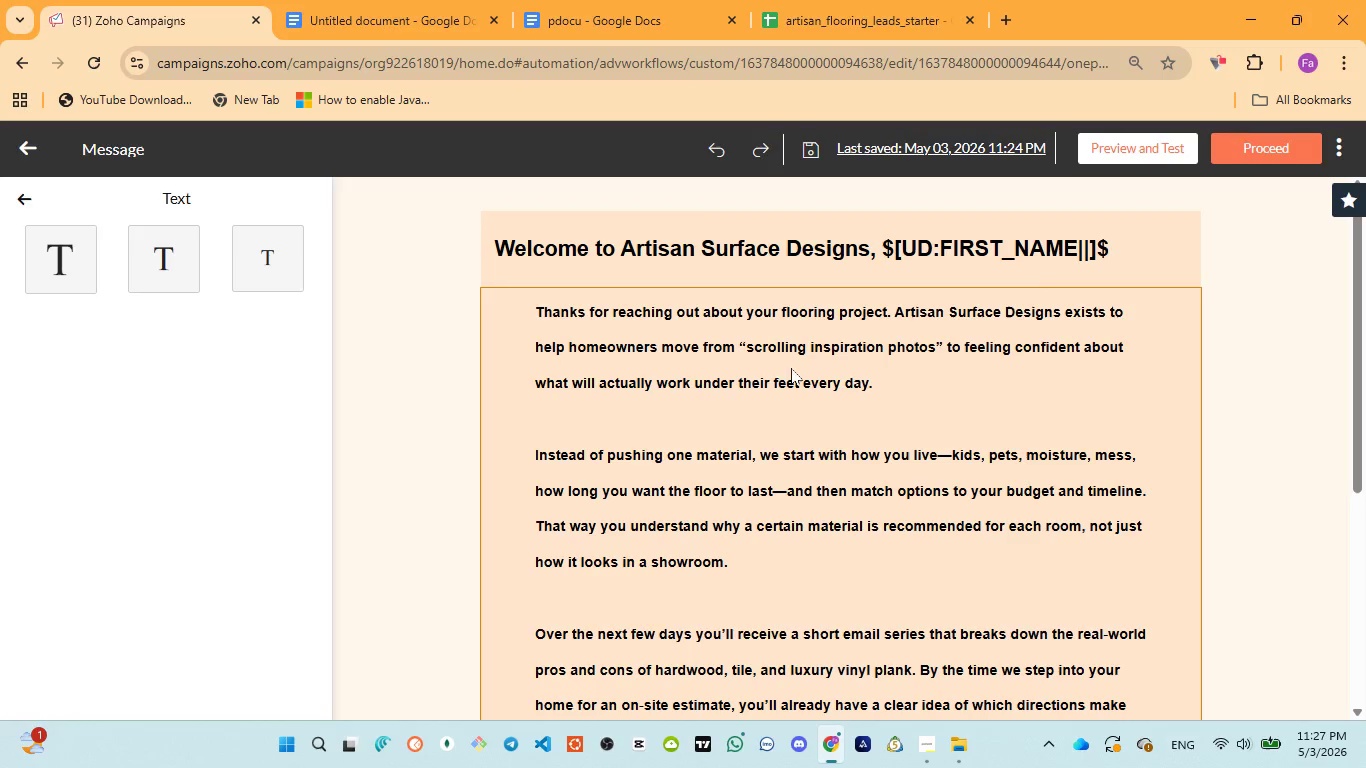 
wait(9.17)
 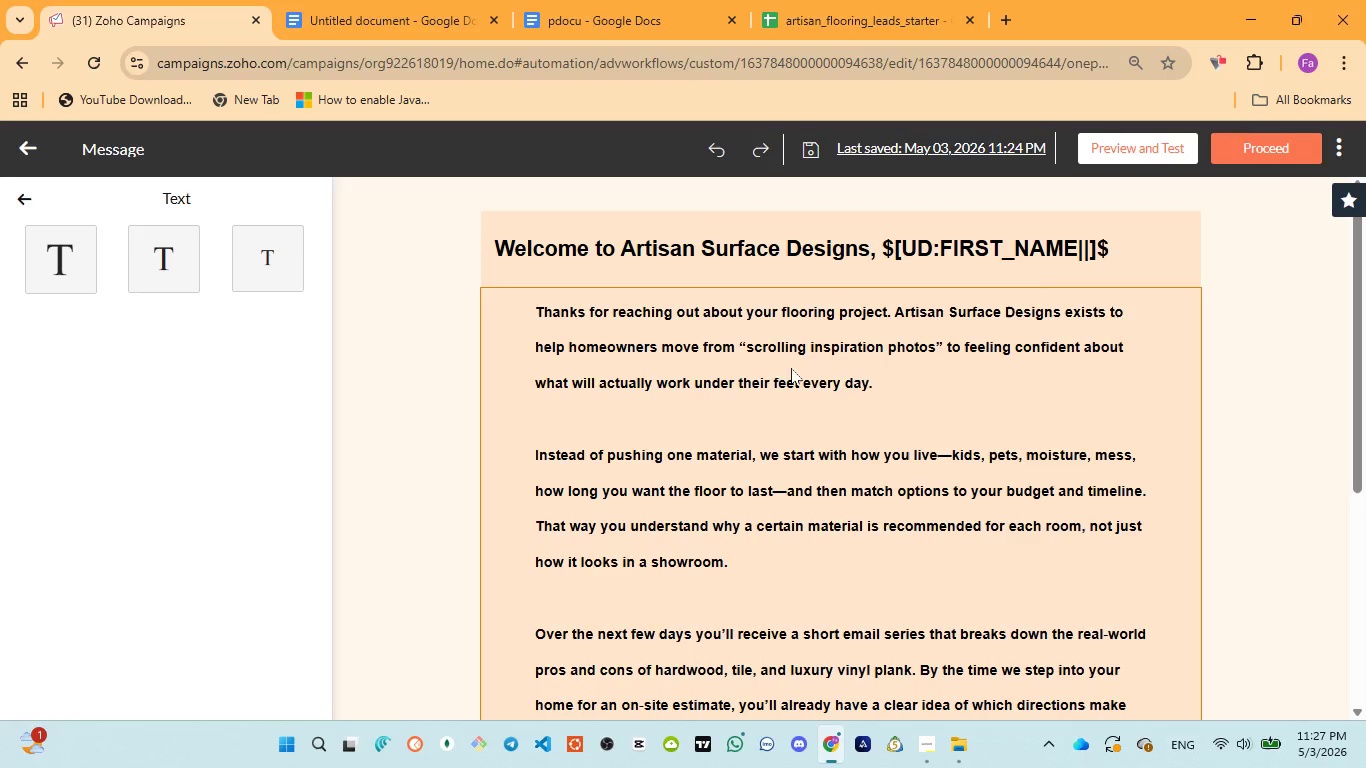 
scroll: coordinate [866, 392], scroll_direction: none, amount: 0.0
 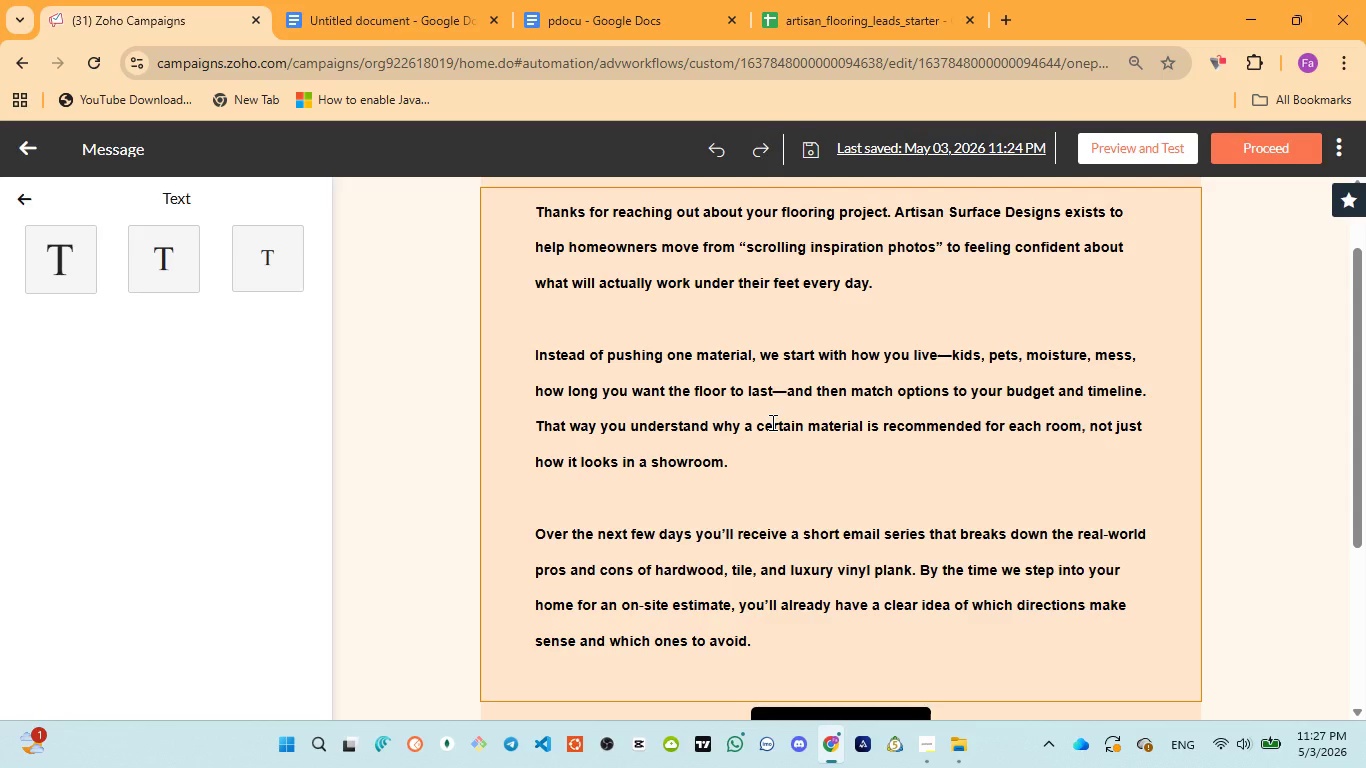 
wait(28.85)
 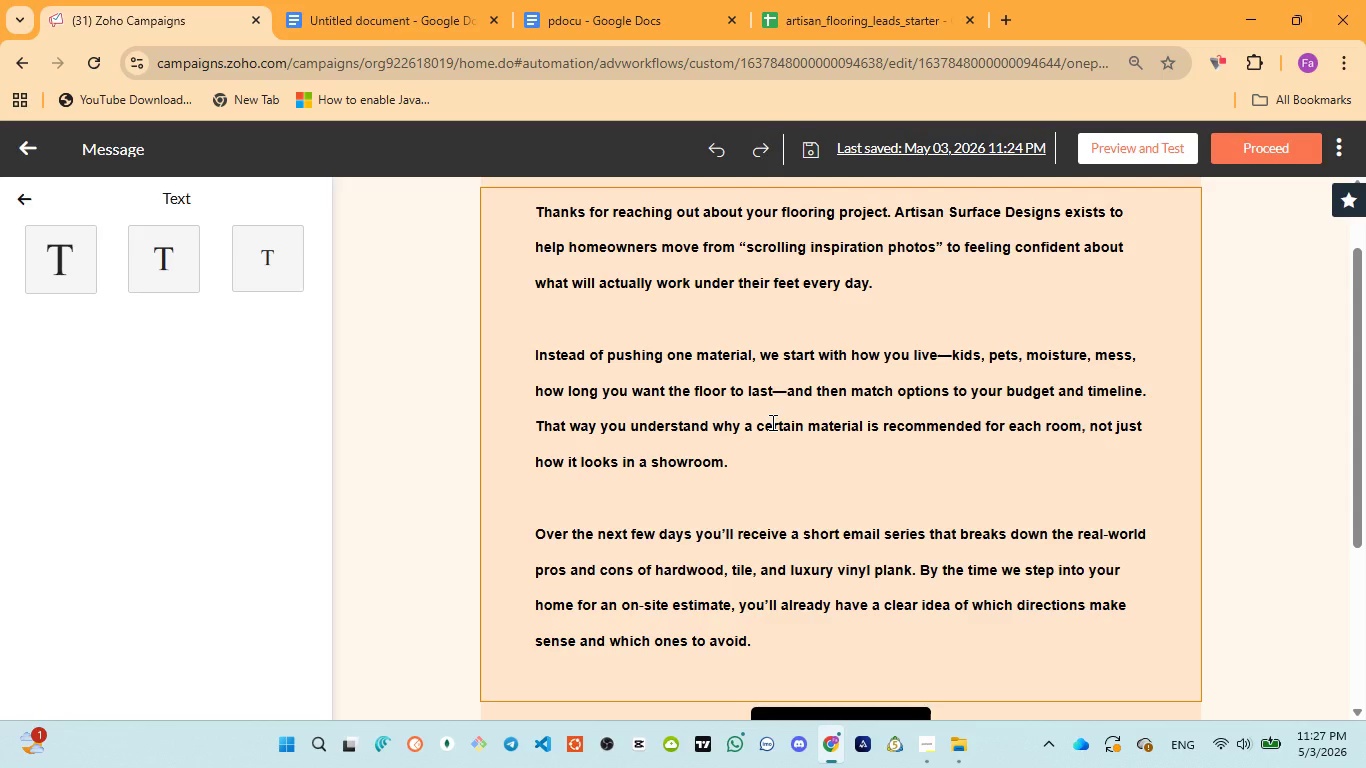 
scroll: coordinate [771, 422], scroll_direction: down, amount: 5.0
 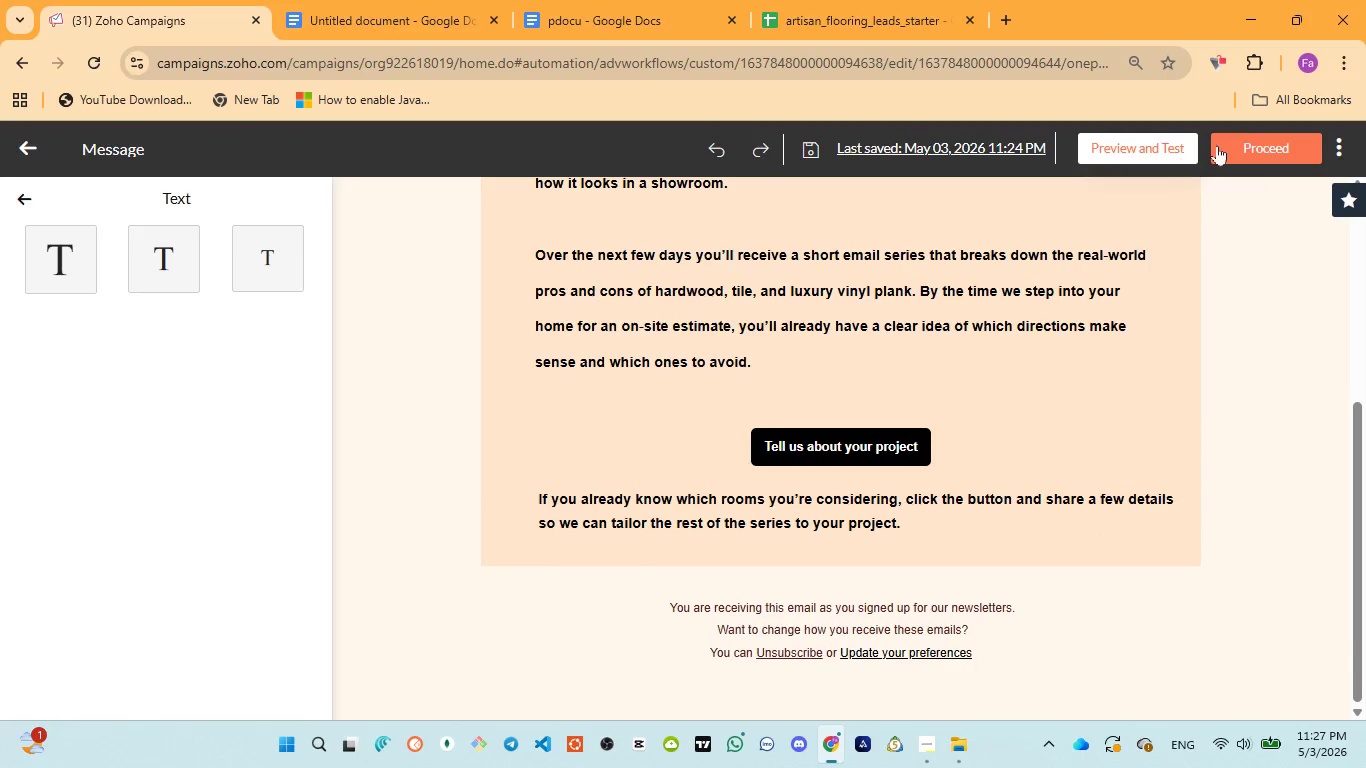 
left_click([1259, 141])
 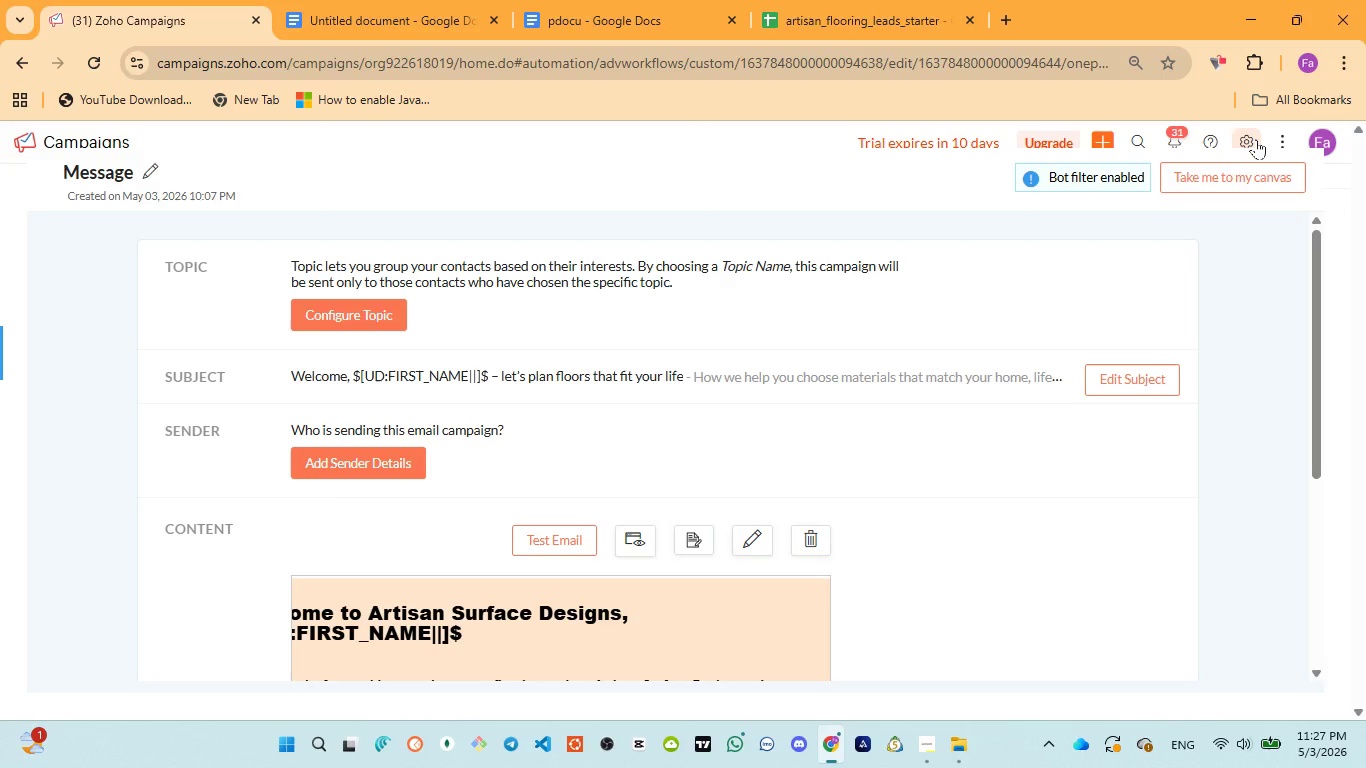 
wait(10.39)
 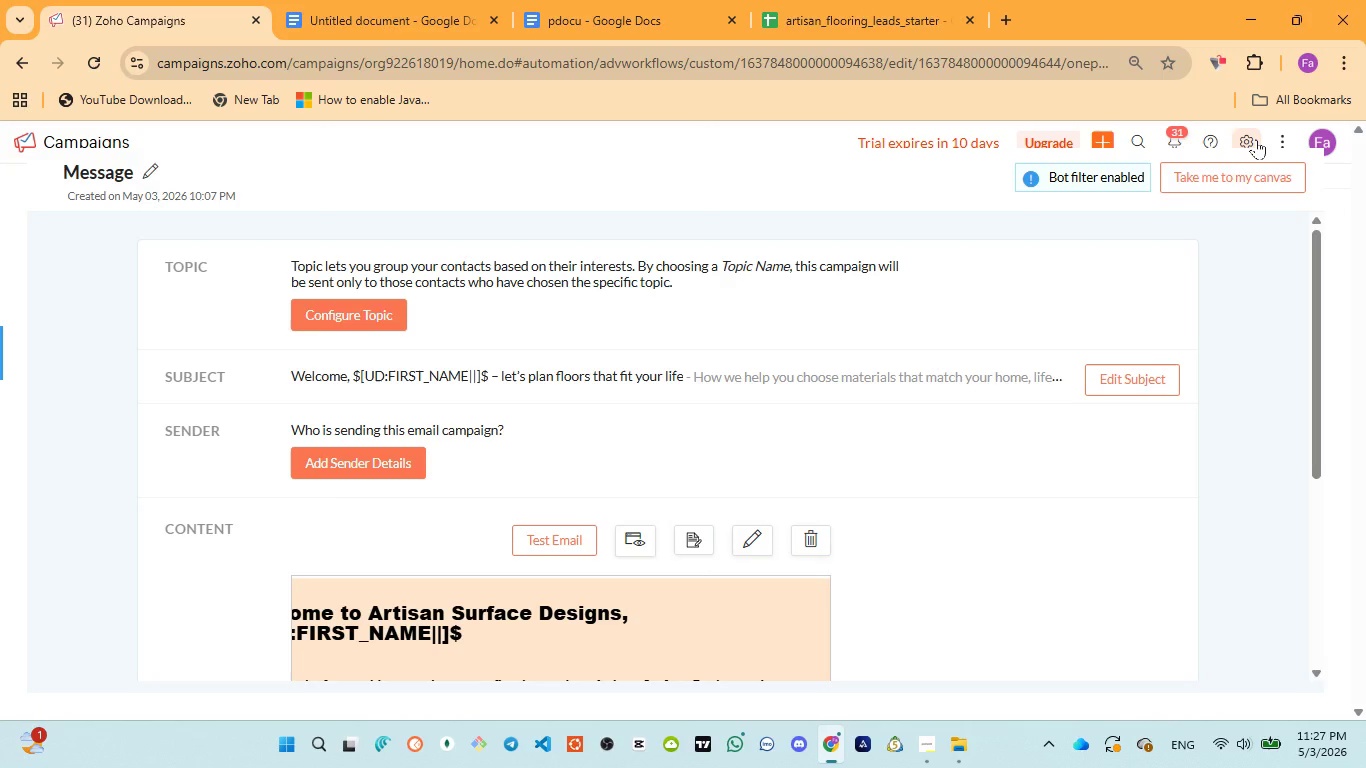 
scroll: coordinate [717, 403], scroll_direction: down, amount: 5.0
 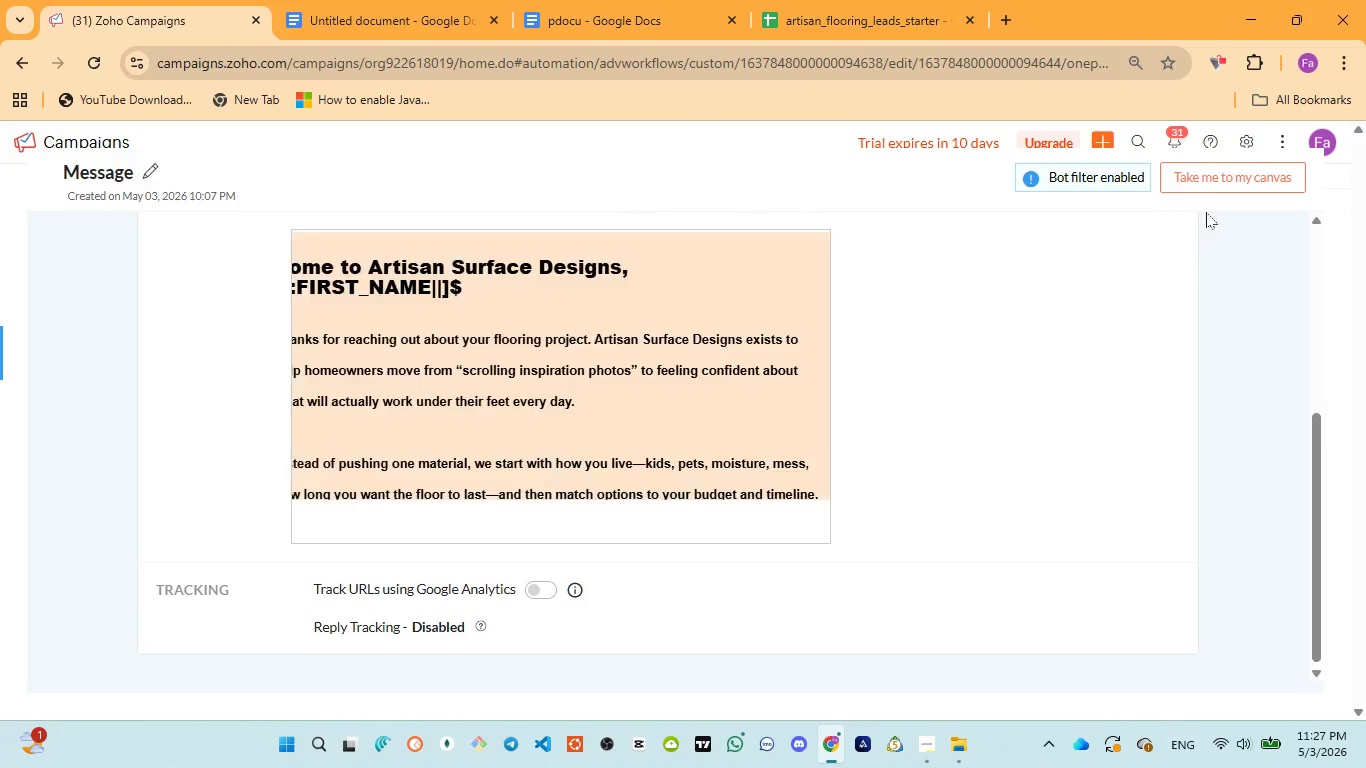 
left_click([1210, 173])
 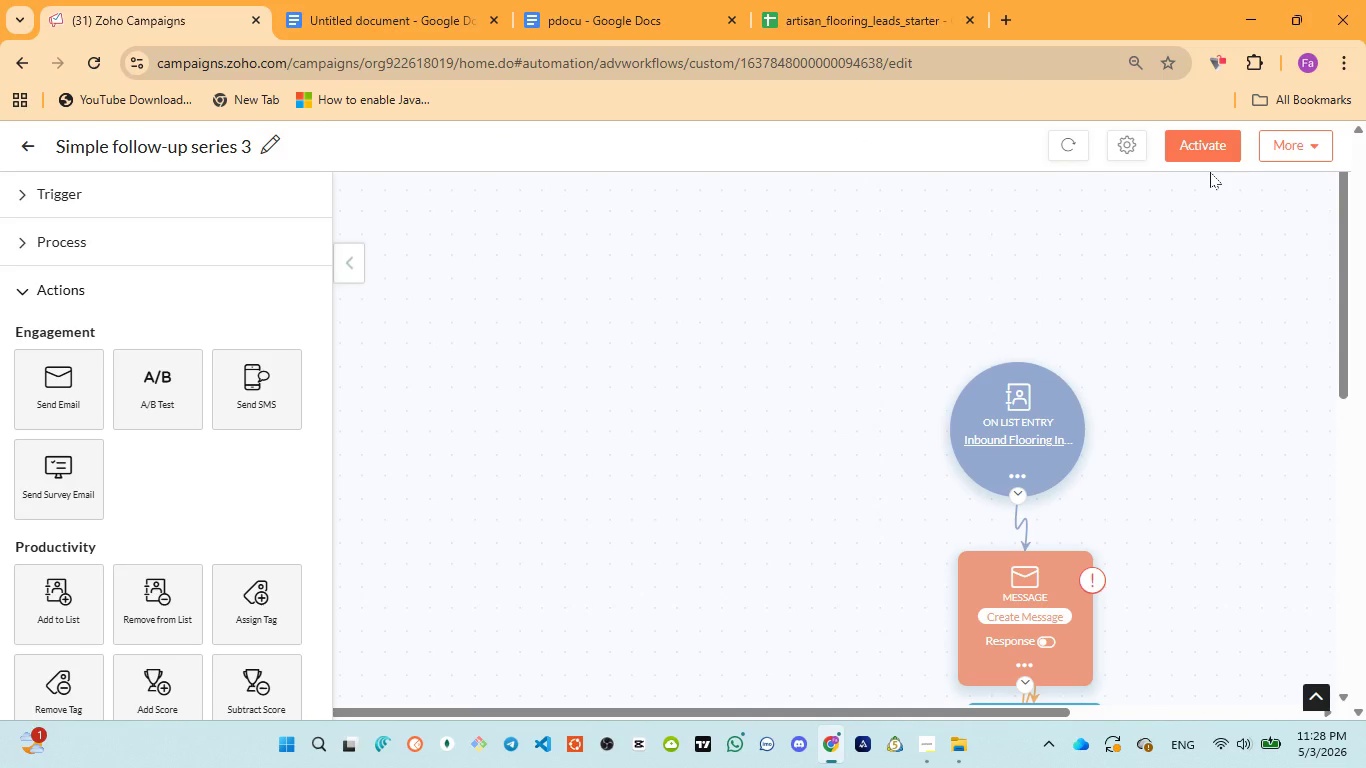 
wait(10.17)
 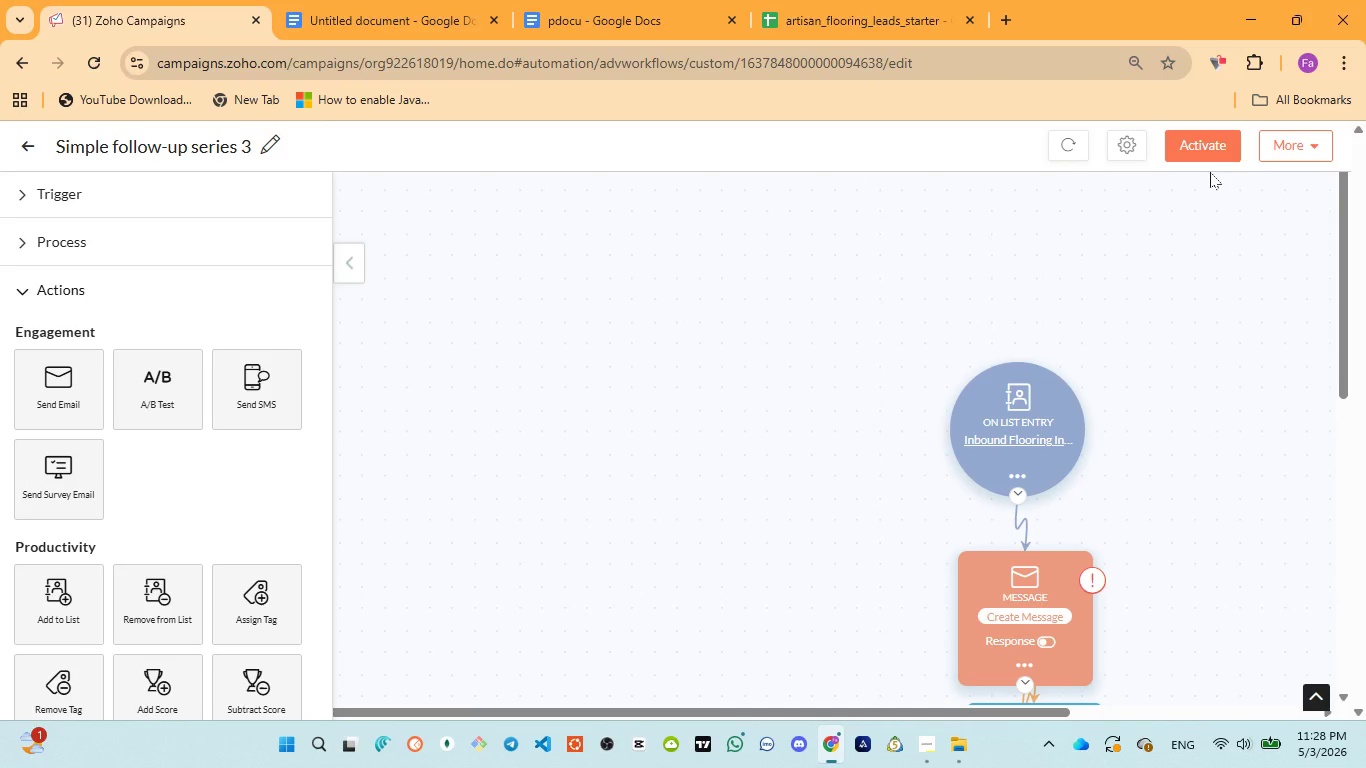 
scroll: coordinate [854, 362], scroll_direction: down, amount: 3.0
 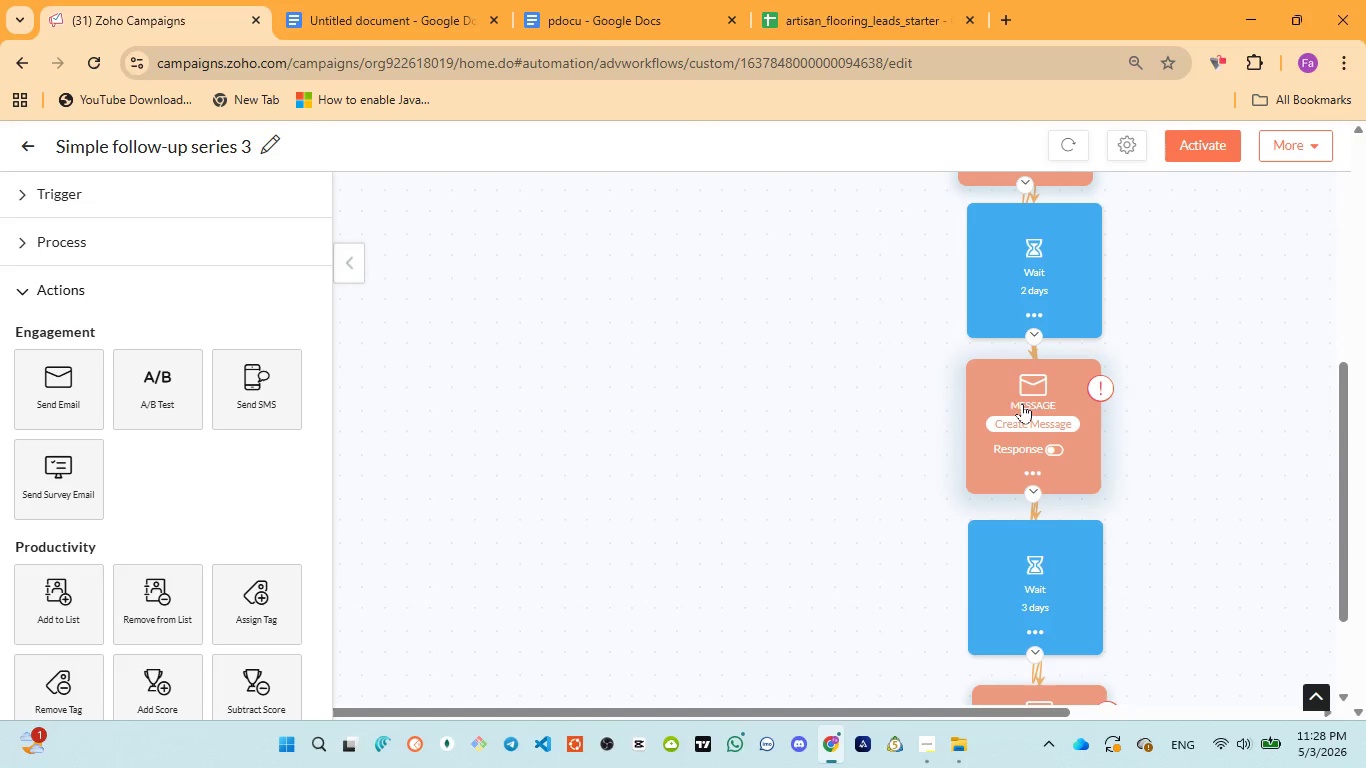 
left_click([1024, 409])
 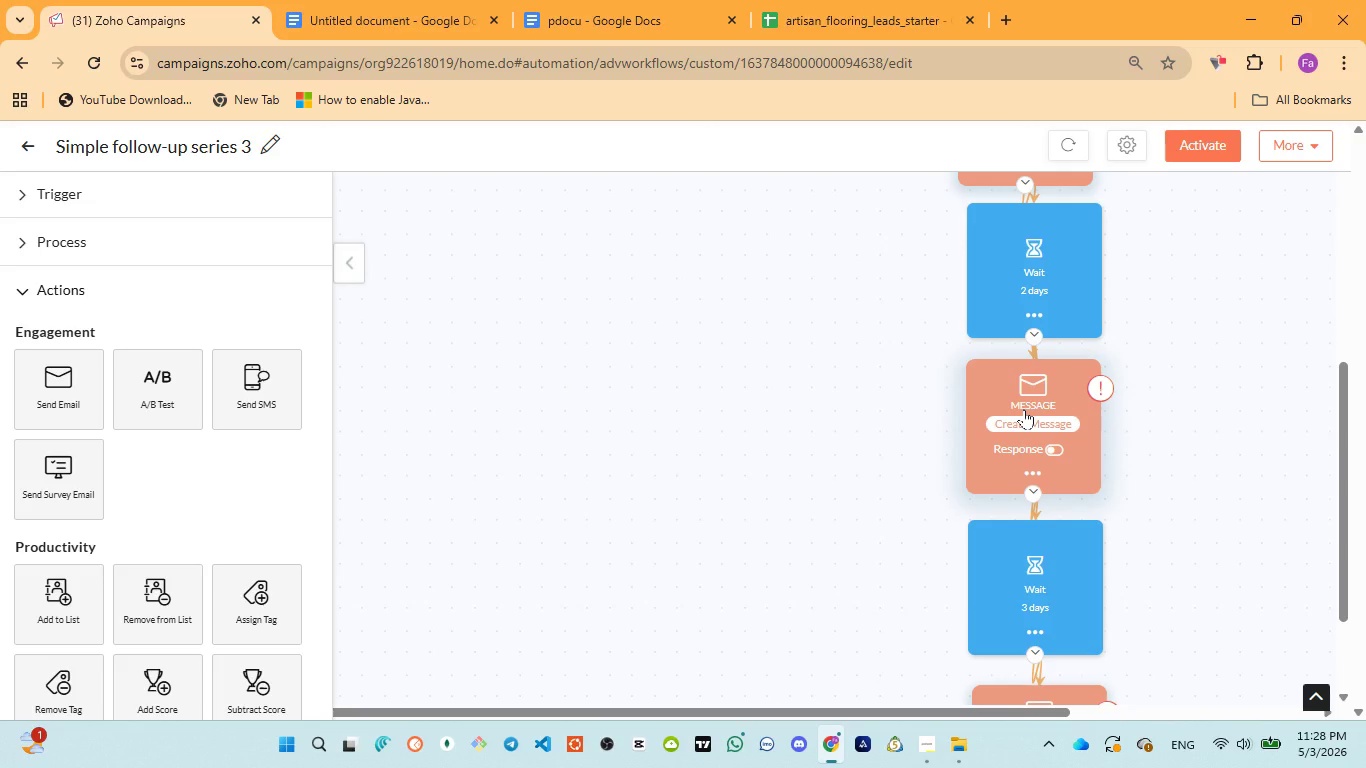 
wait(28.39)
 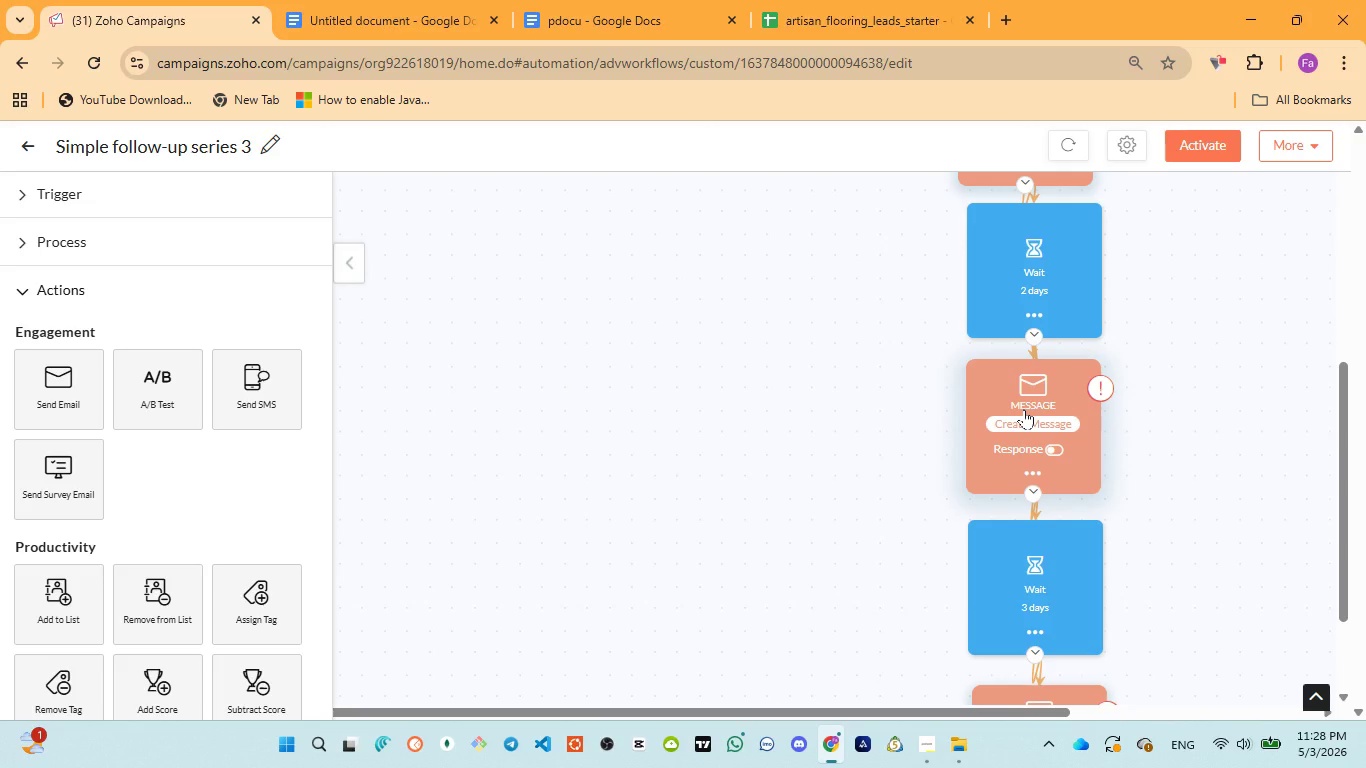 
scroll: coordinate [1004, 405], scroll_direction: up, amount: 2.0
 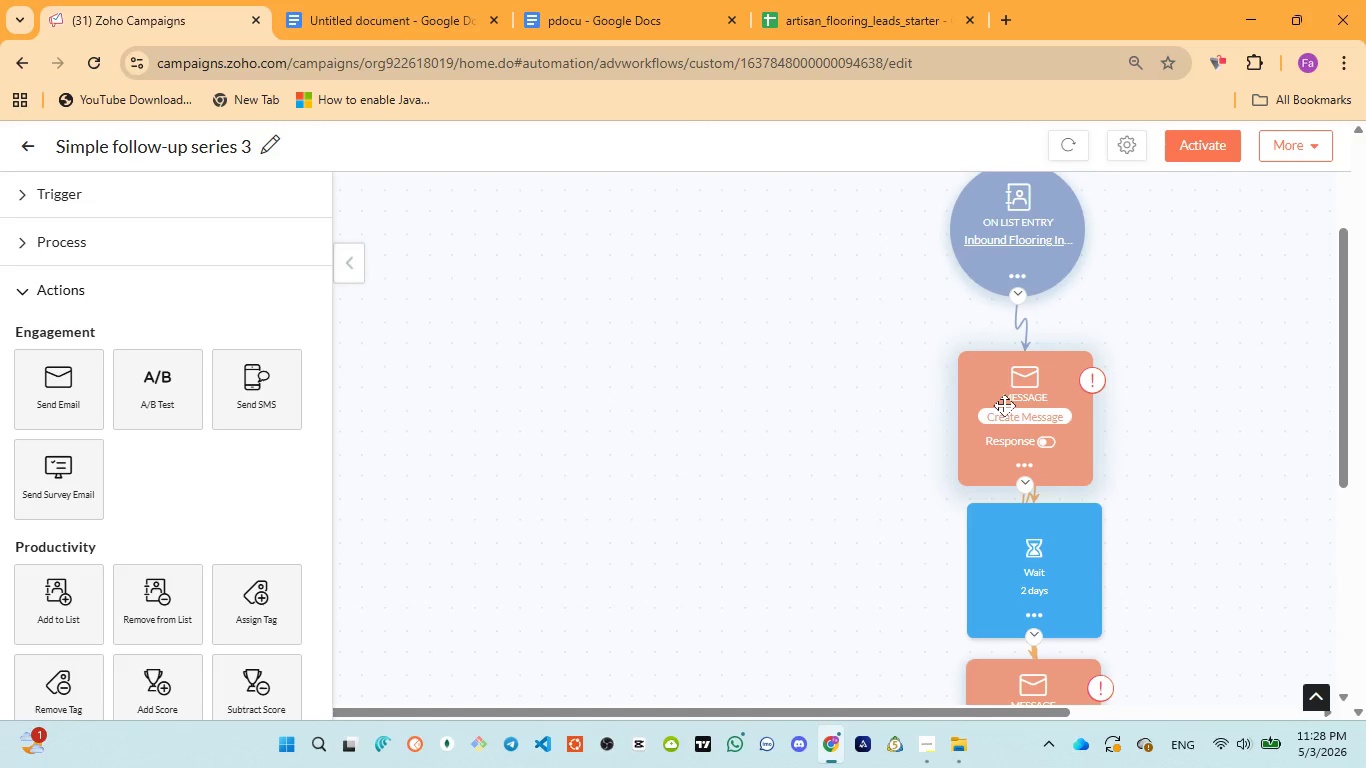 
scroll: coordinate [1004, 405], scroll_direction: down, amount: 1.0
 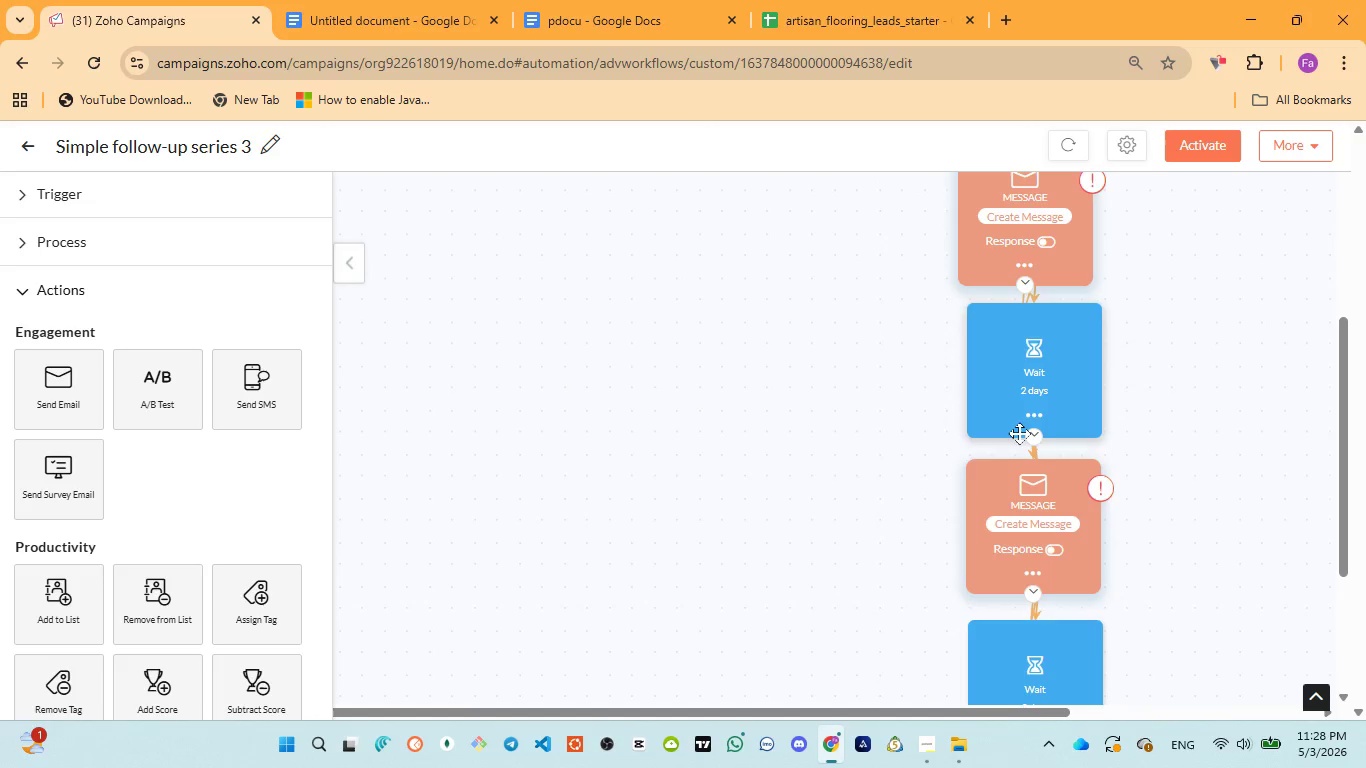 
scroll: coordinate [1019, 433], scroll_direction: up, amount: 3.0
 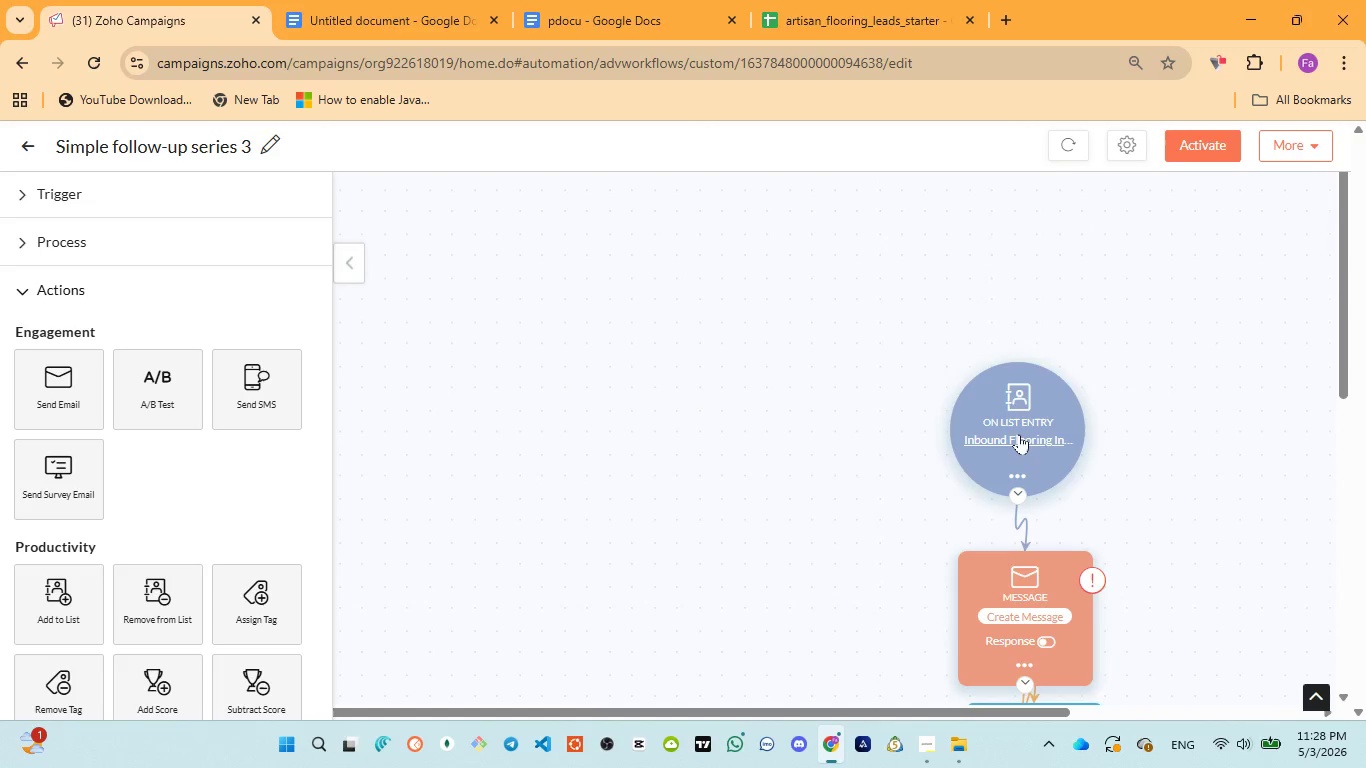 
scroll: coordinate [1019, 435], scroll_direction: down, amount: 3.0
 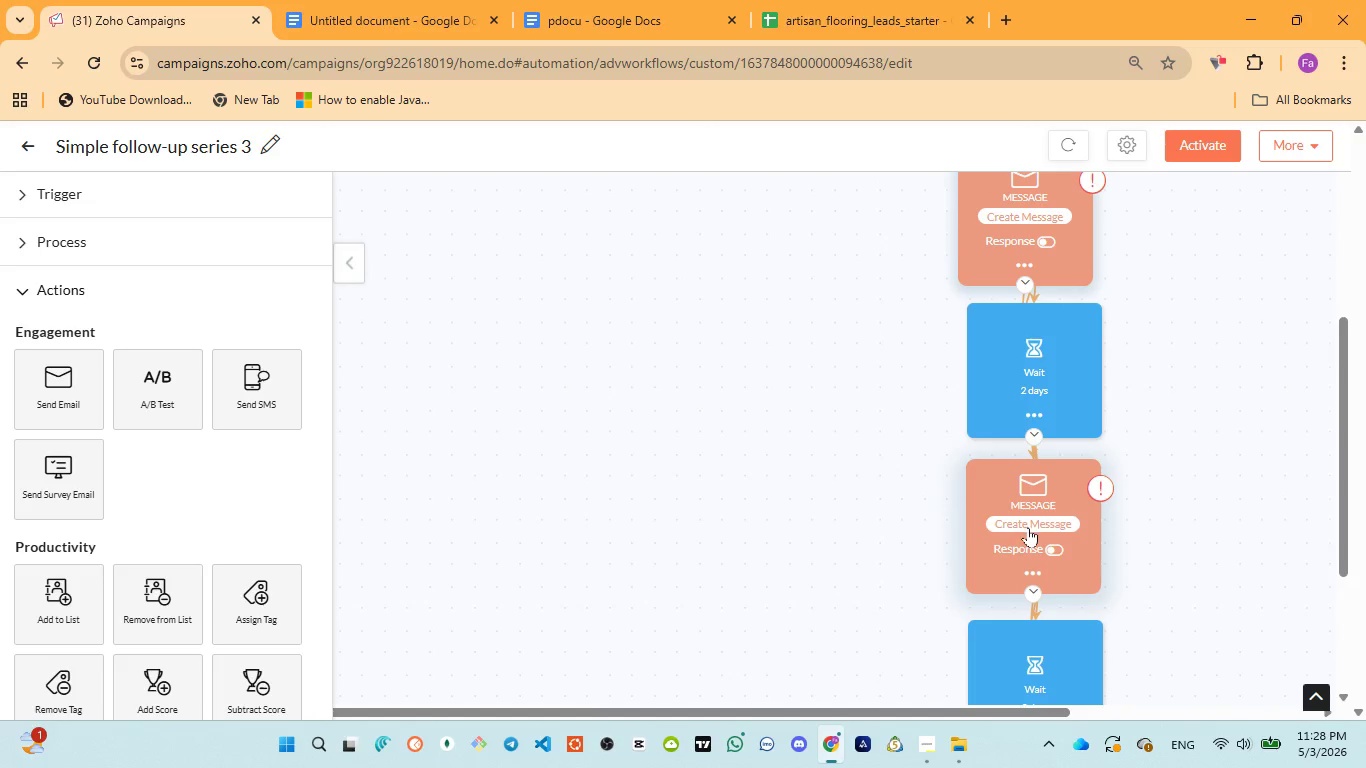 
left_click([1028, 527])
 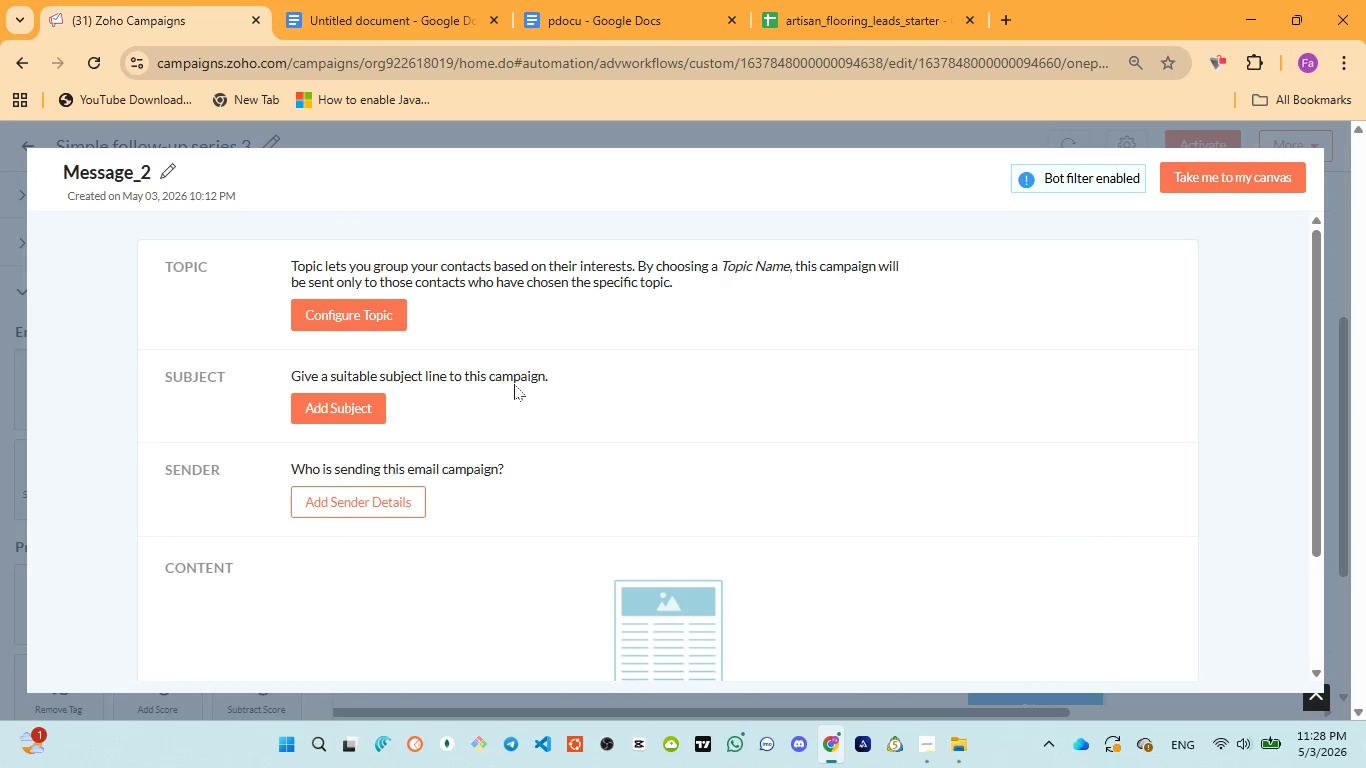 
wait(7.33)
 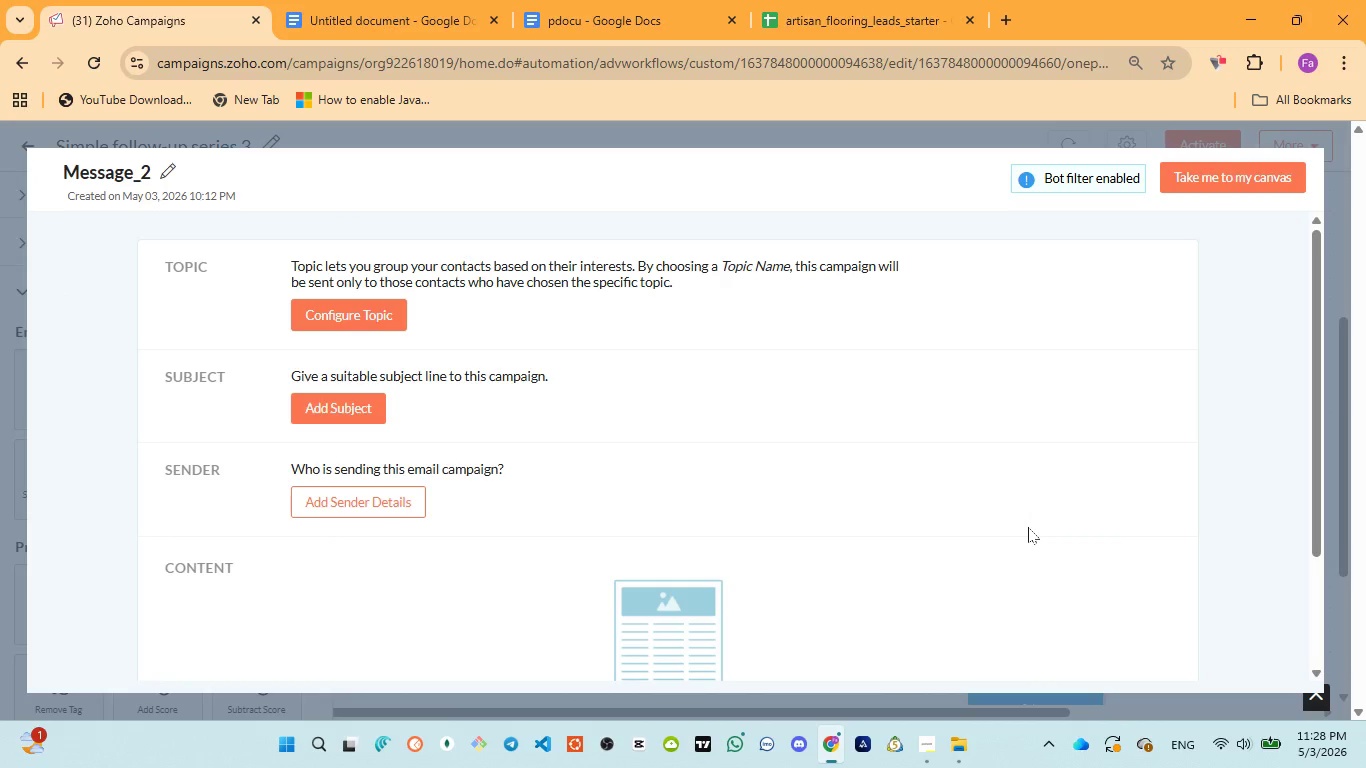 
left_click([354, 396])
 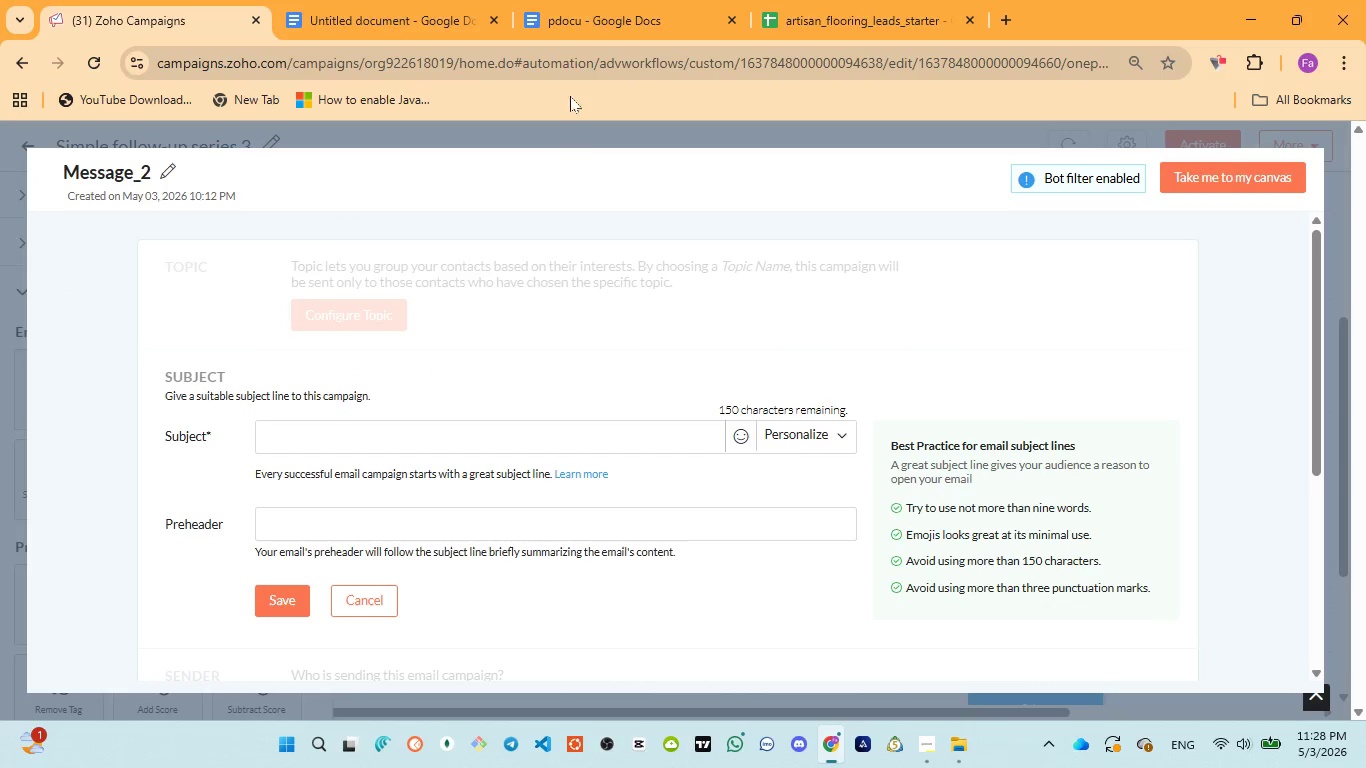 
left_click([570, 25])
 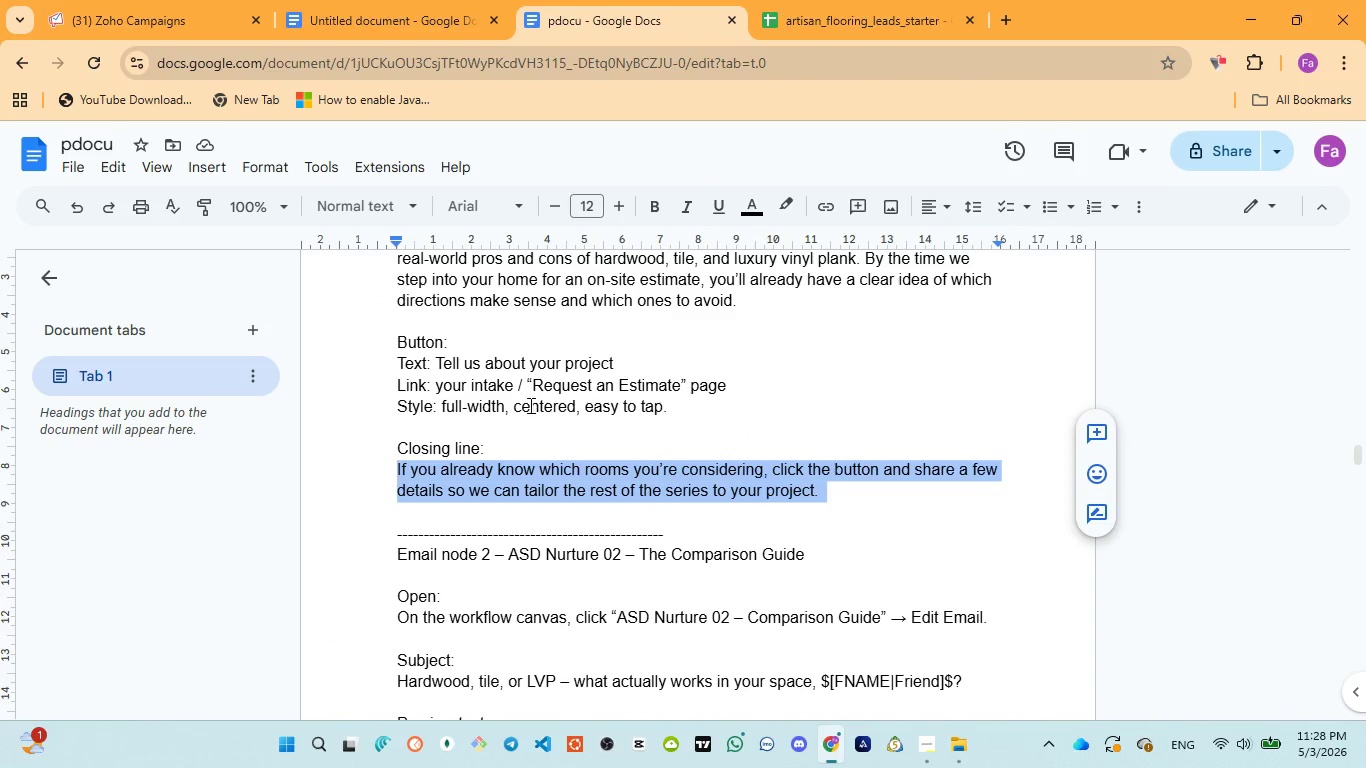 
scroll: coordinate [432, 437], scroll_direction: down, amount: 3.0
 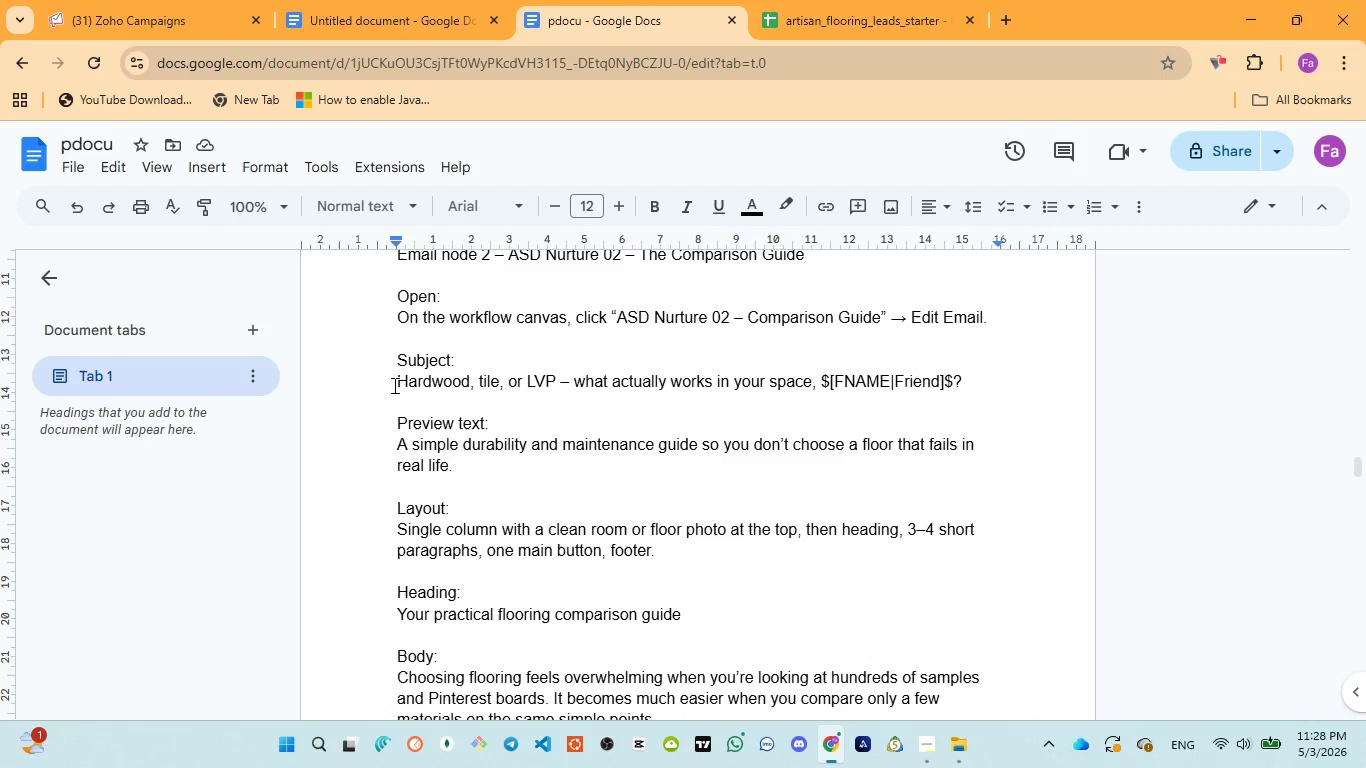 
left_click_drag(start_coordinate=[392, 384], to_coordinate=[960, 380])
 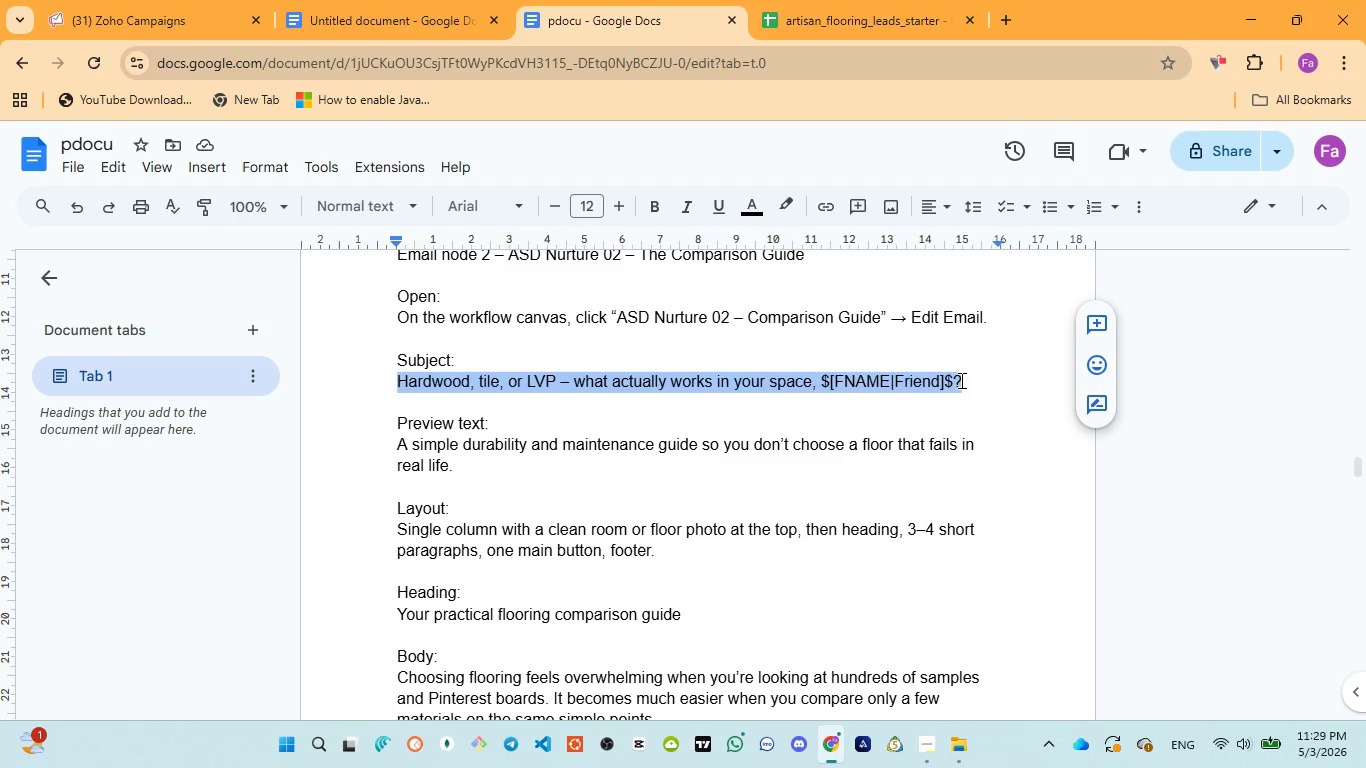 
key(Control+C)
 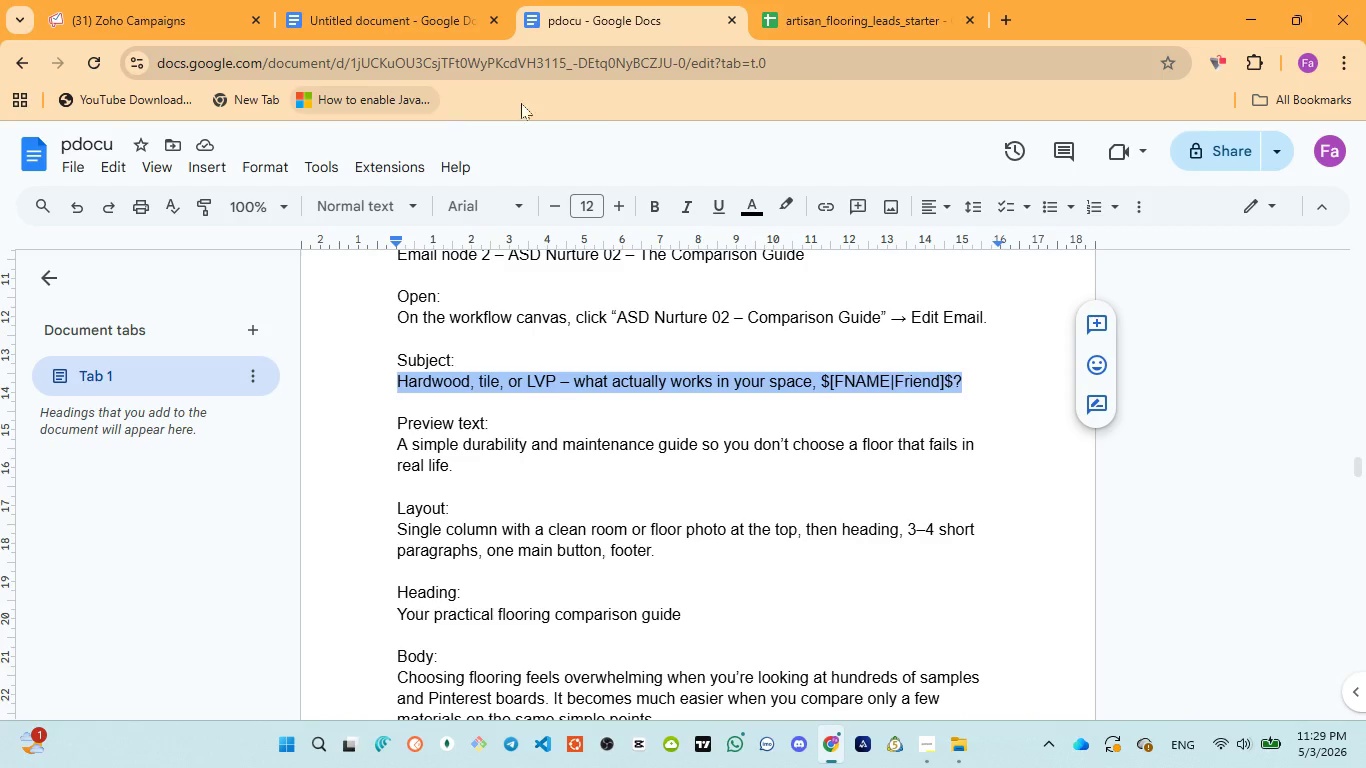 
left_click([142, 23])
 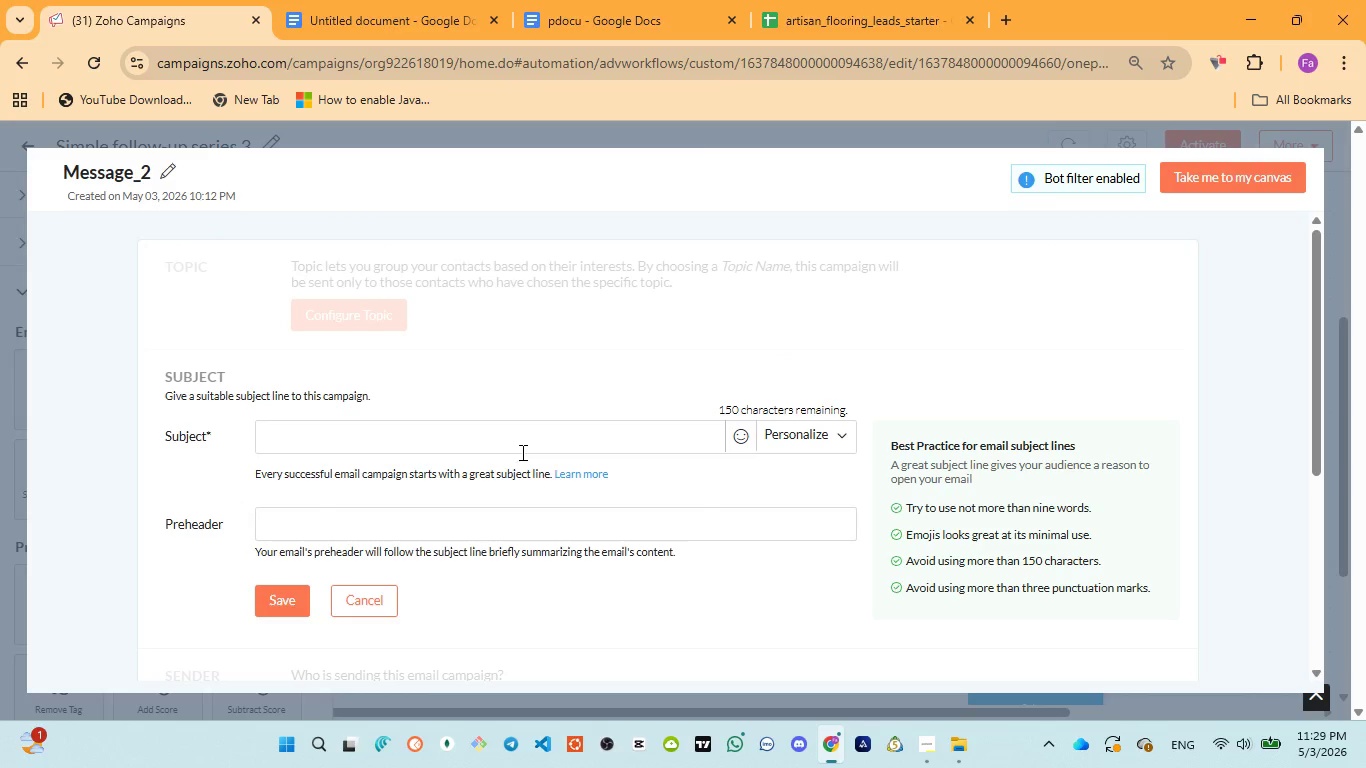 
left_click([521, 450])
 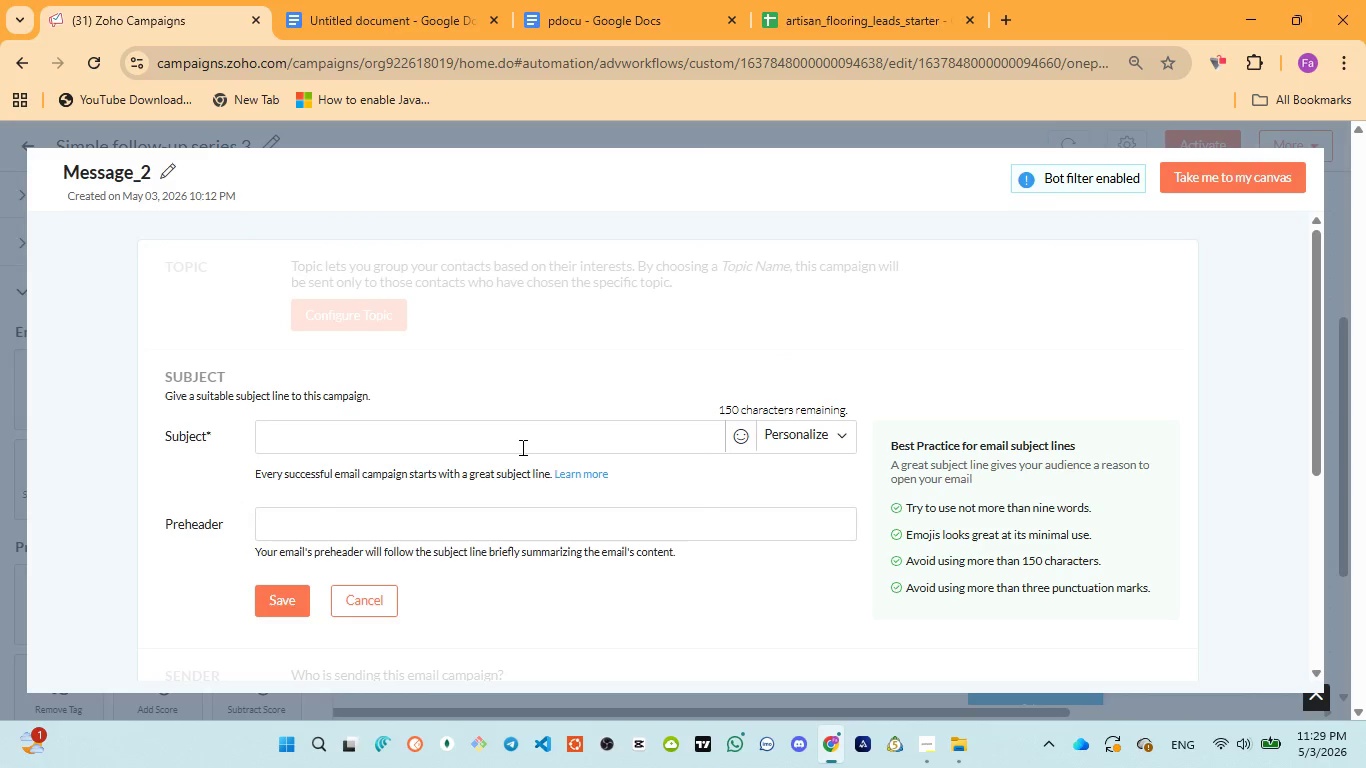 
type(Hardwood, tile)
 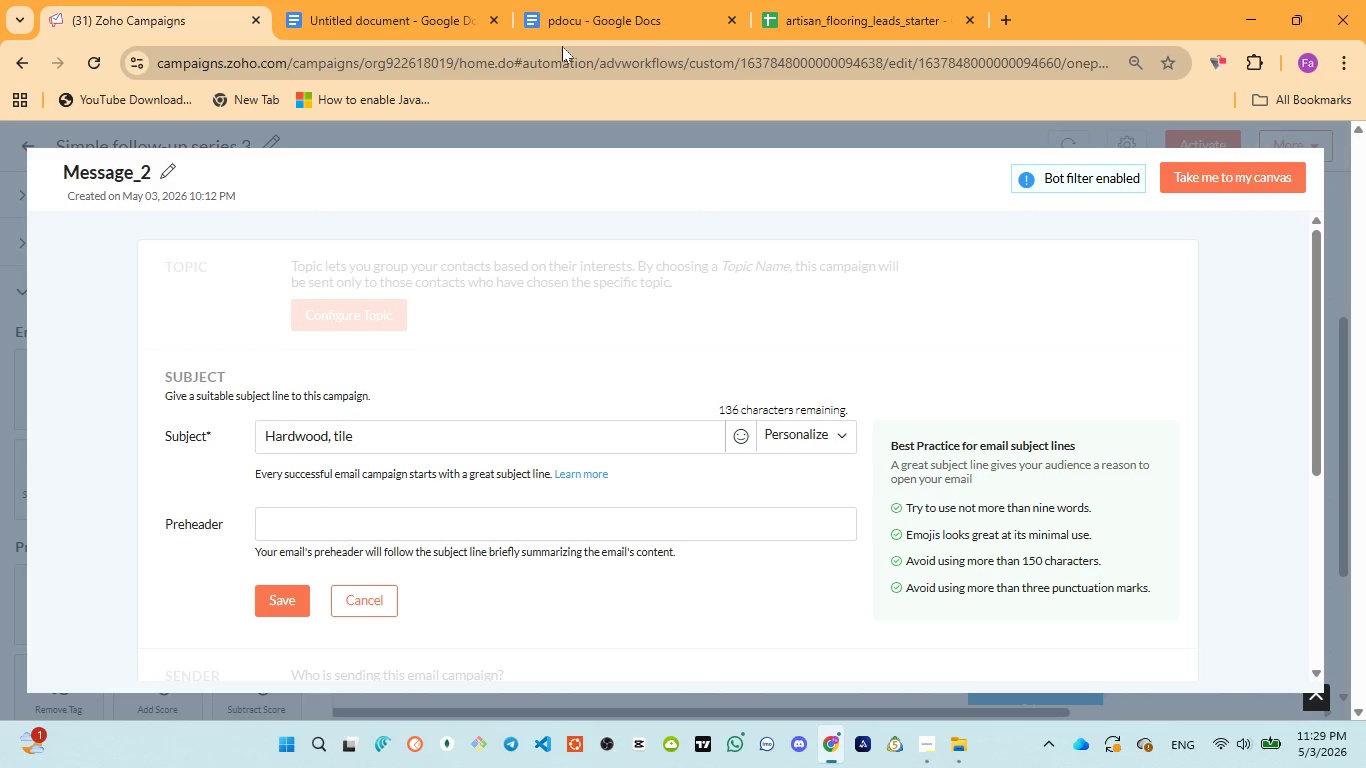 
left_click([567, 35])
 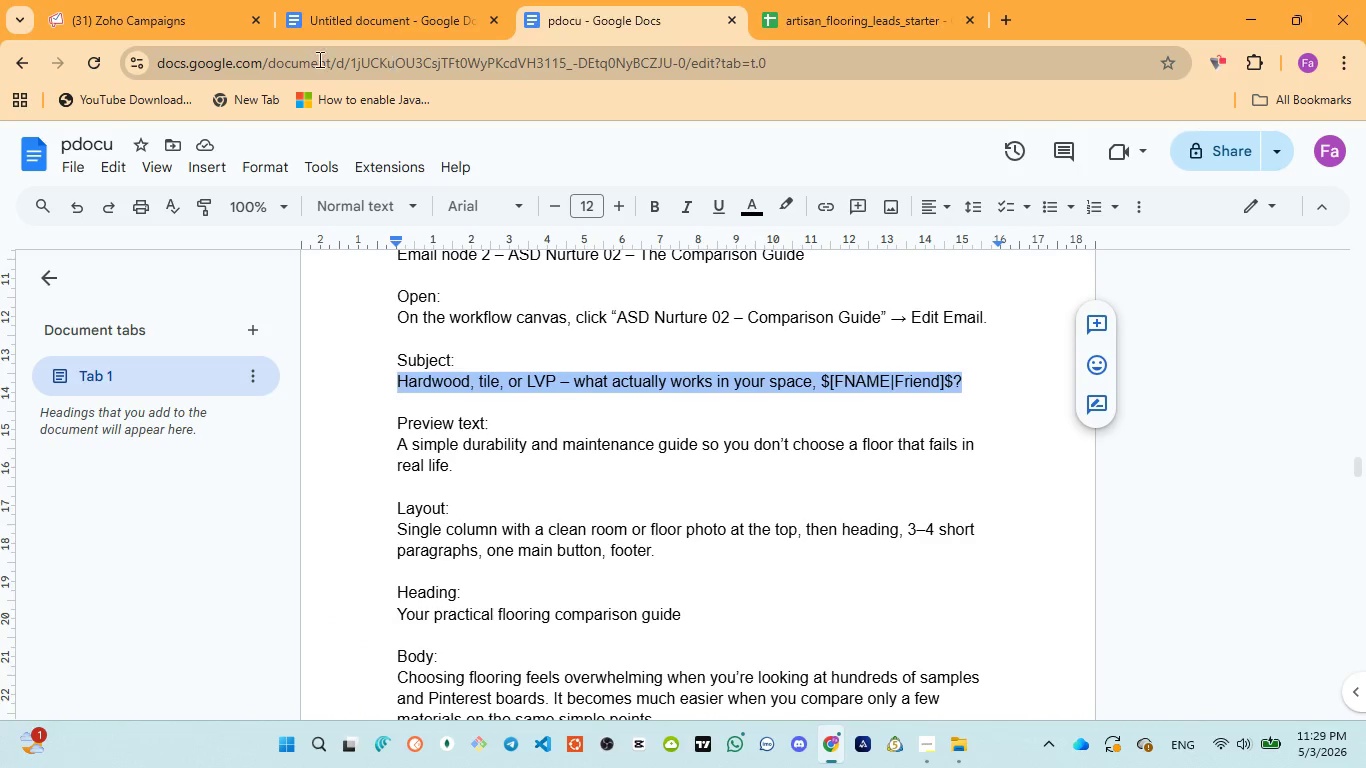 
left_click([160, 38])
 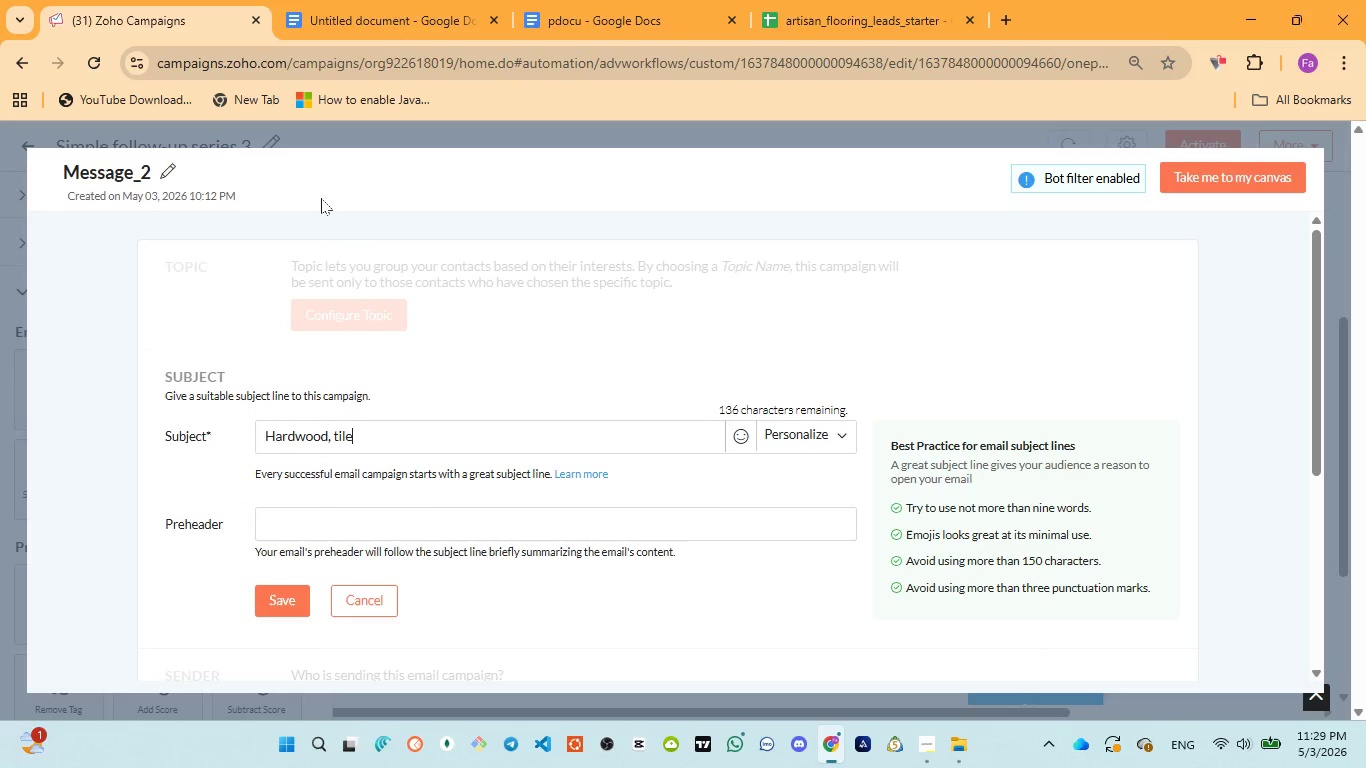 
type(, or lVP )
 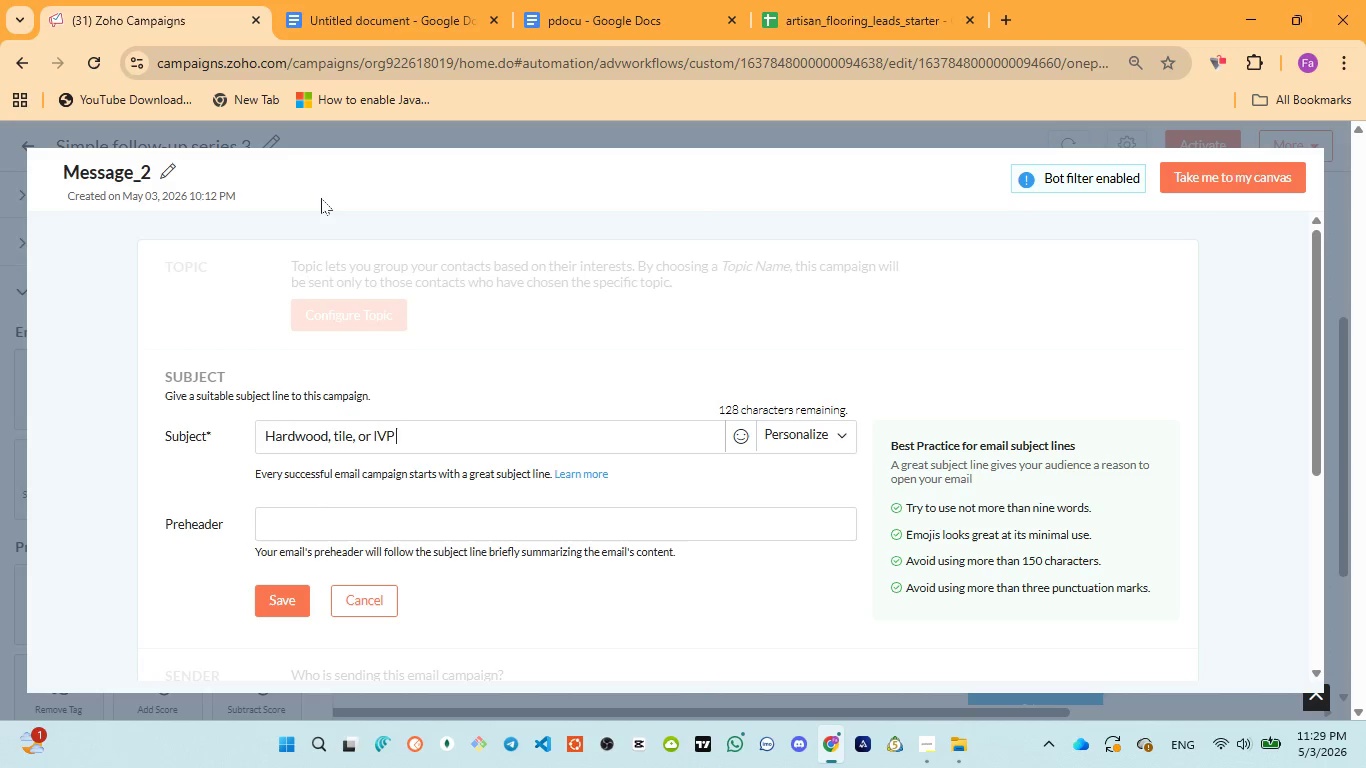 
left_click([589, 22])
 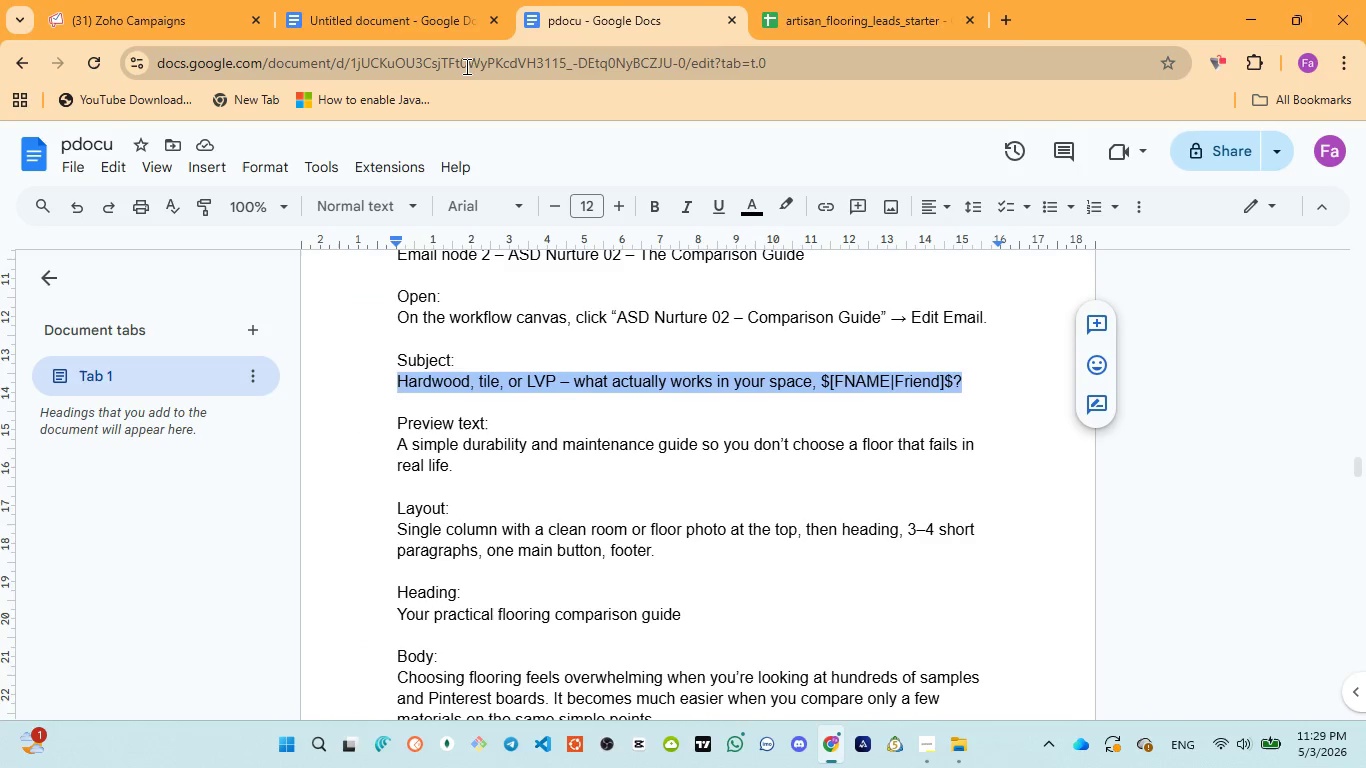 
left_click([152, 39])
 